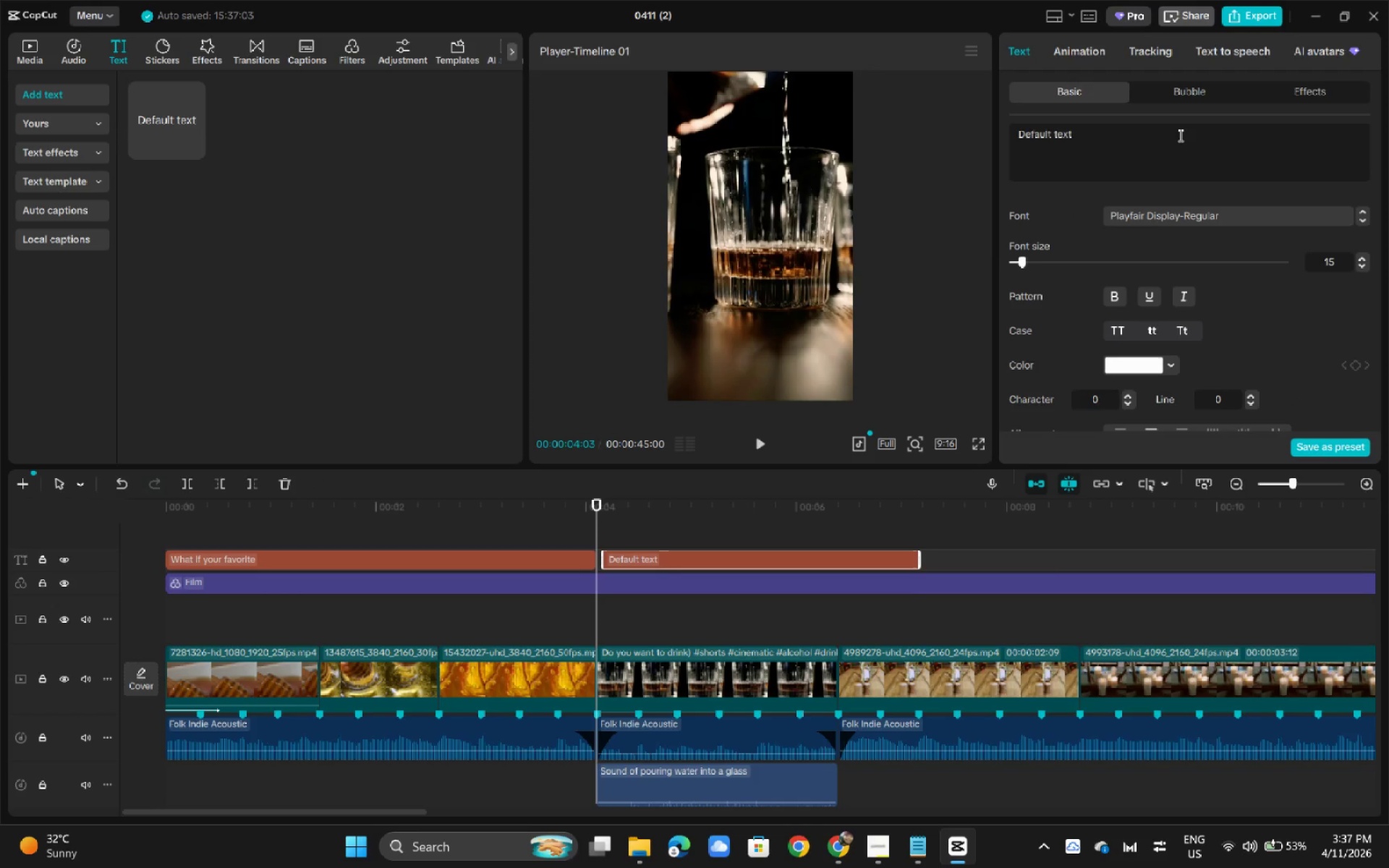 
double_click([1179, 135])
 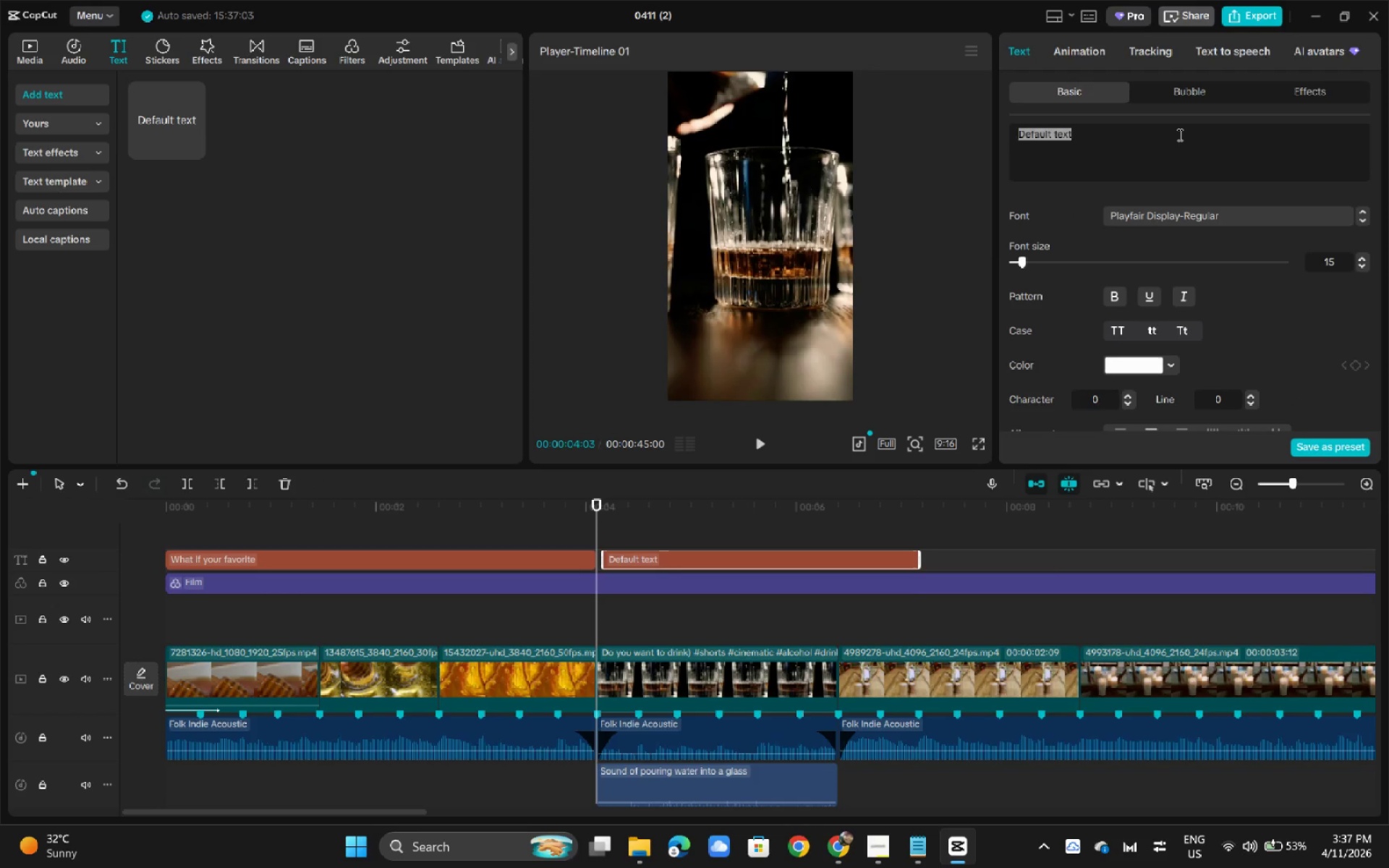 
type(Indr)
key(Backspace)
key(Backspace)
type(troducing Yhe )
key(Backspace)
key(Backspace)
key(Backspace)
key(Backspace)
type(t)
key(Backspace)
type(Tjh)
key(Backspace)
type(e Hive)
 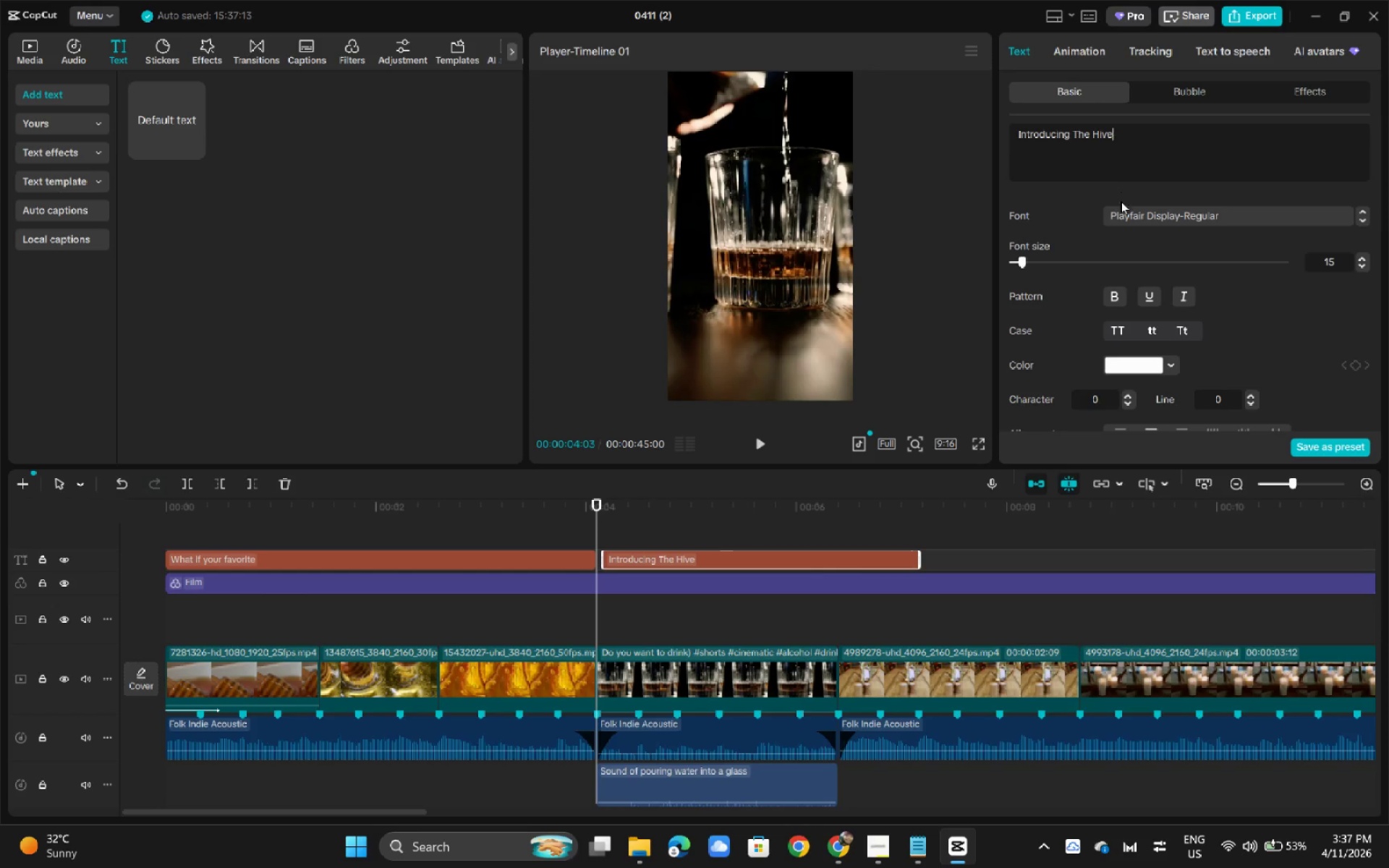 
left_click_drag(start_coordinate=[590, 506], to_coordinate=[587, 540])
 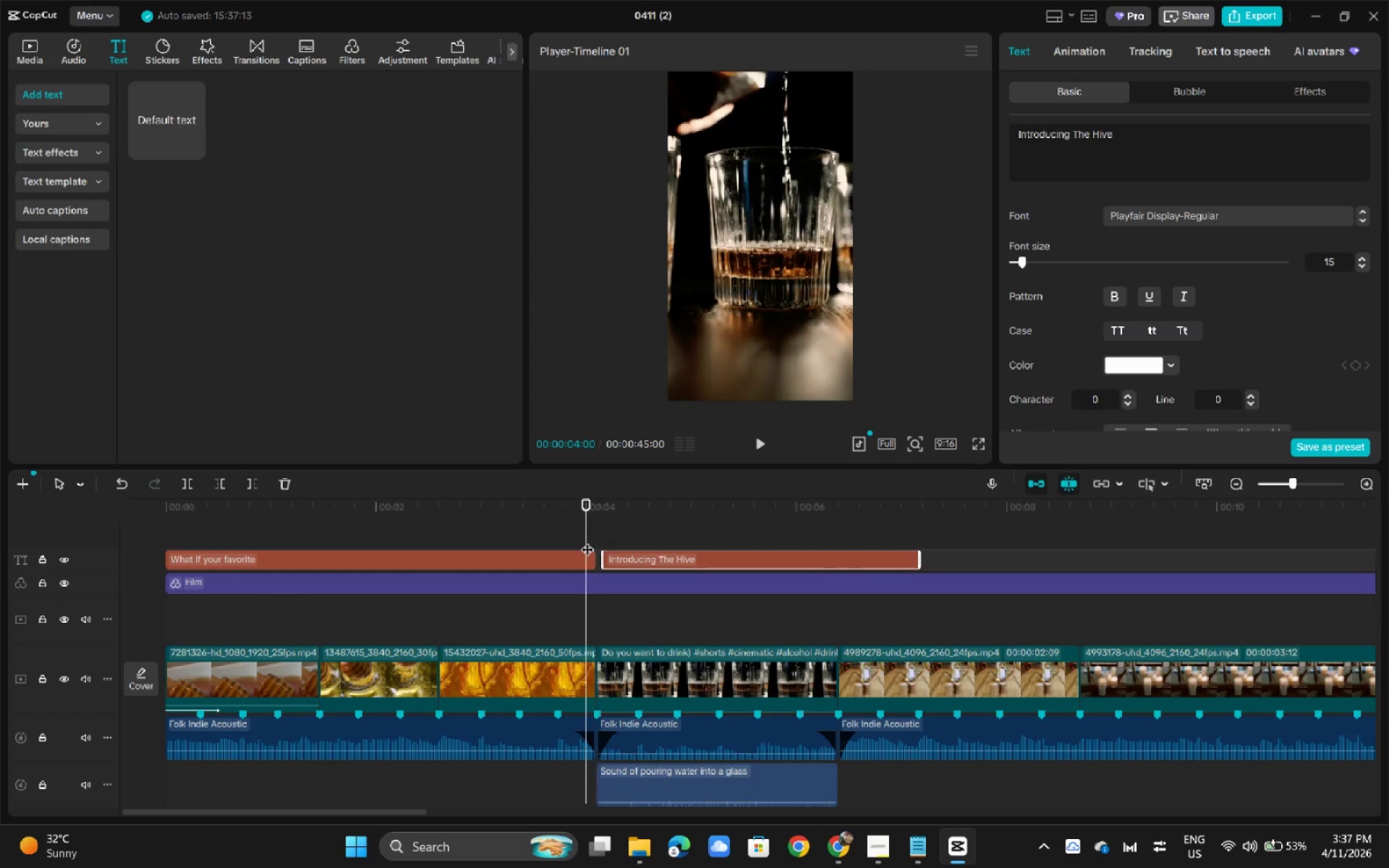 
key(Space)
 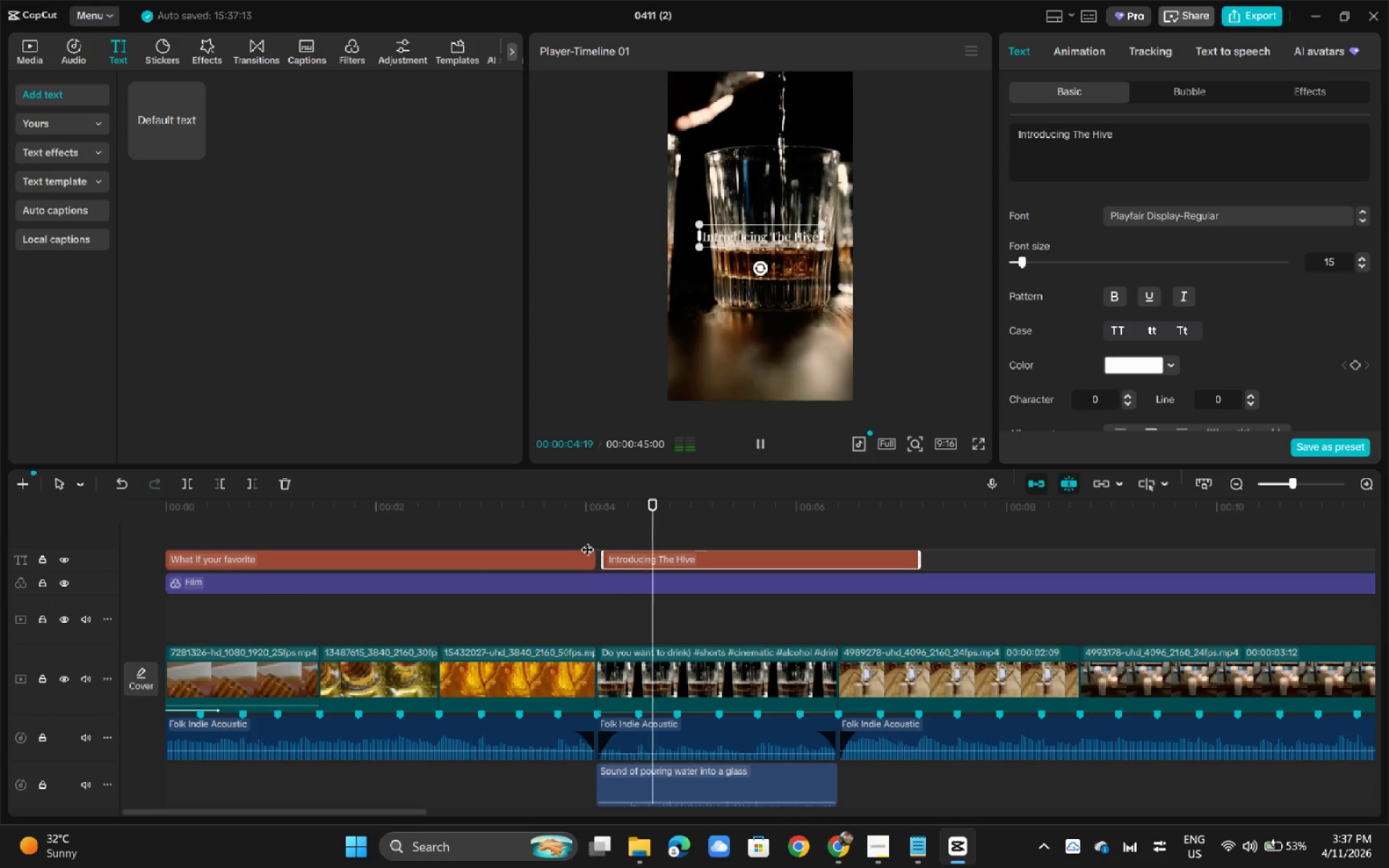 
key(Space)
 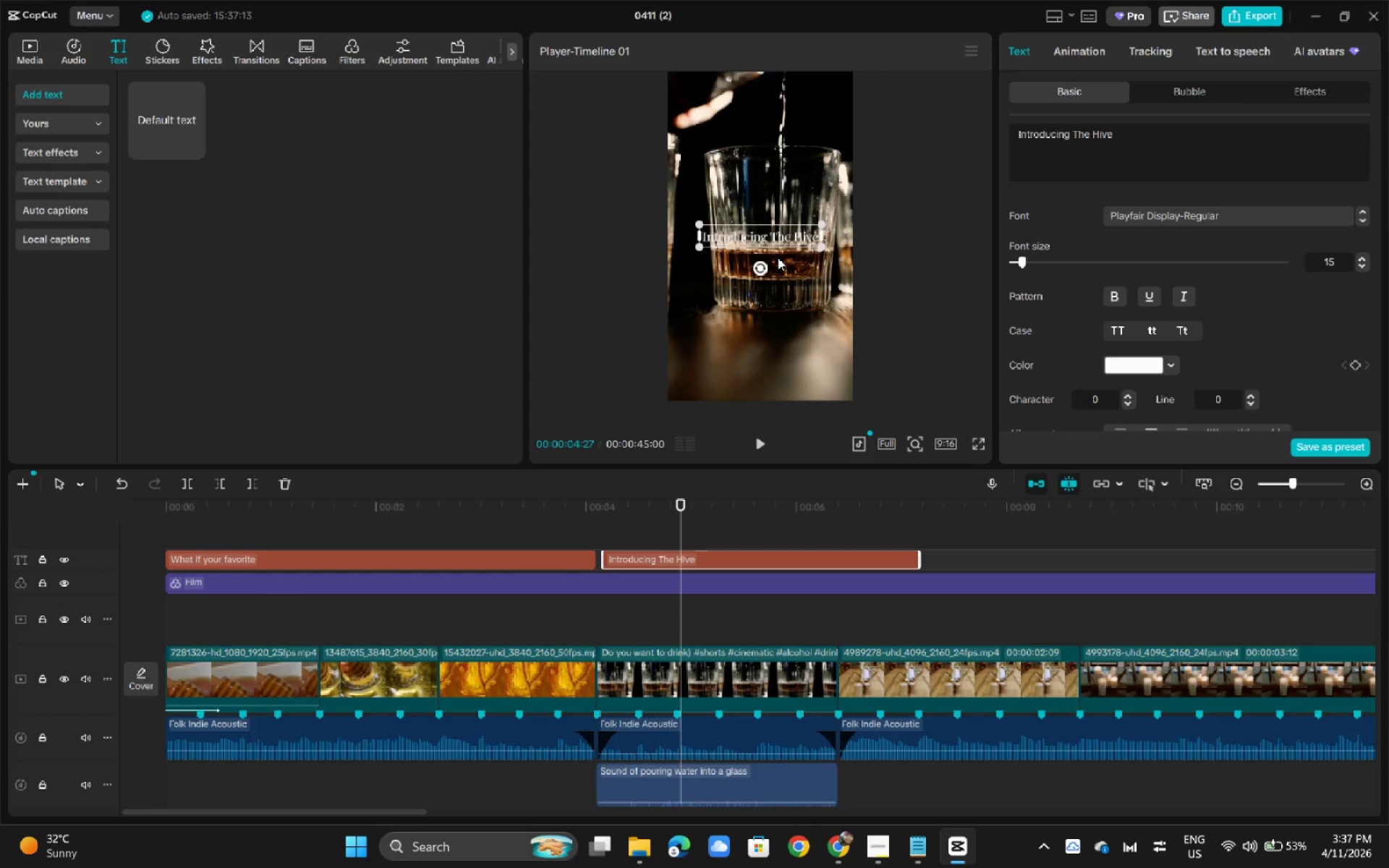 
wait(10.53)
 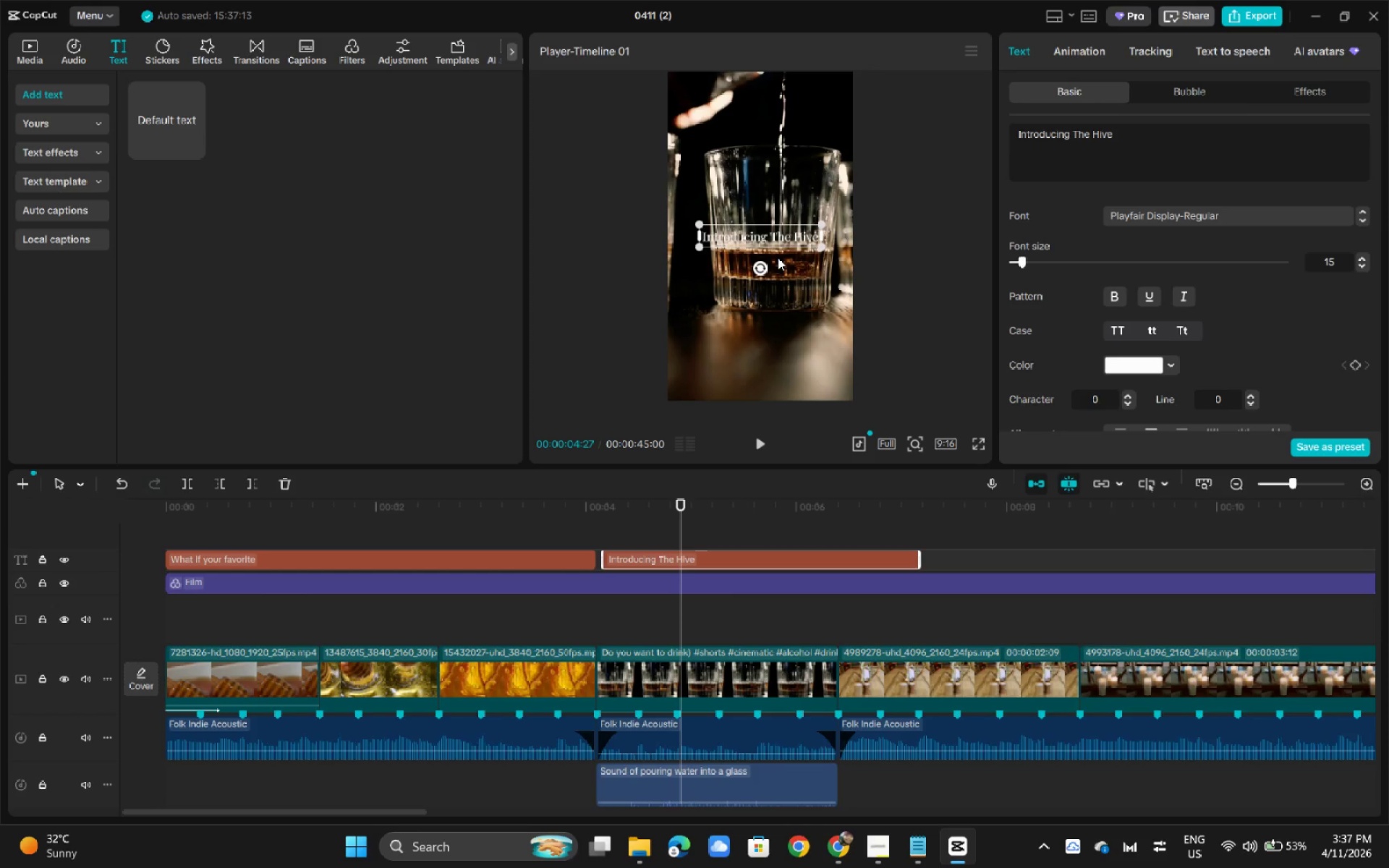 
left_click([649, 563])
 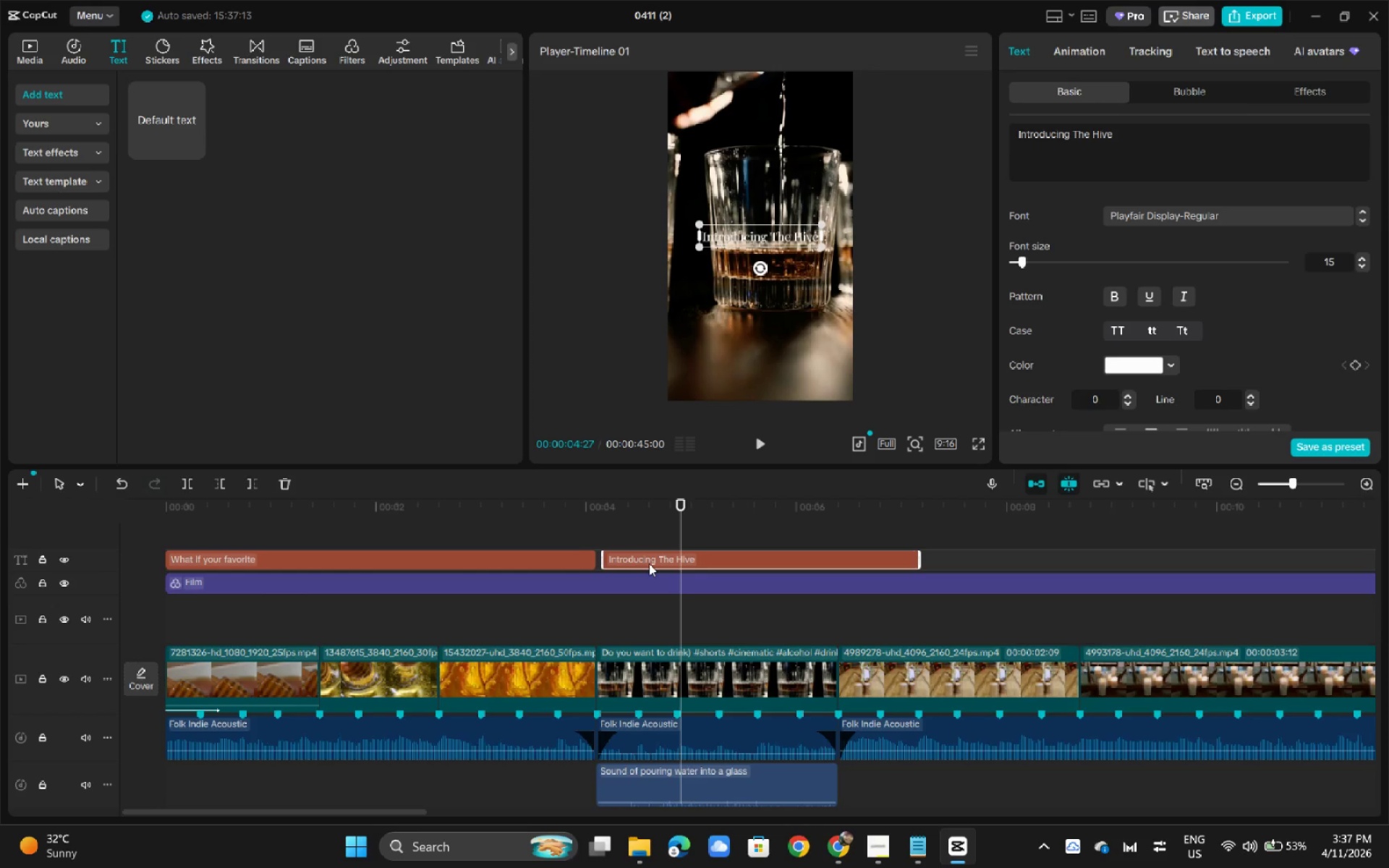 
key(Delete)
 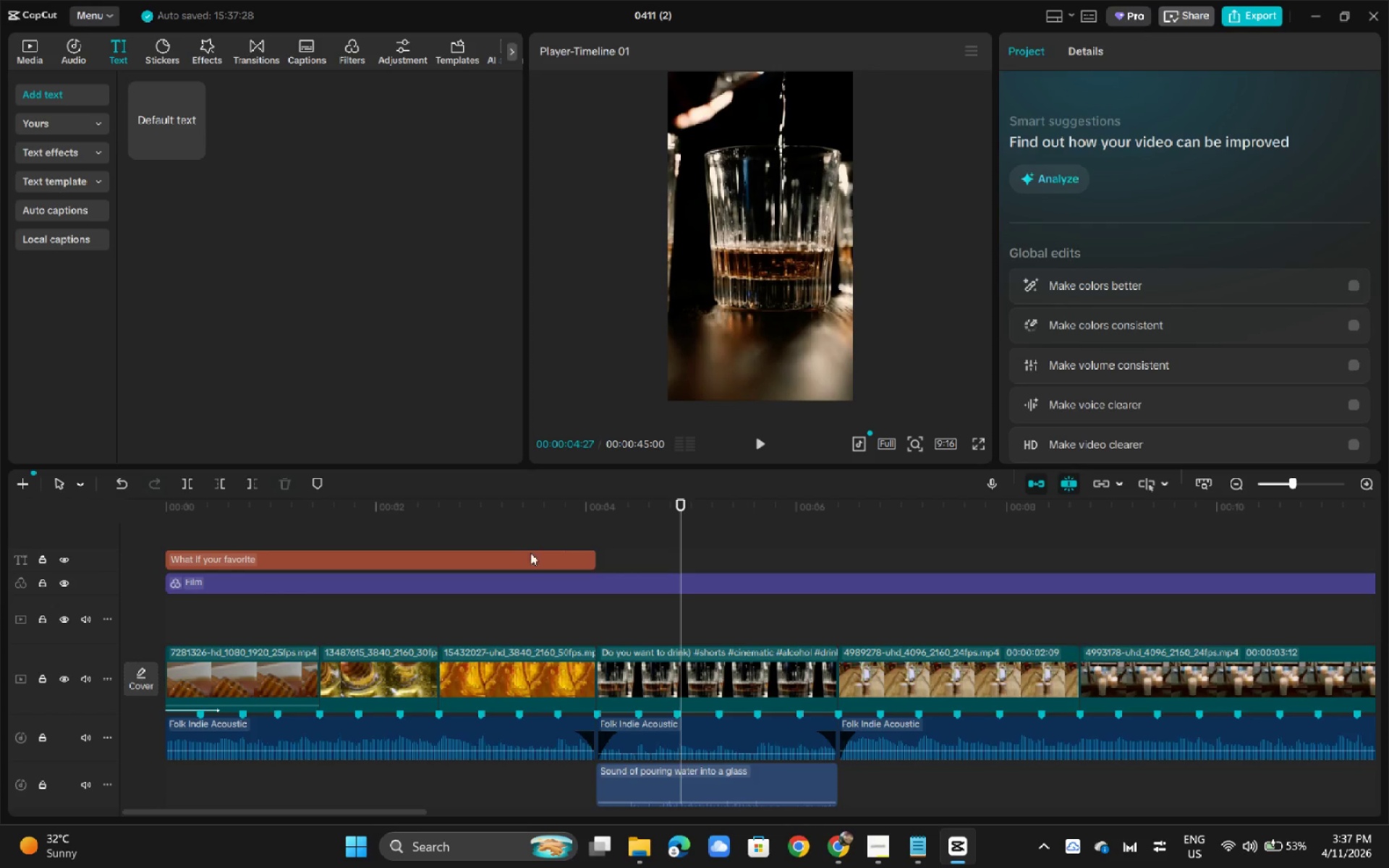 
left_click([525, 554])
 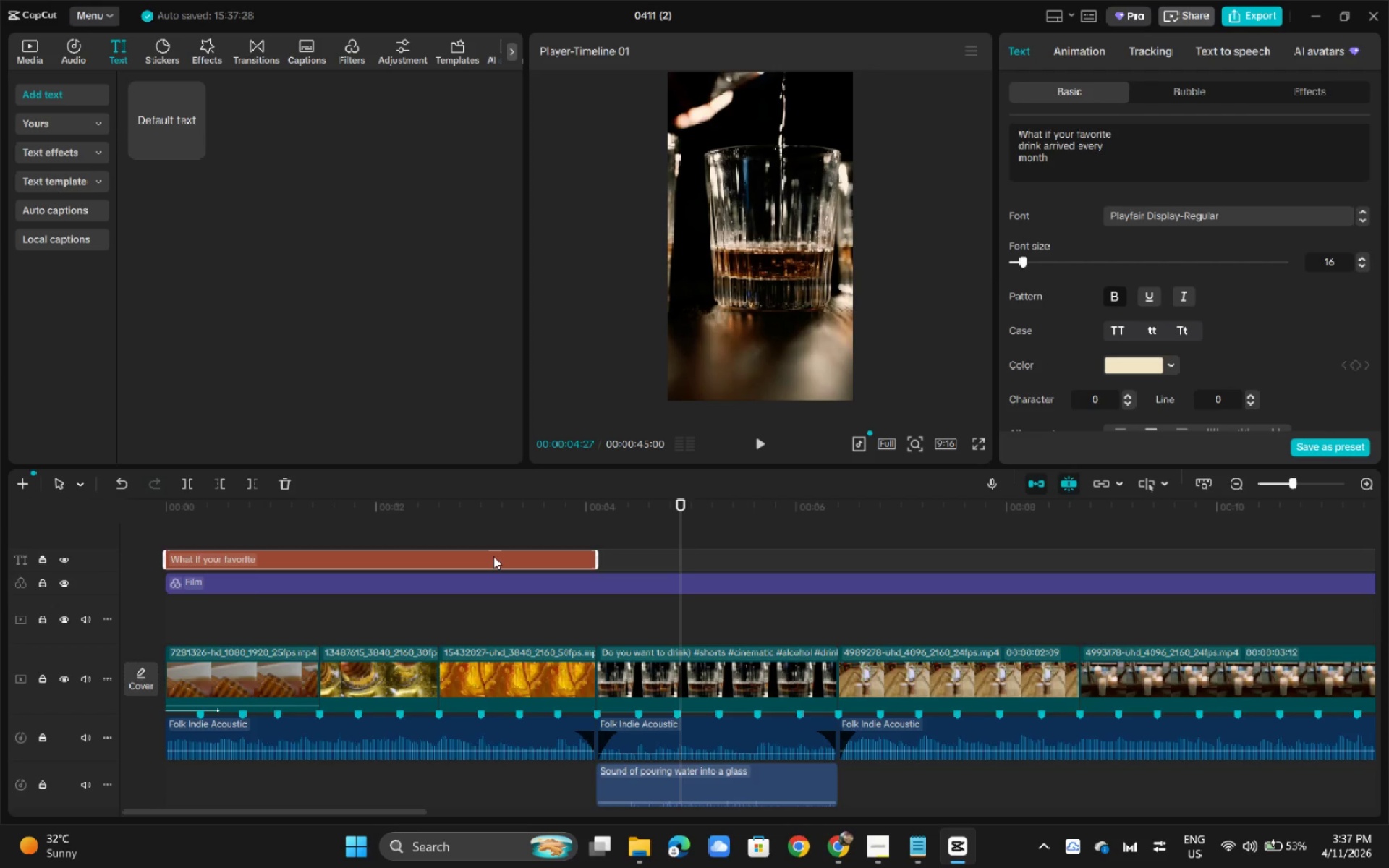 
hold_key(key=AltLeft, duration=1.44)
left_click_drag(start_coordinate=[493, 556], to_coordinate=[925, 561])
 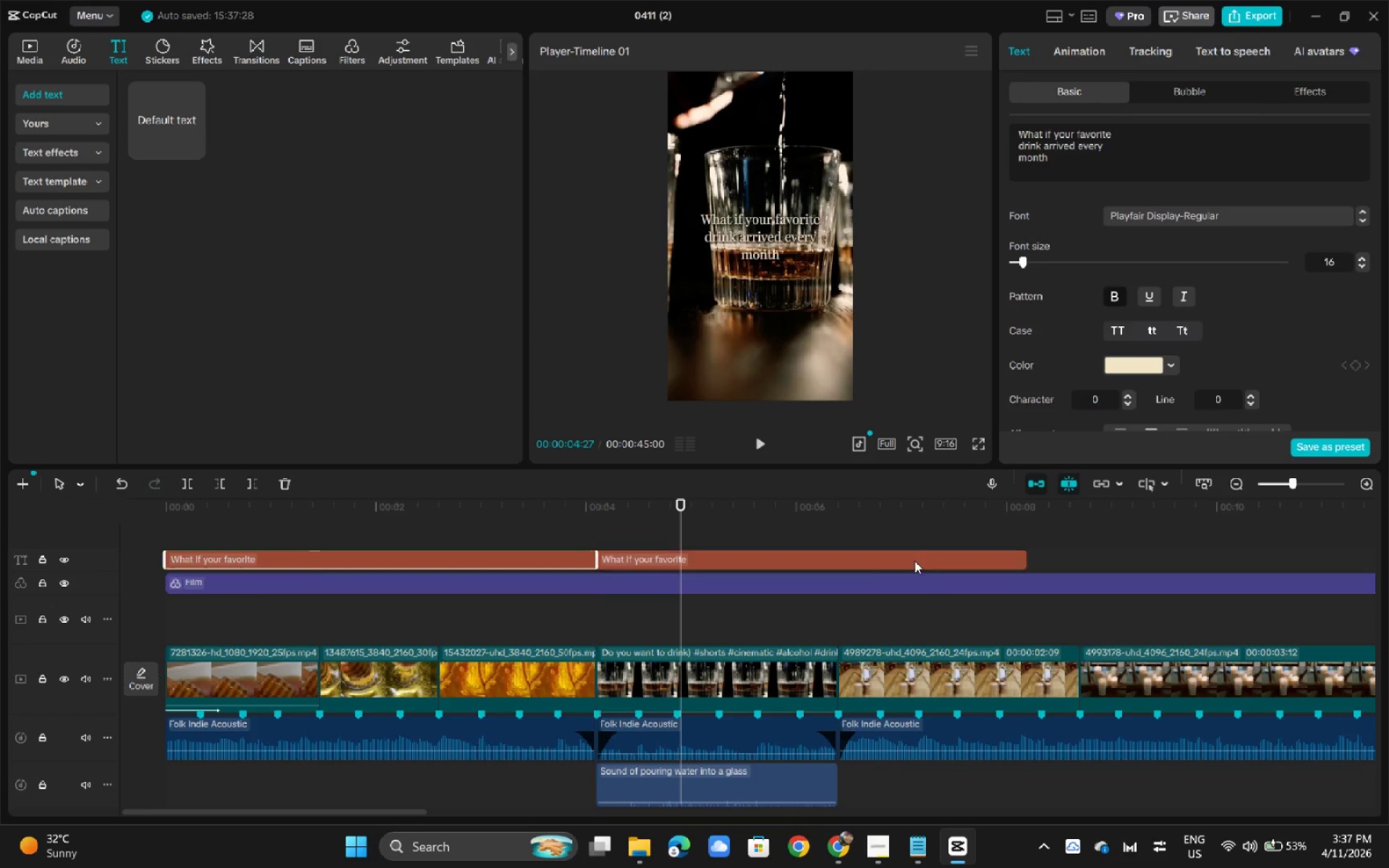 
left_click([880, 561])
 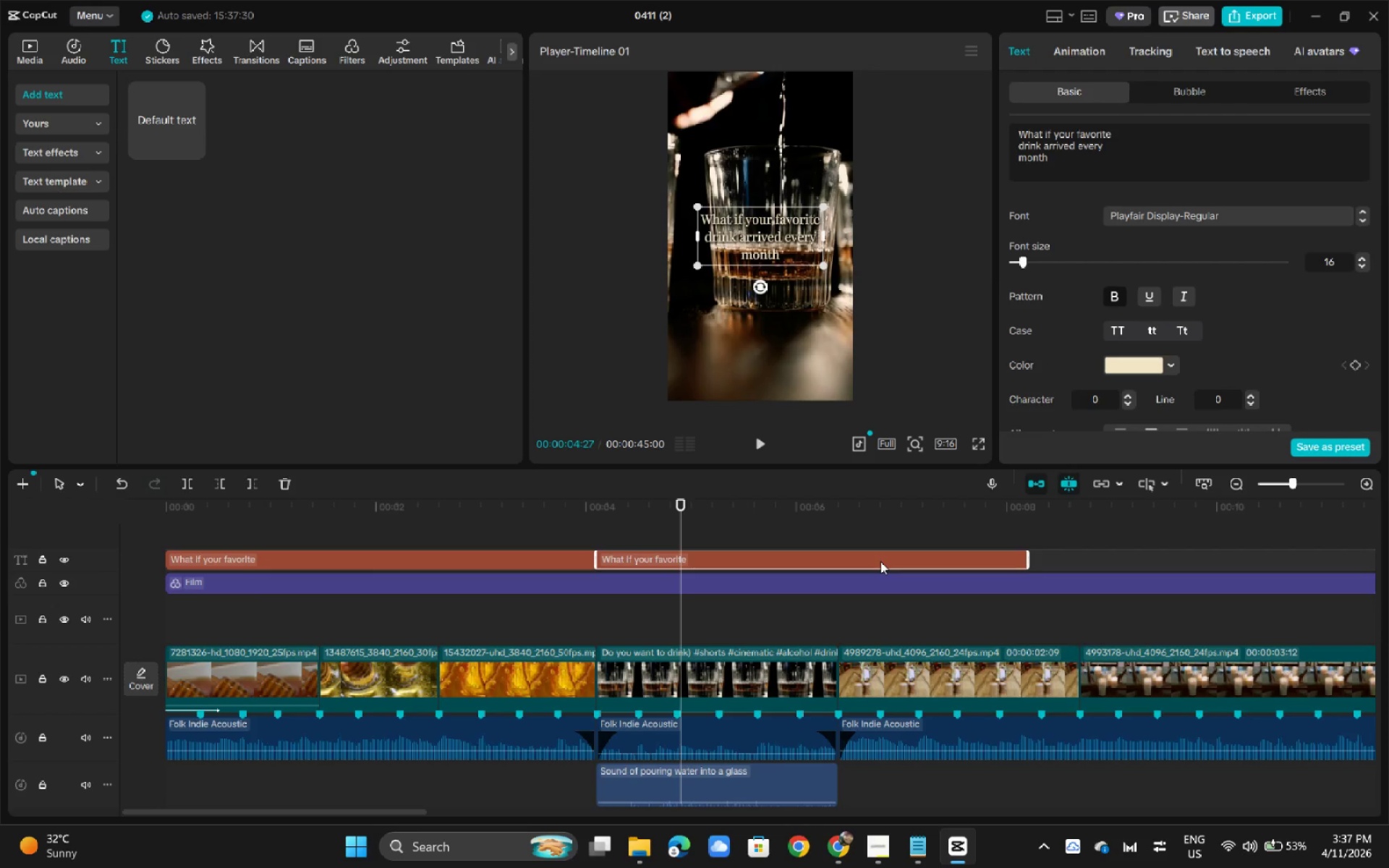 
left_click([1136, 152])
 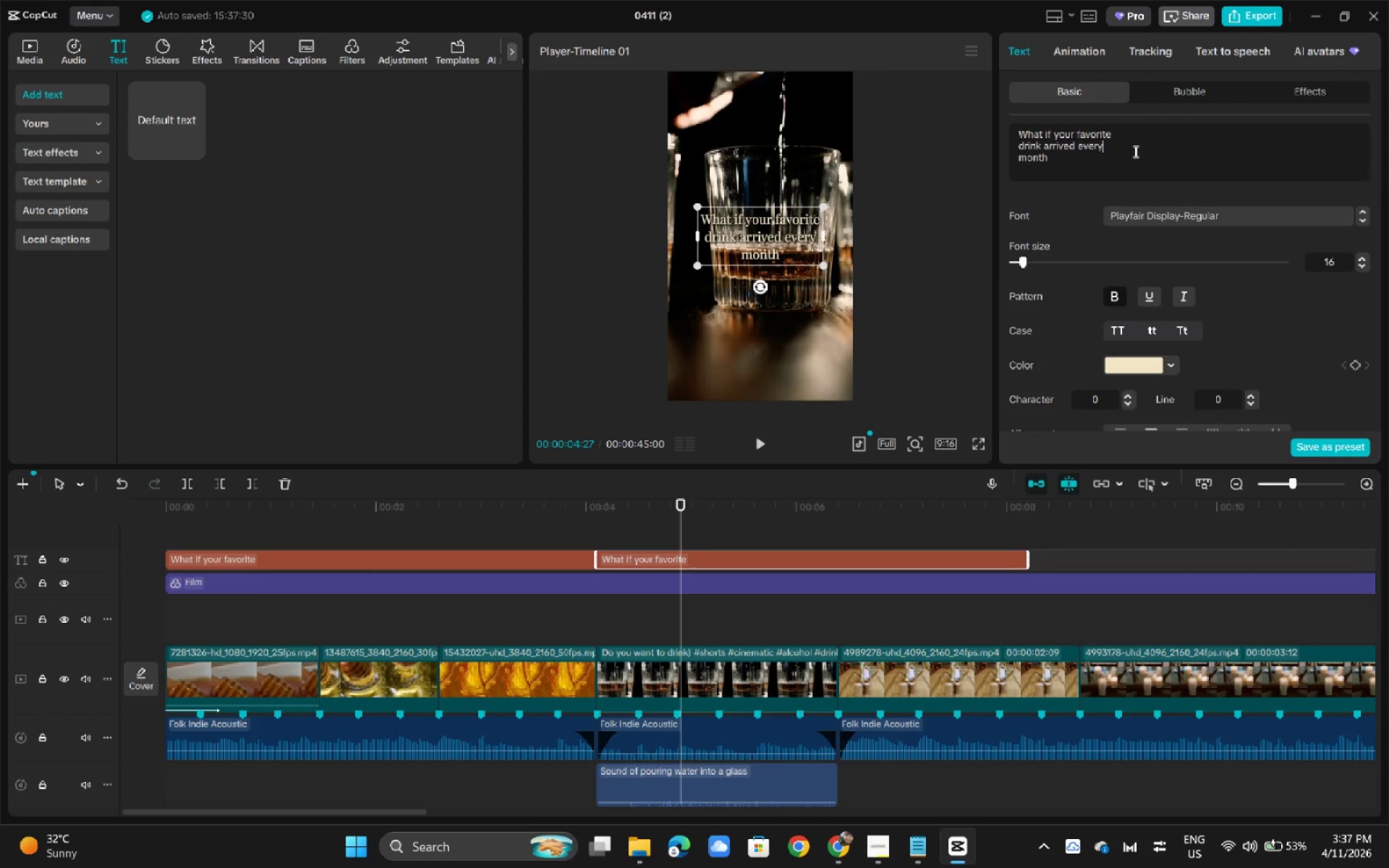 
key(Control+A)
 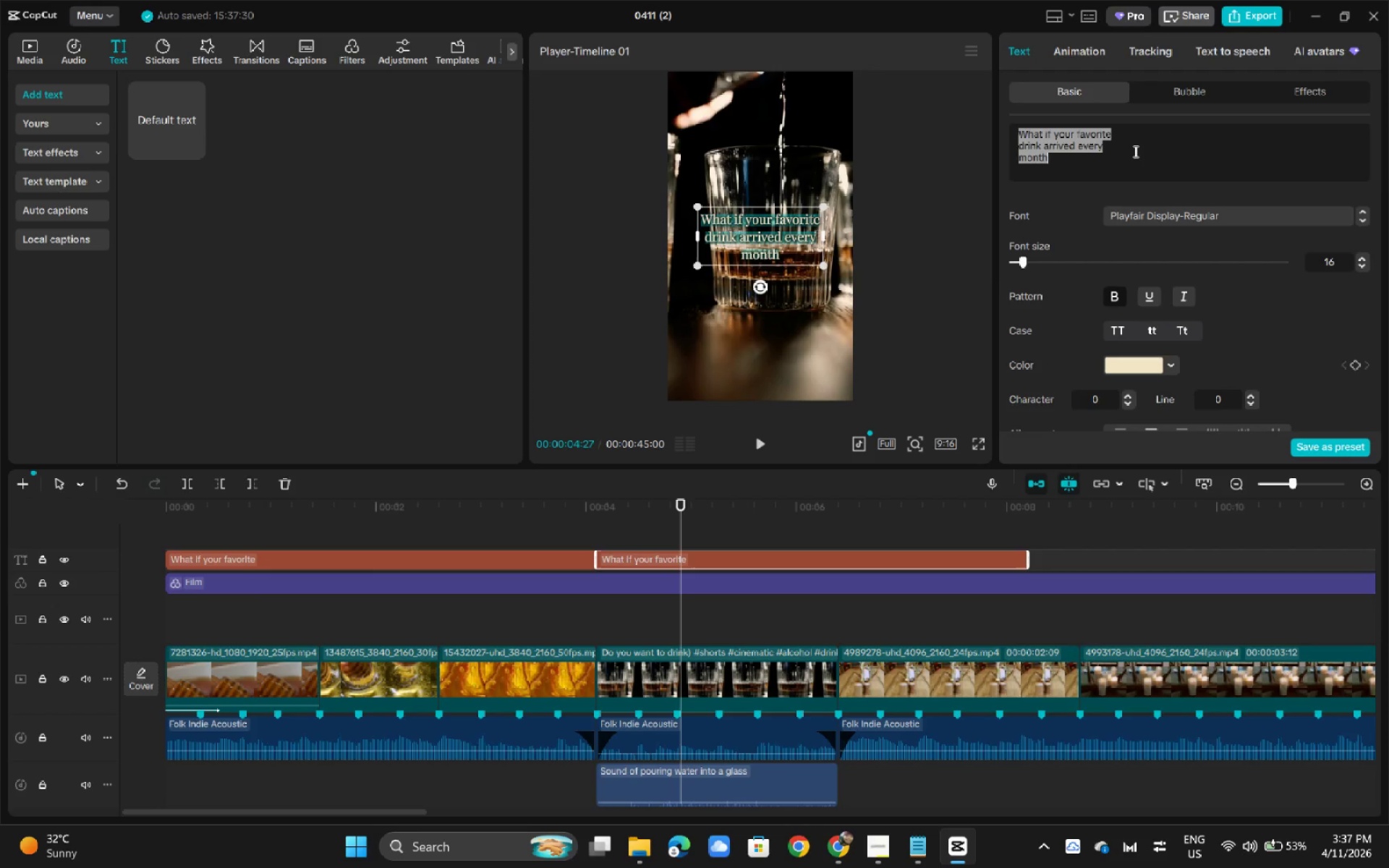 
type(Introducing THe hi)
key(Backspace)
key(Backspace)
key(Backspace)
key(Backspace)
key(Backspace)
type(he )
 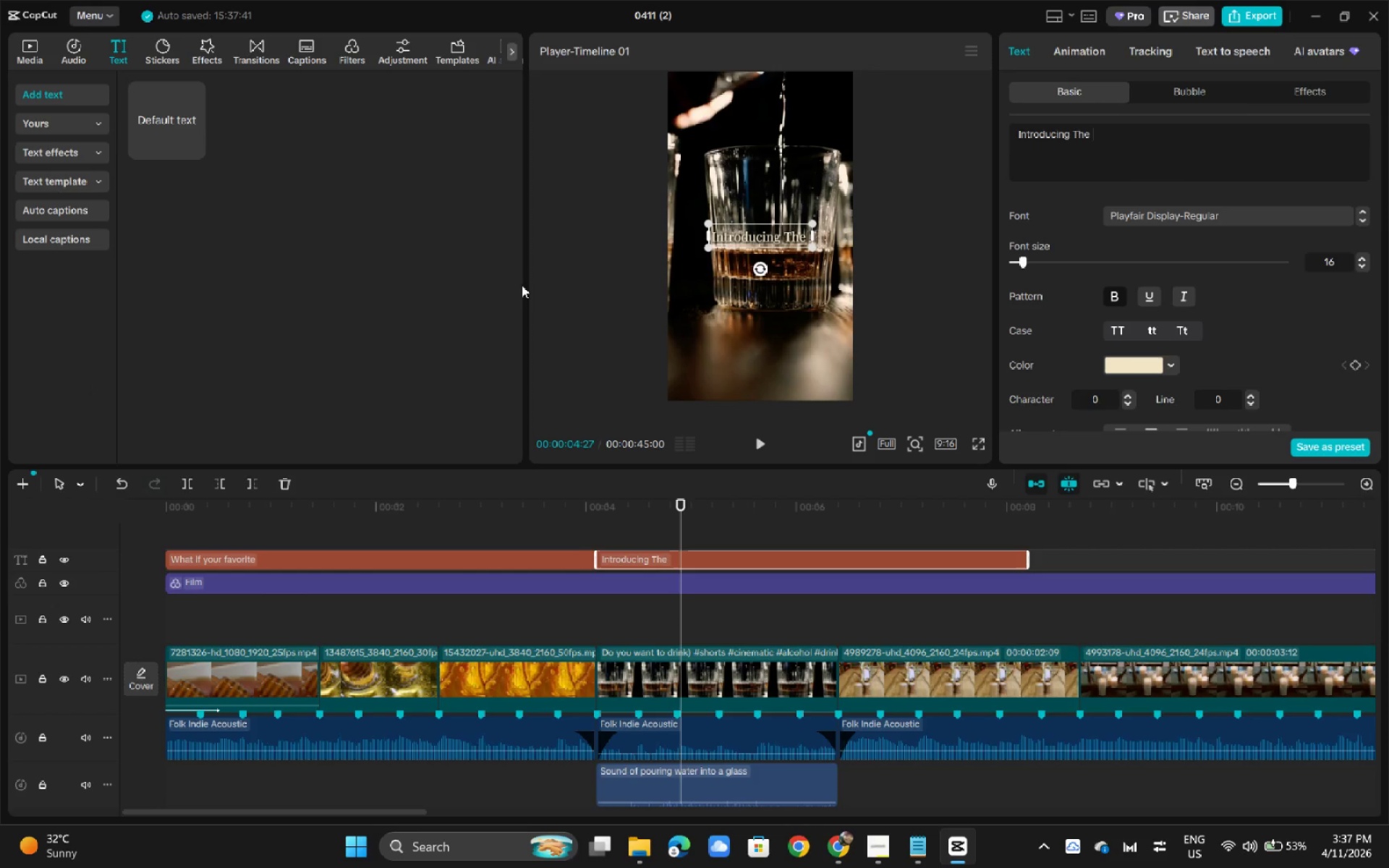 
type(Hive)
 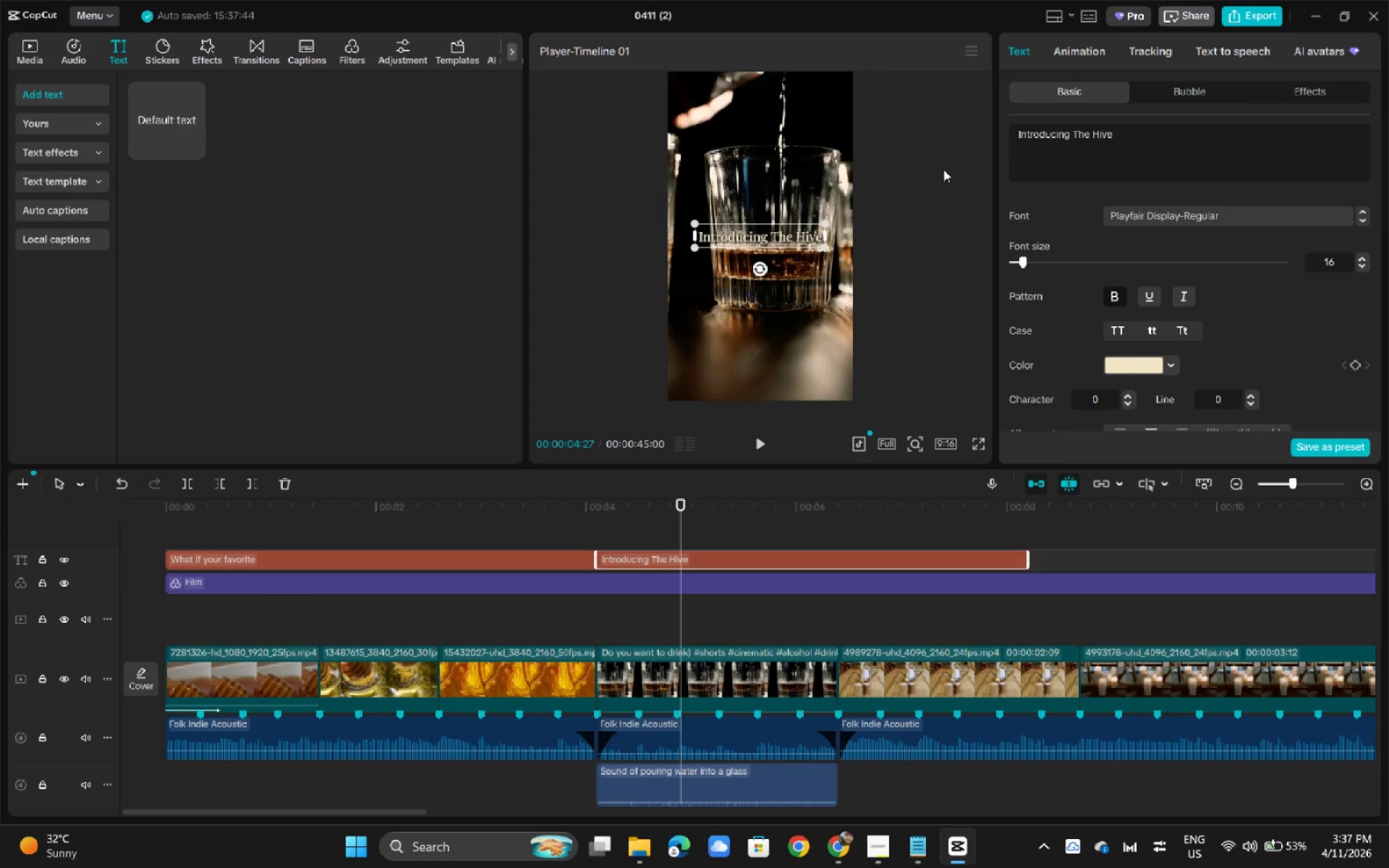 
key(Enter)
 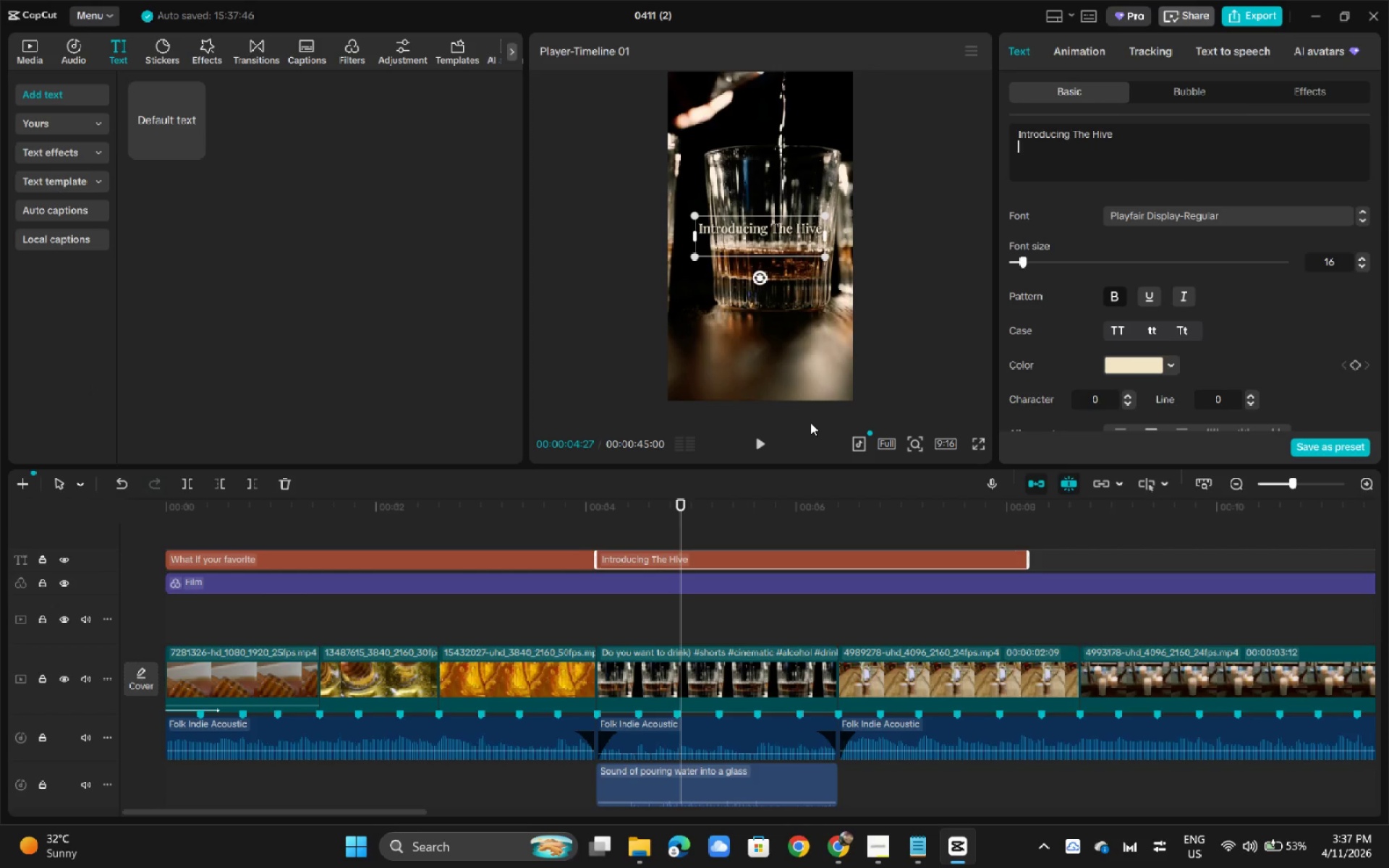 
type(By Co)
key(Backspace)
type(p[[e)
key(Backspace)
key(Backspace)
key(Backspace)
type(opper)
key(Backspace)
key(Backspace)
key(Backspace)
key(Backspace)
key(Backspace)
key(Backspace)
type(opper Cask Meadet)
key(Backspace)
type(ry)
 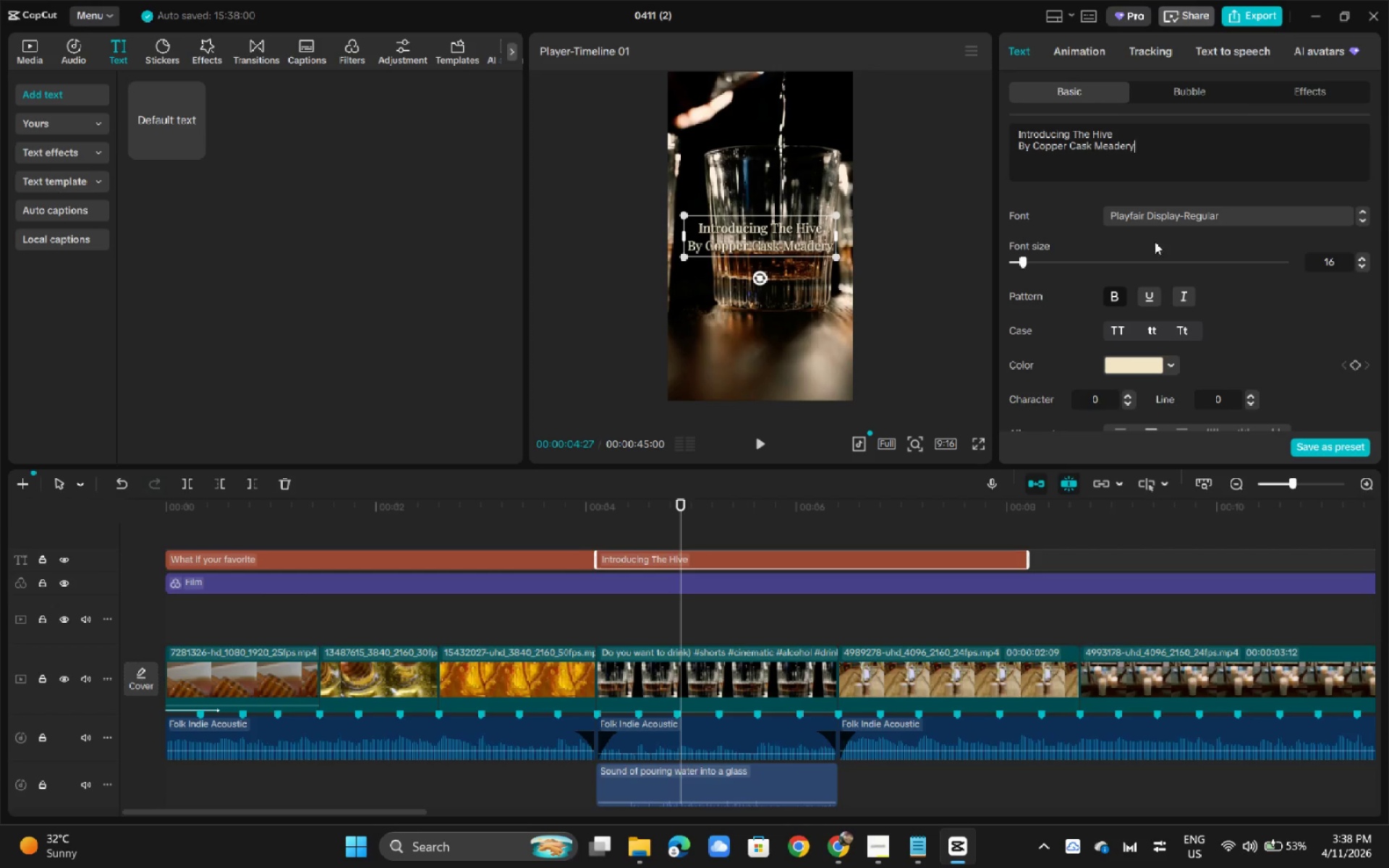 
left_click_drag(start_coordinate=[1147, 140], to_coordinate=[1154, 158])
 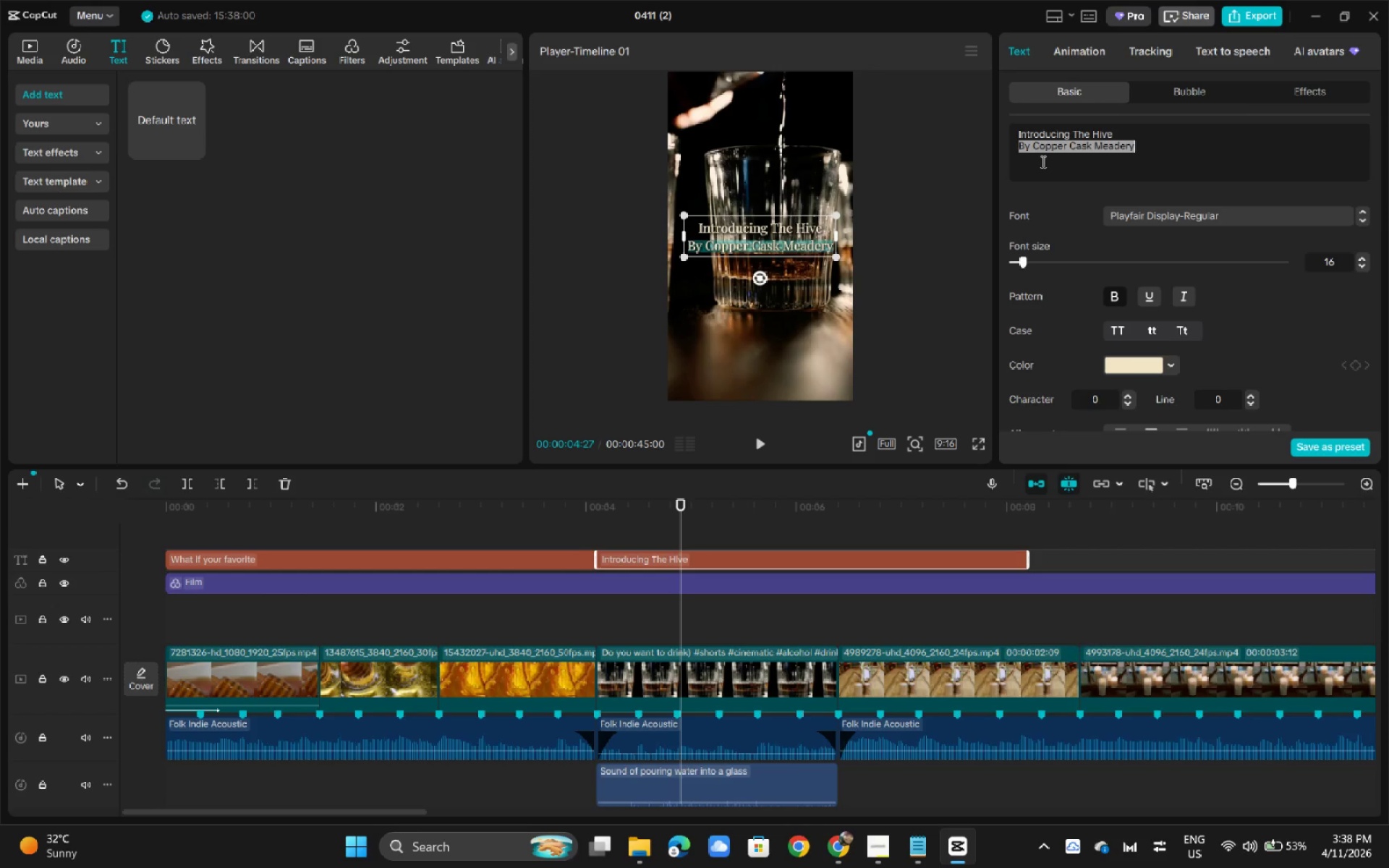 
left_click([1172, 210])
 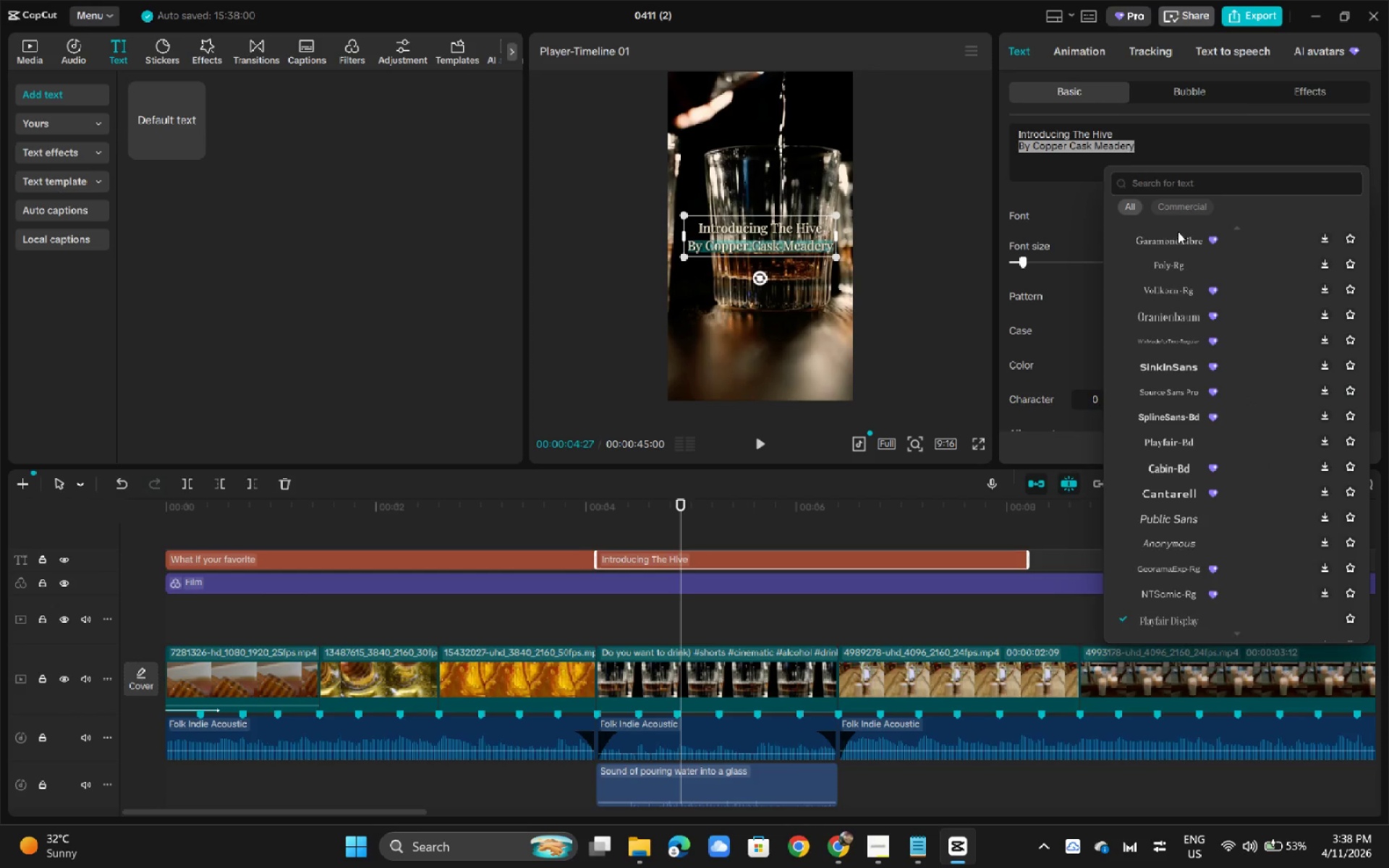 
left_click([1191, 189])
 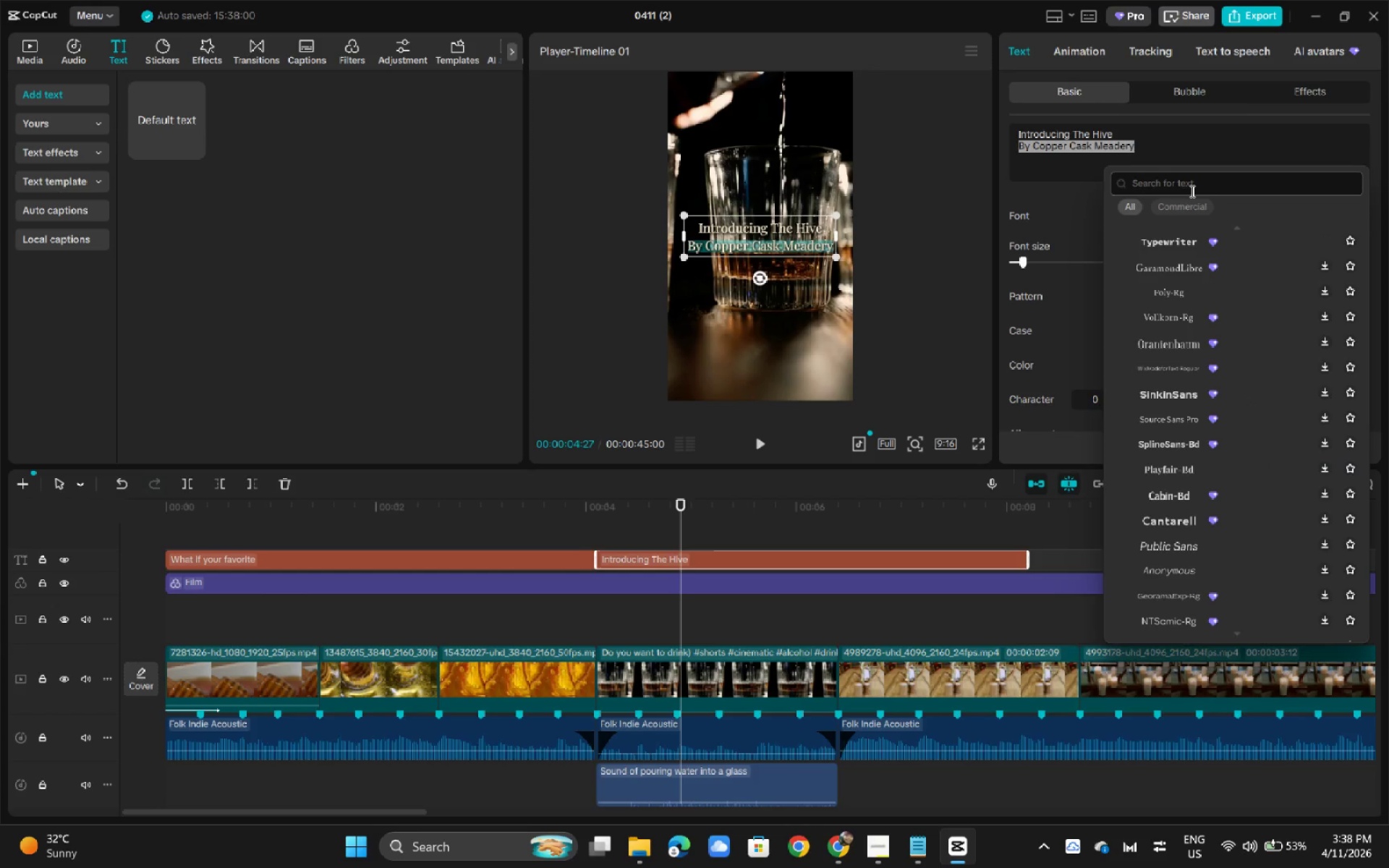 
type(monde)
key(Backspace)
key(Backspace)
type(sera)
key(Backspace)
type(rat)
 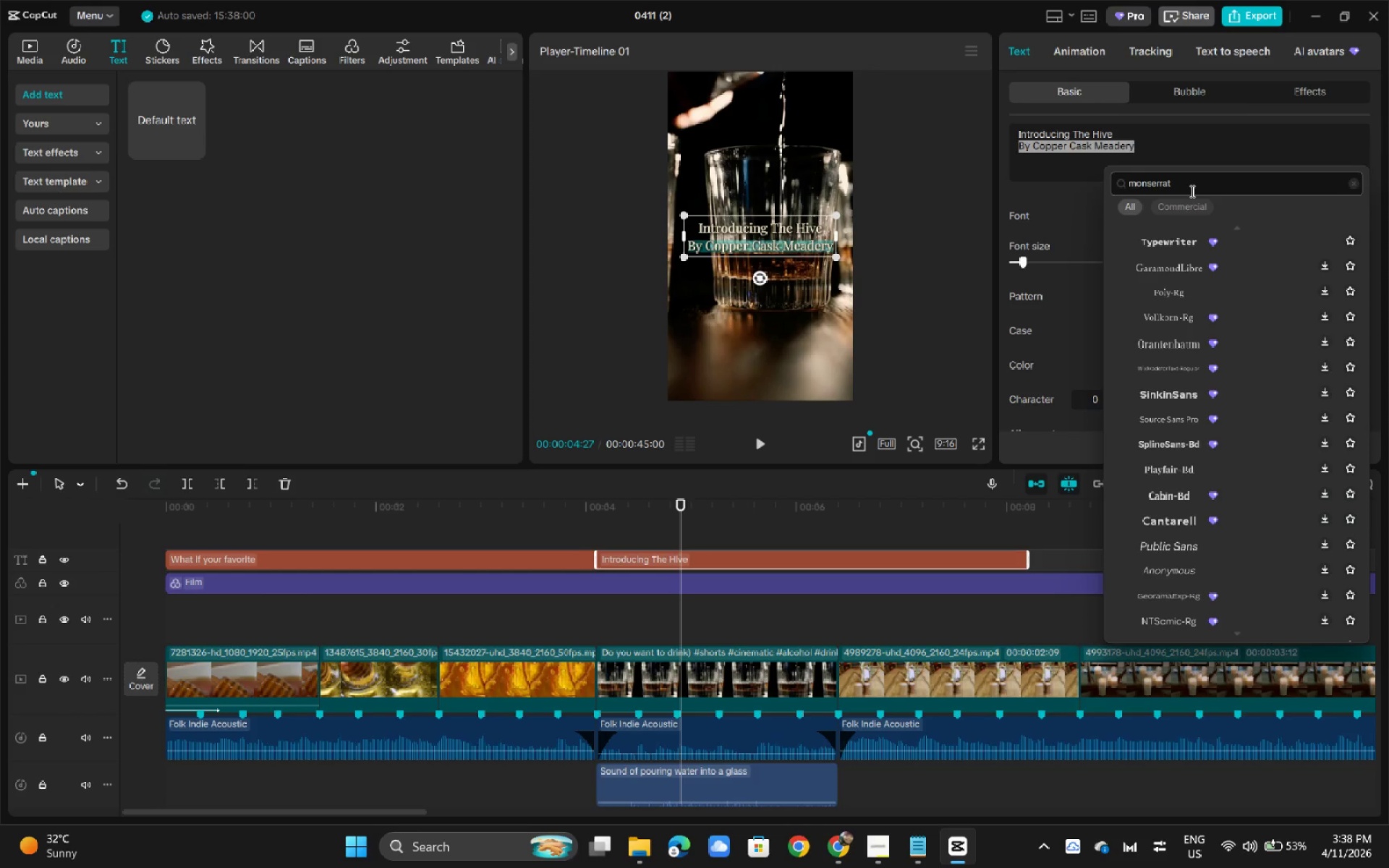 
key(Enter)
 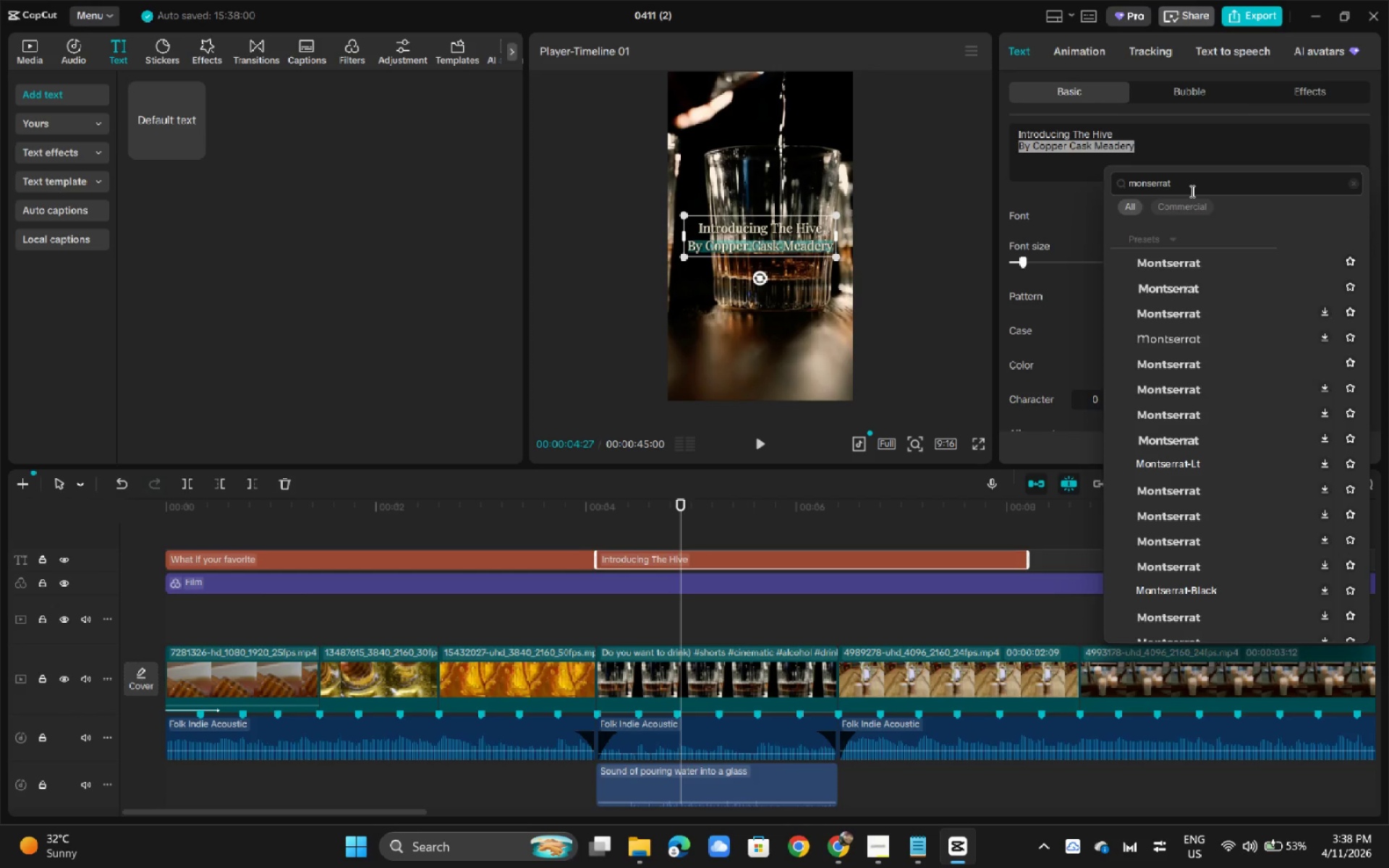 
left_click([1191, 191])
 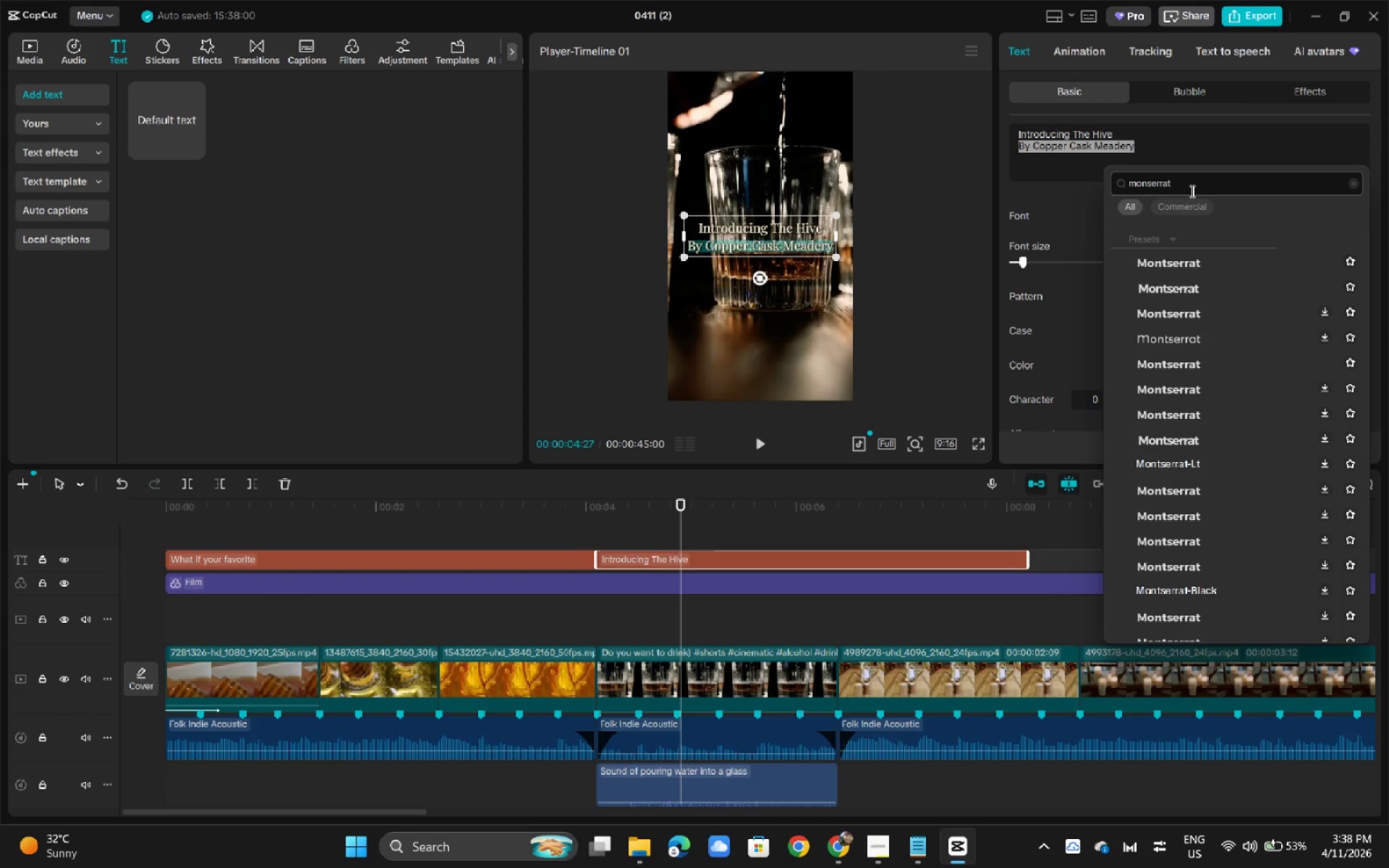 
type( medioum)
key(Backspace)
key(Backspace)
key(Backspace)
type(um)
 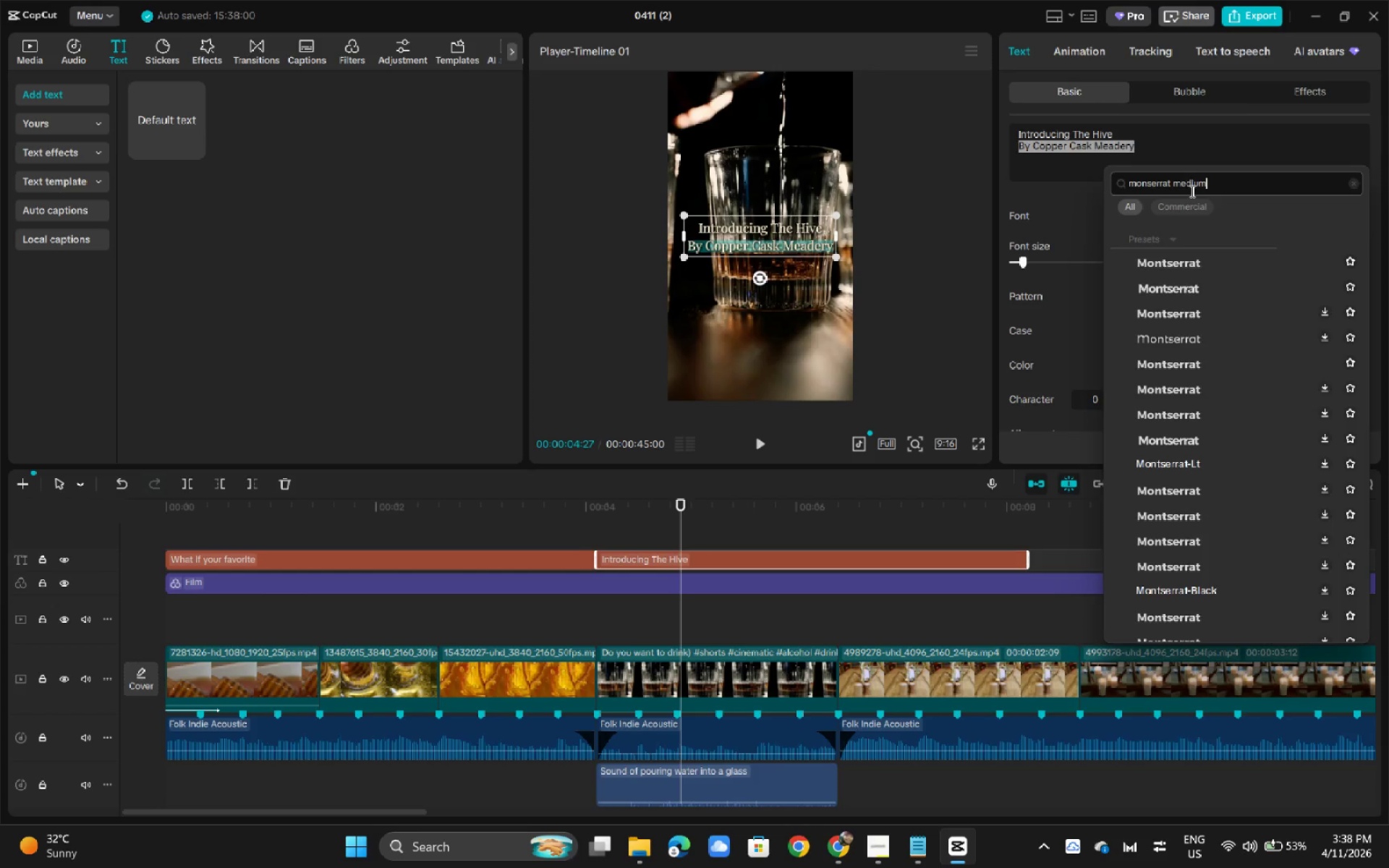 
key(Enter)
 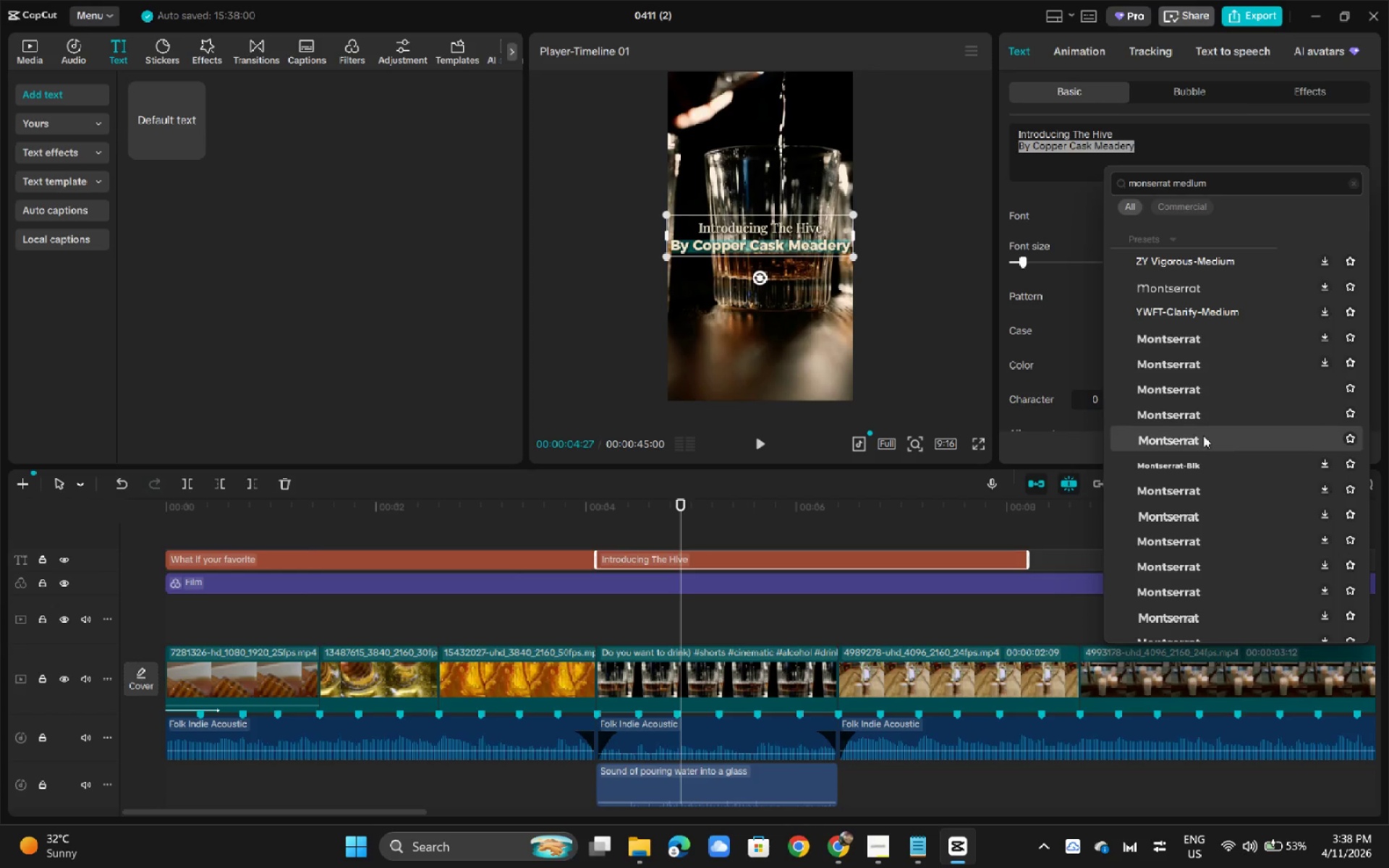 
wait(9.11)
 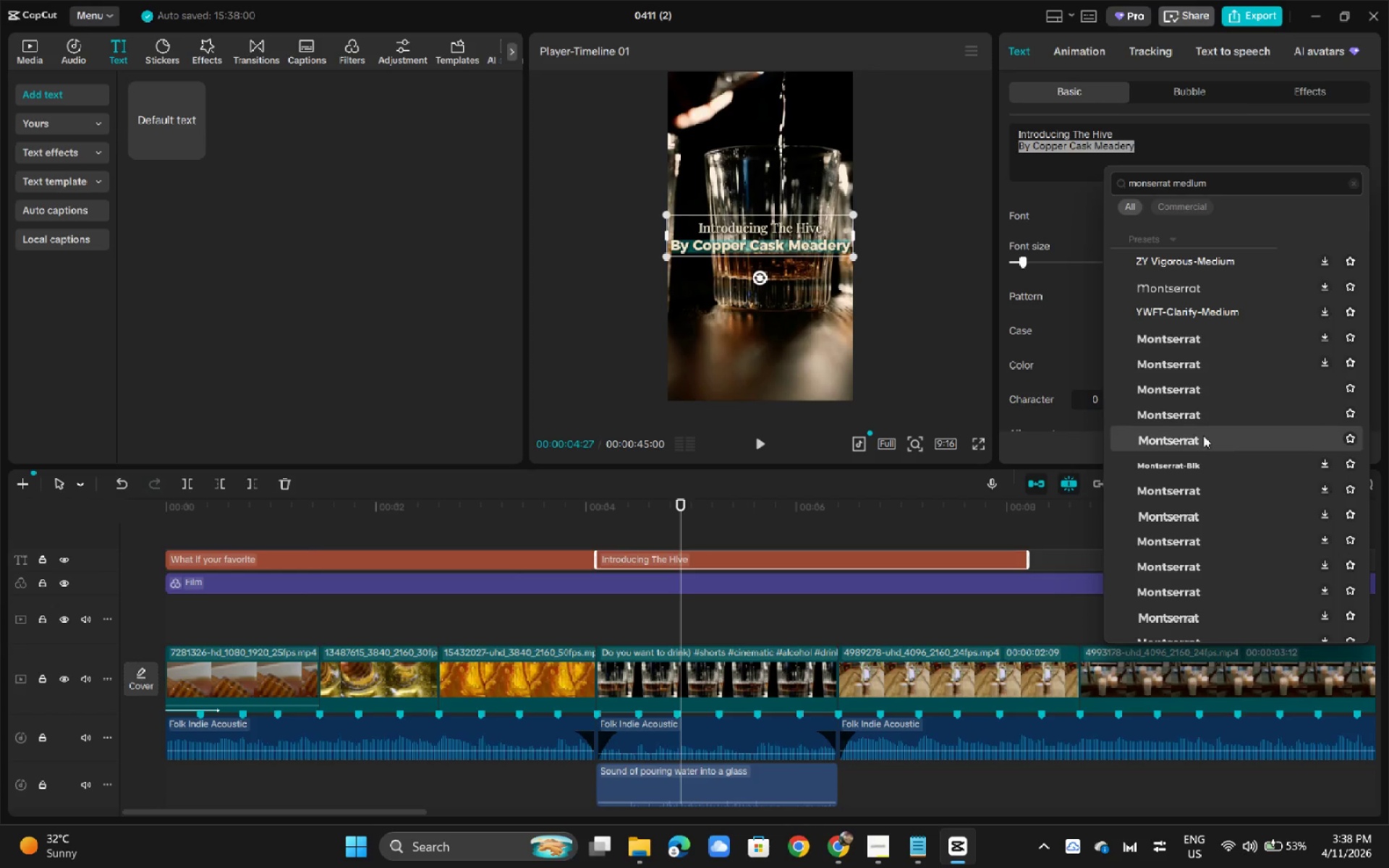 
scroll: coordinate [1203, 490], scroll_direction: down, amount: 3.0
 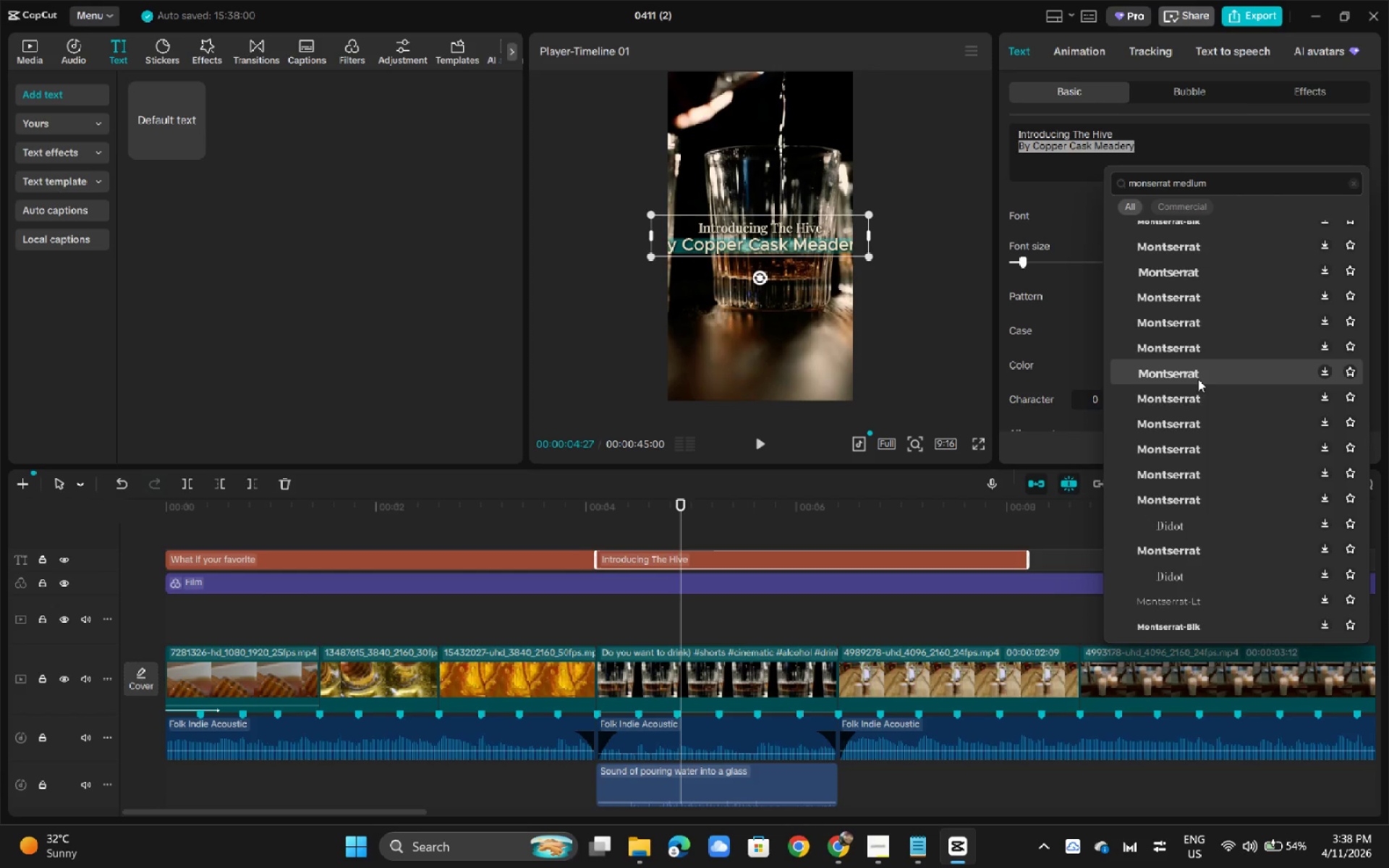 
scroll: coordinate [1196, 302], scroll_direction: up, amount: 3.0
 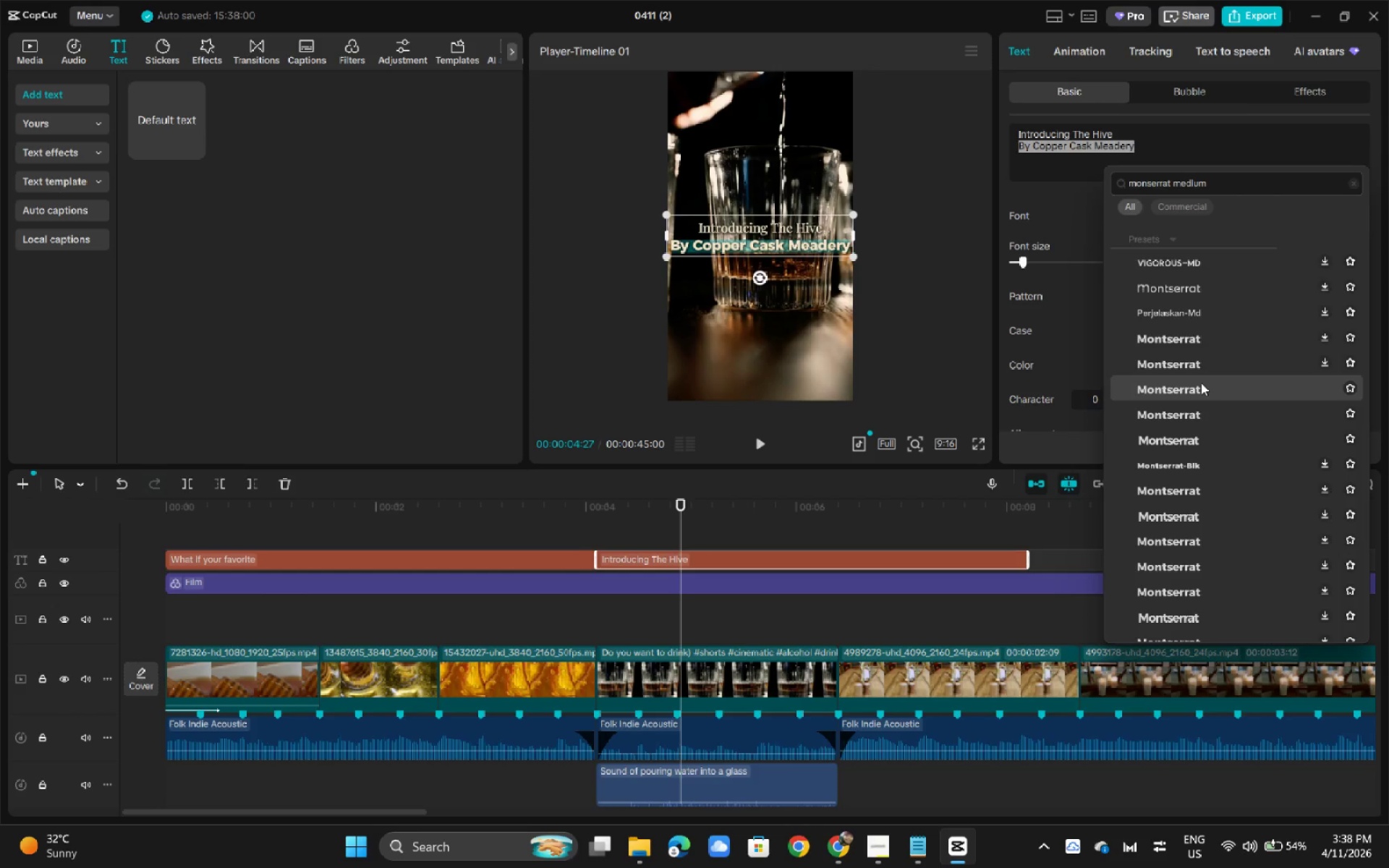 
wait(7.6)
 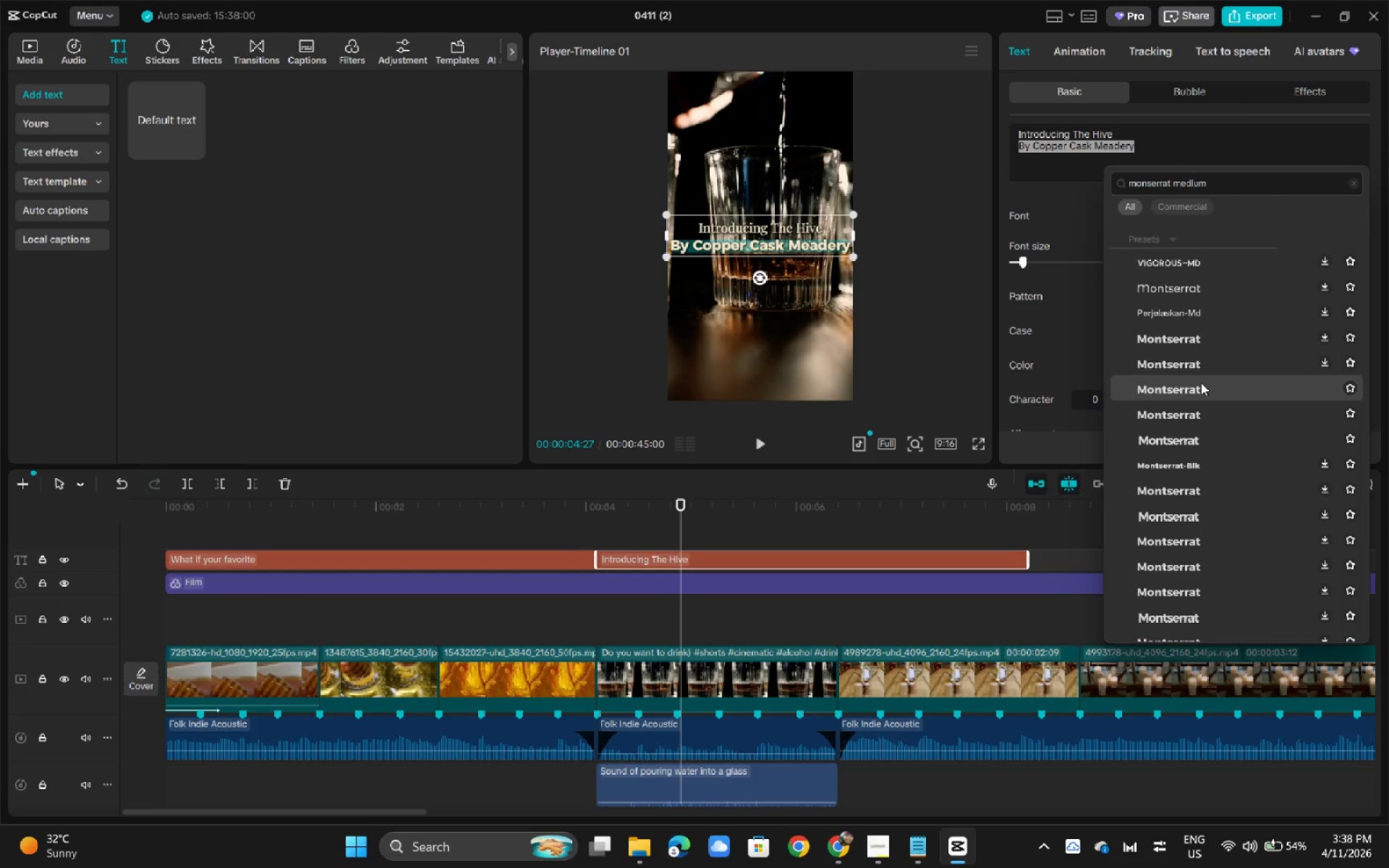 
left_click([1207, 422])
 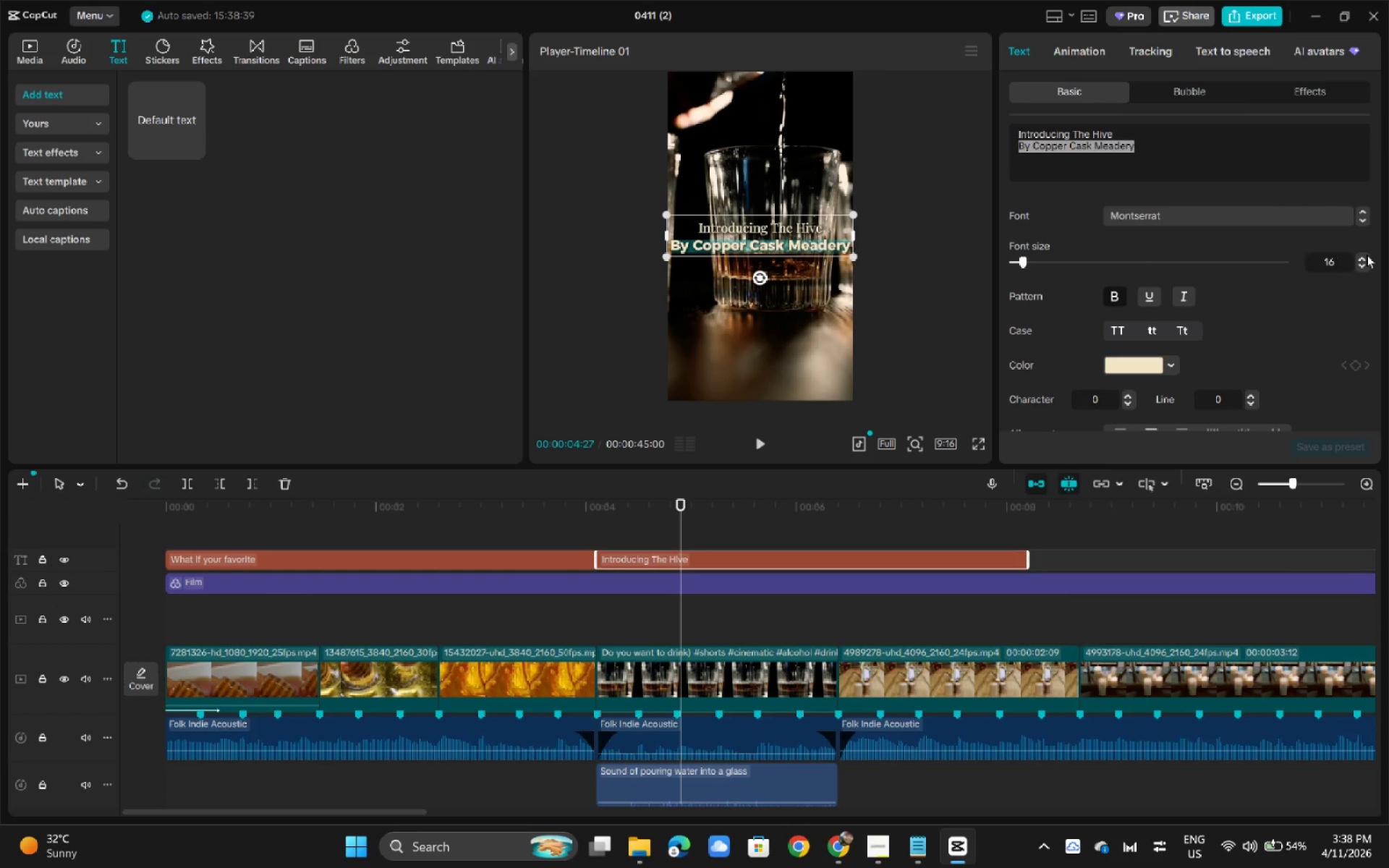 
double_click([1365, 265])
 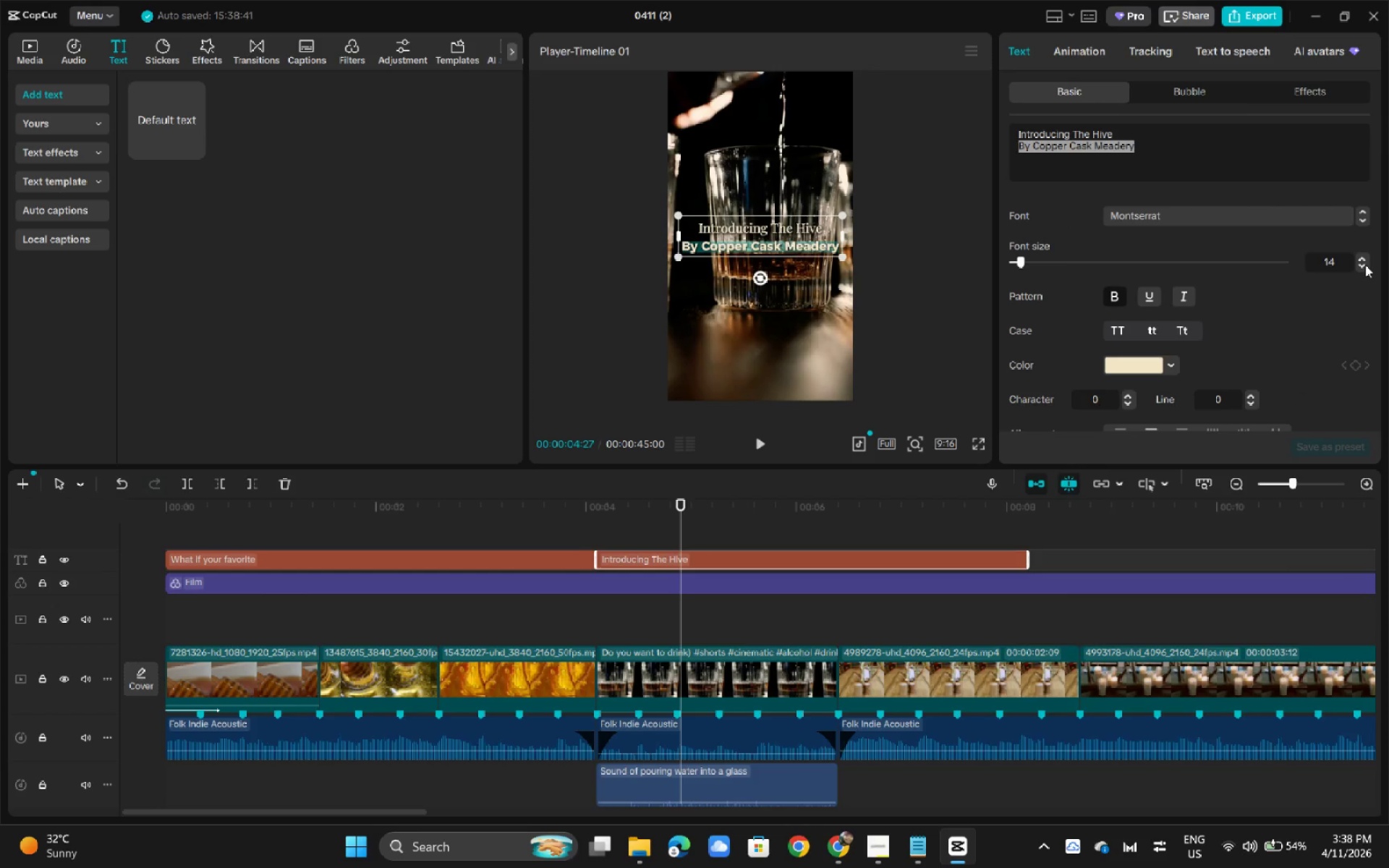 
triple_click([1365, 265])
 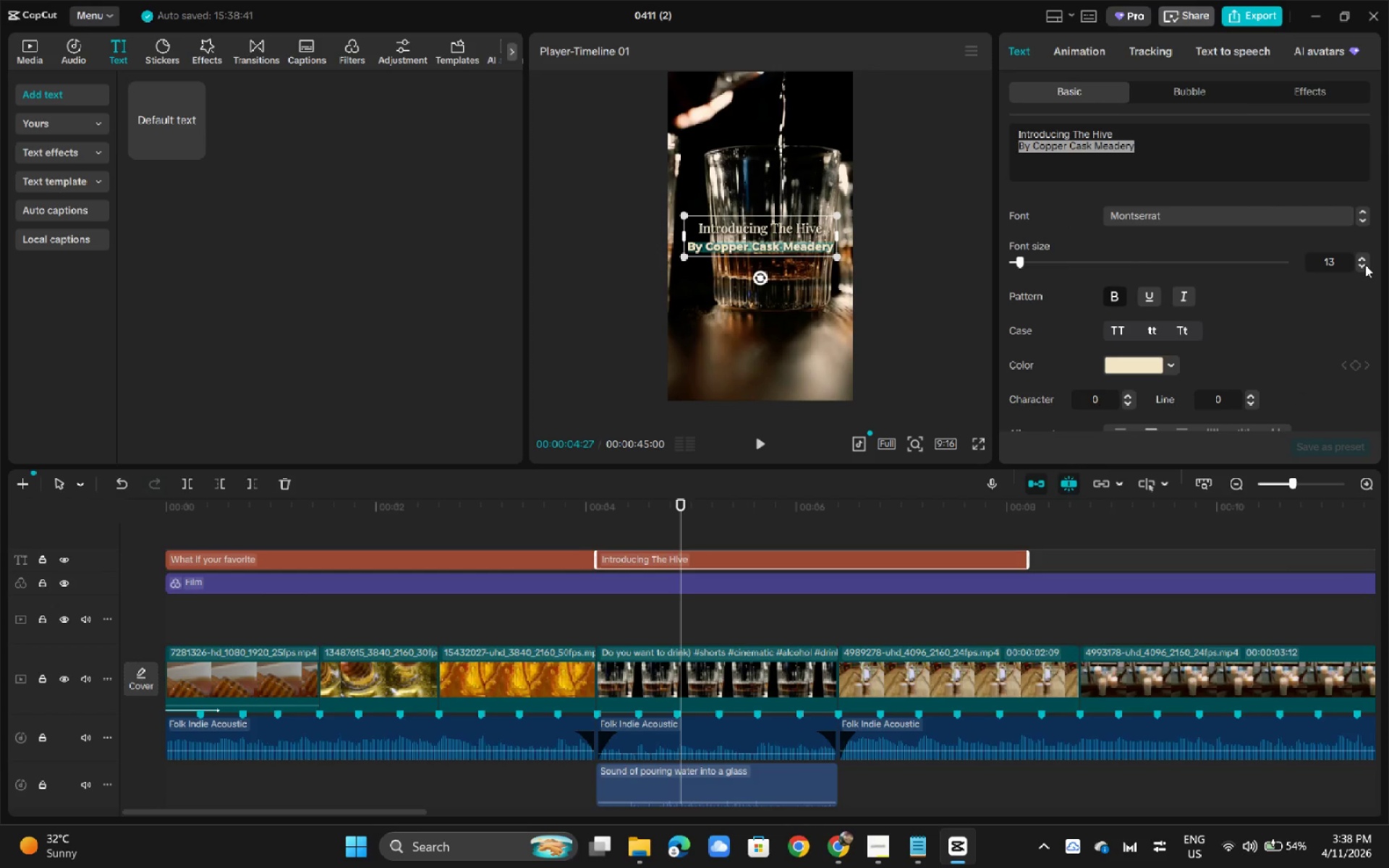 
triple_click([1365, 265])
 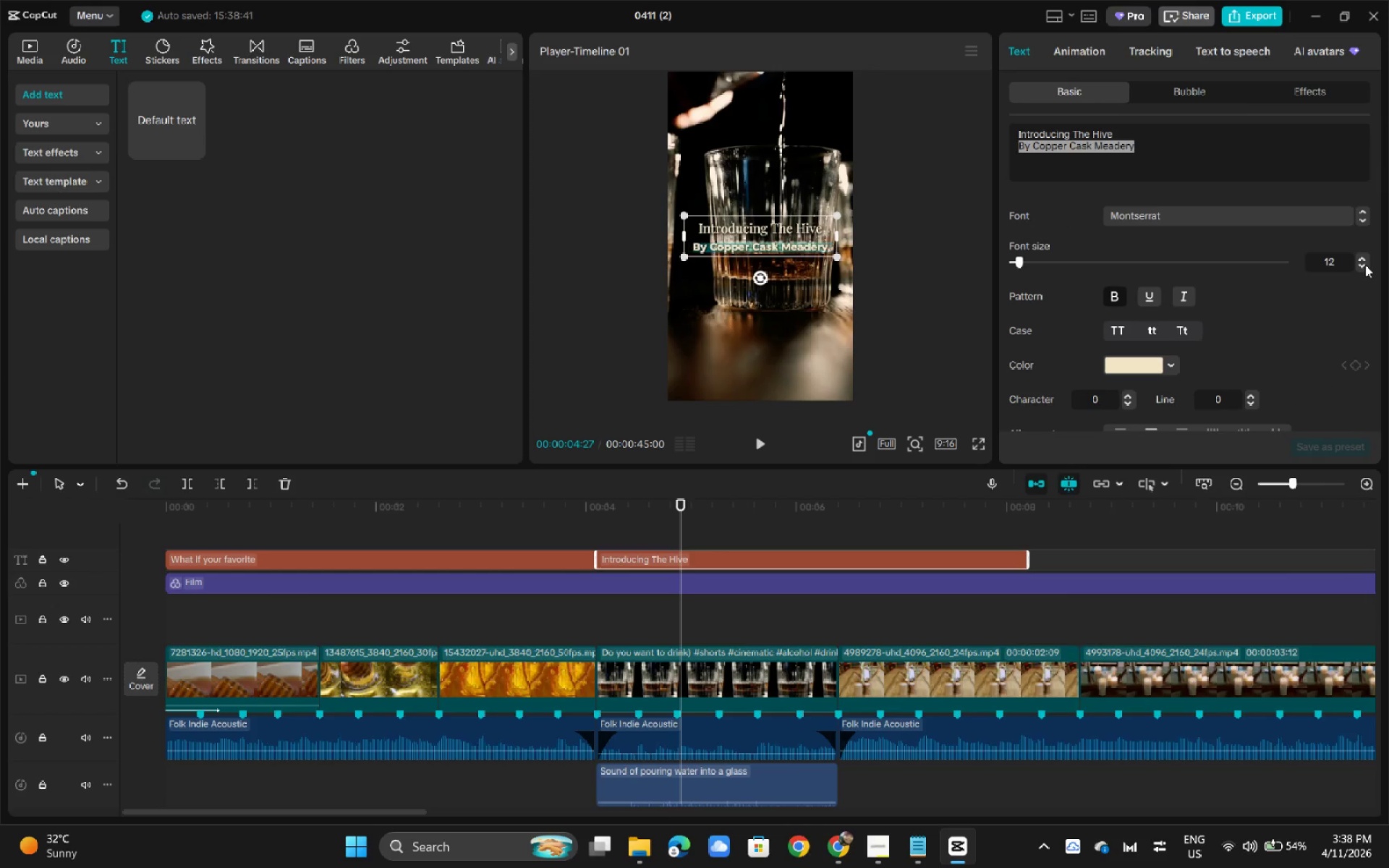 
triple_click([1365, 265])
 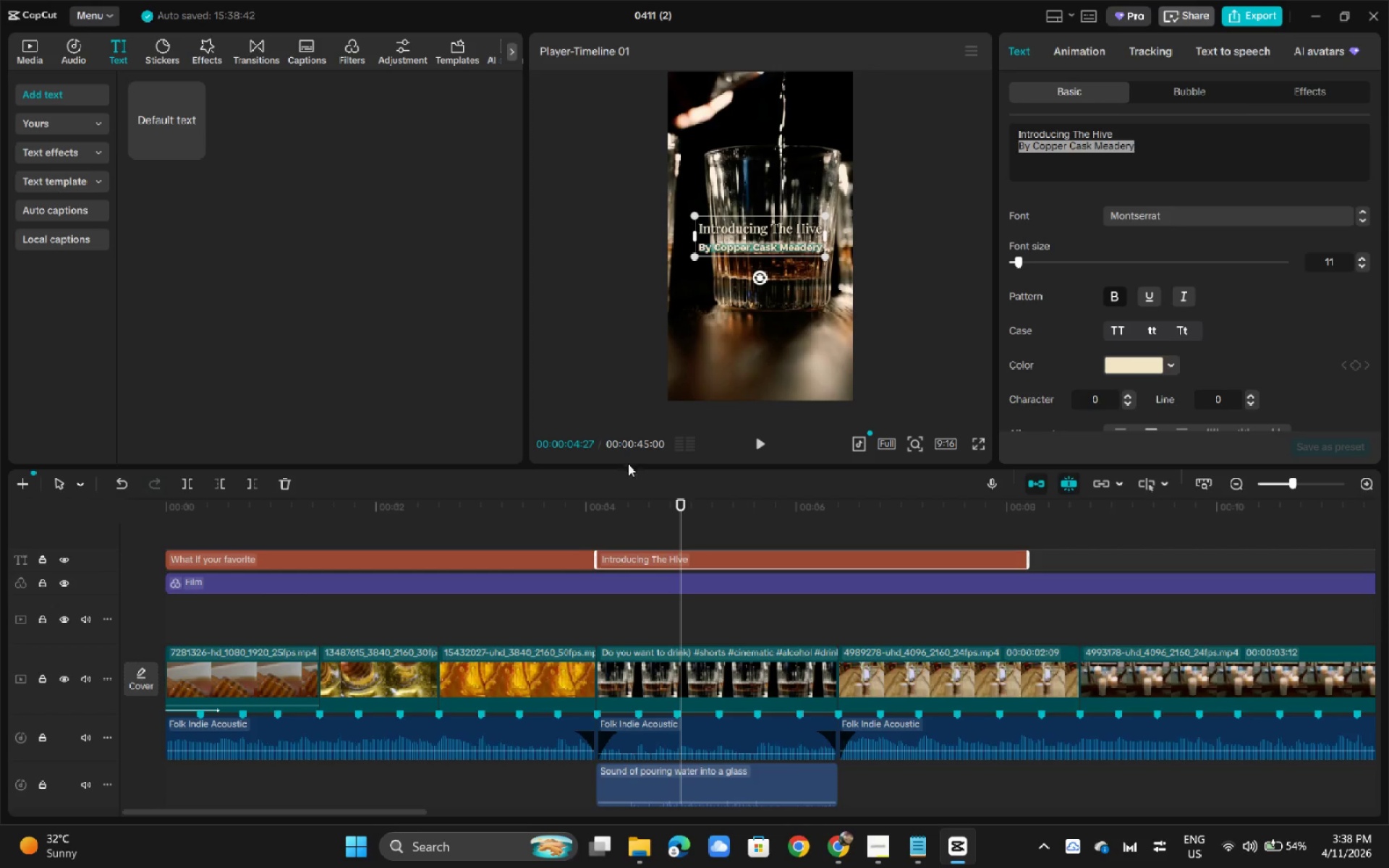 
left_click([573, 498])
 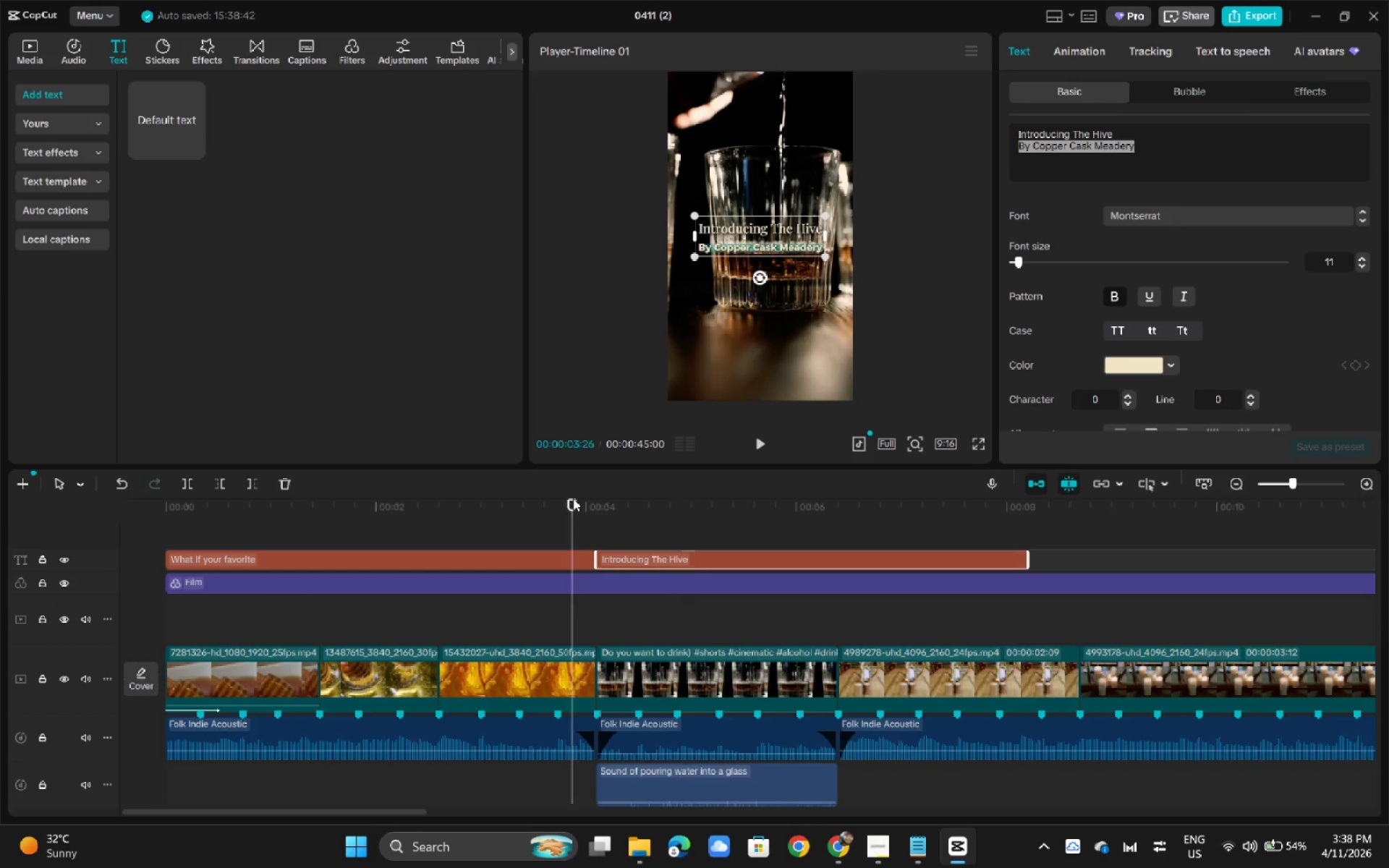 
key(Space)
 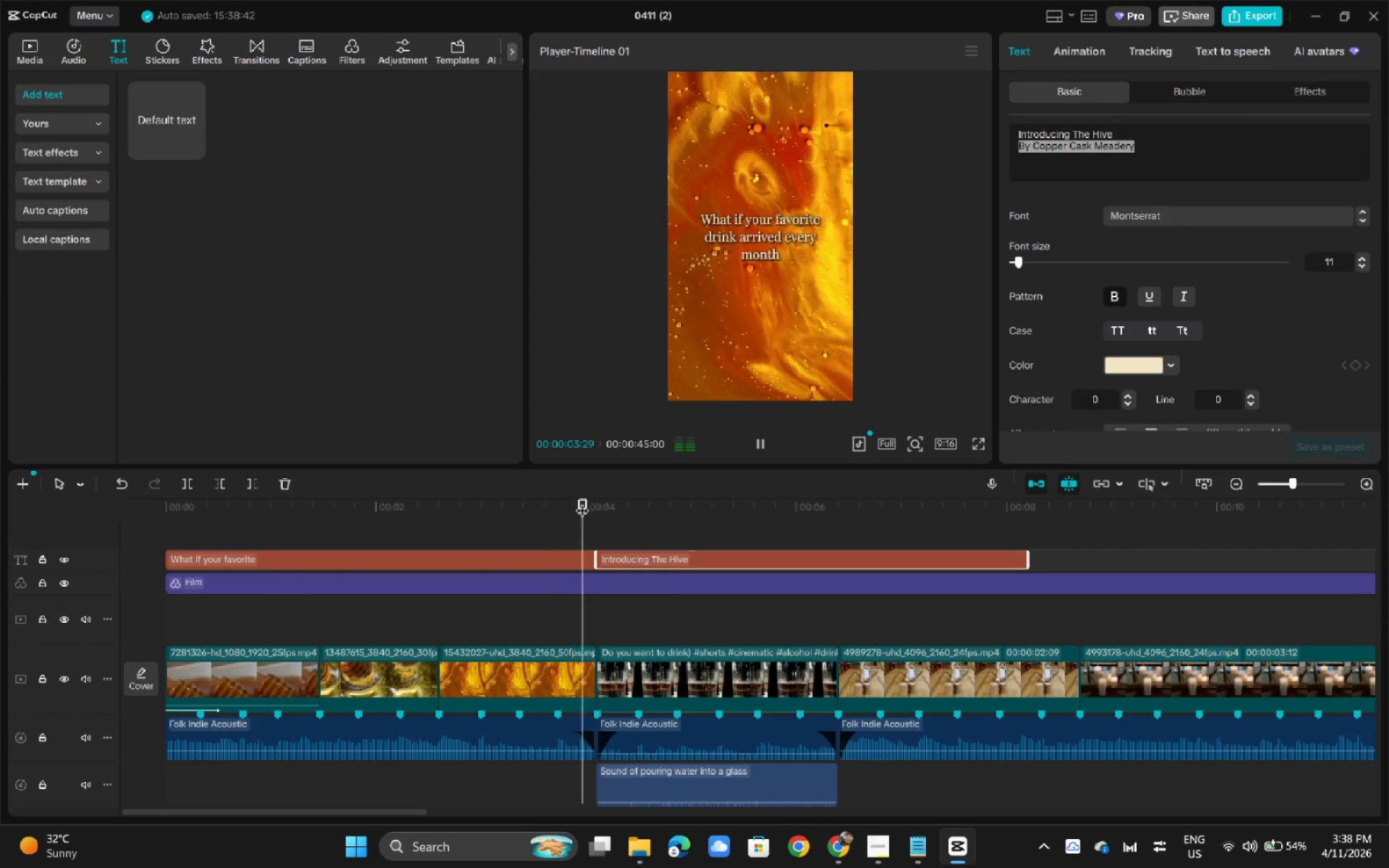 
left_click([593, 503])
 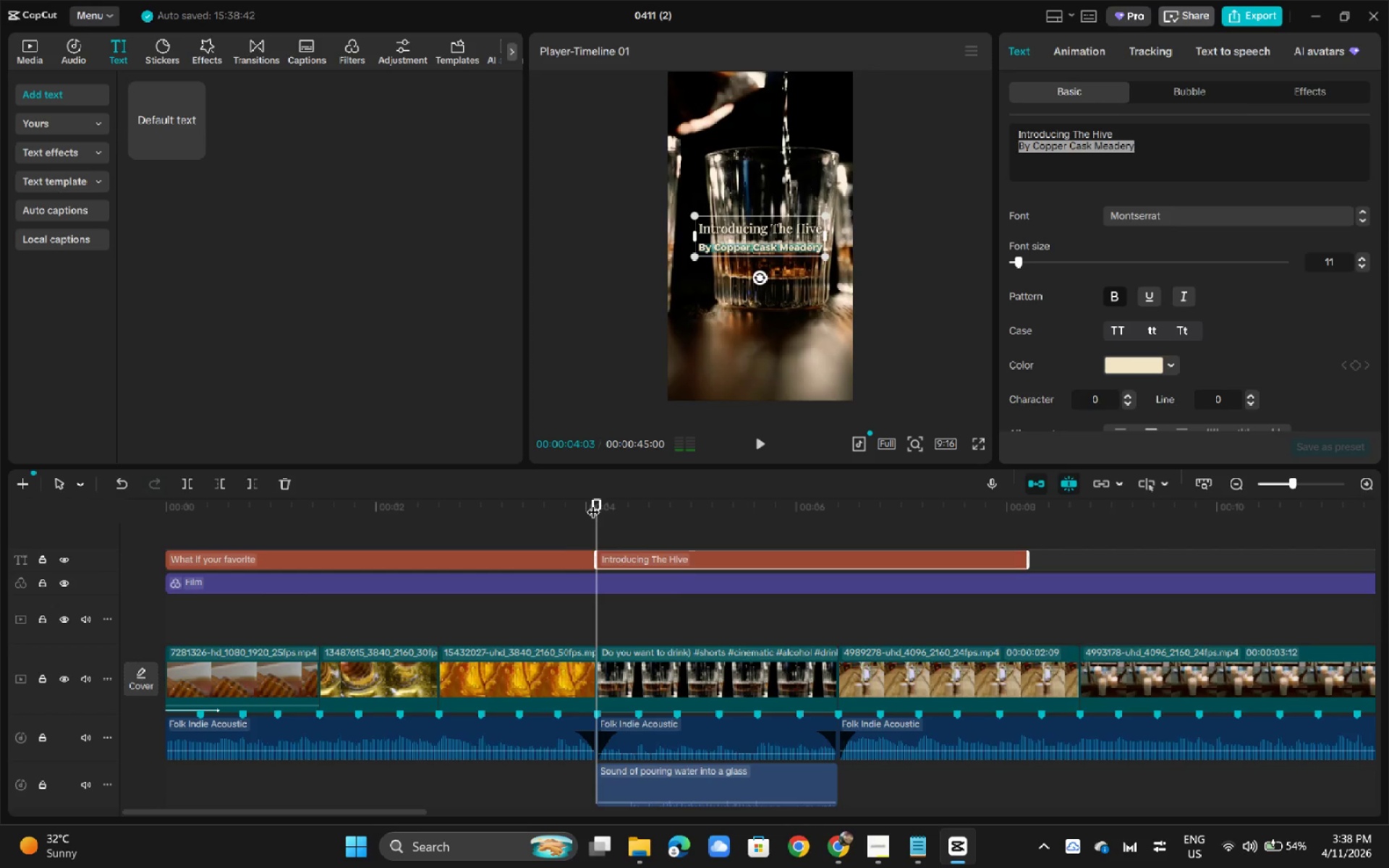 
key(Space)
 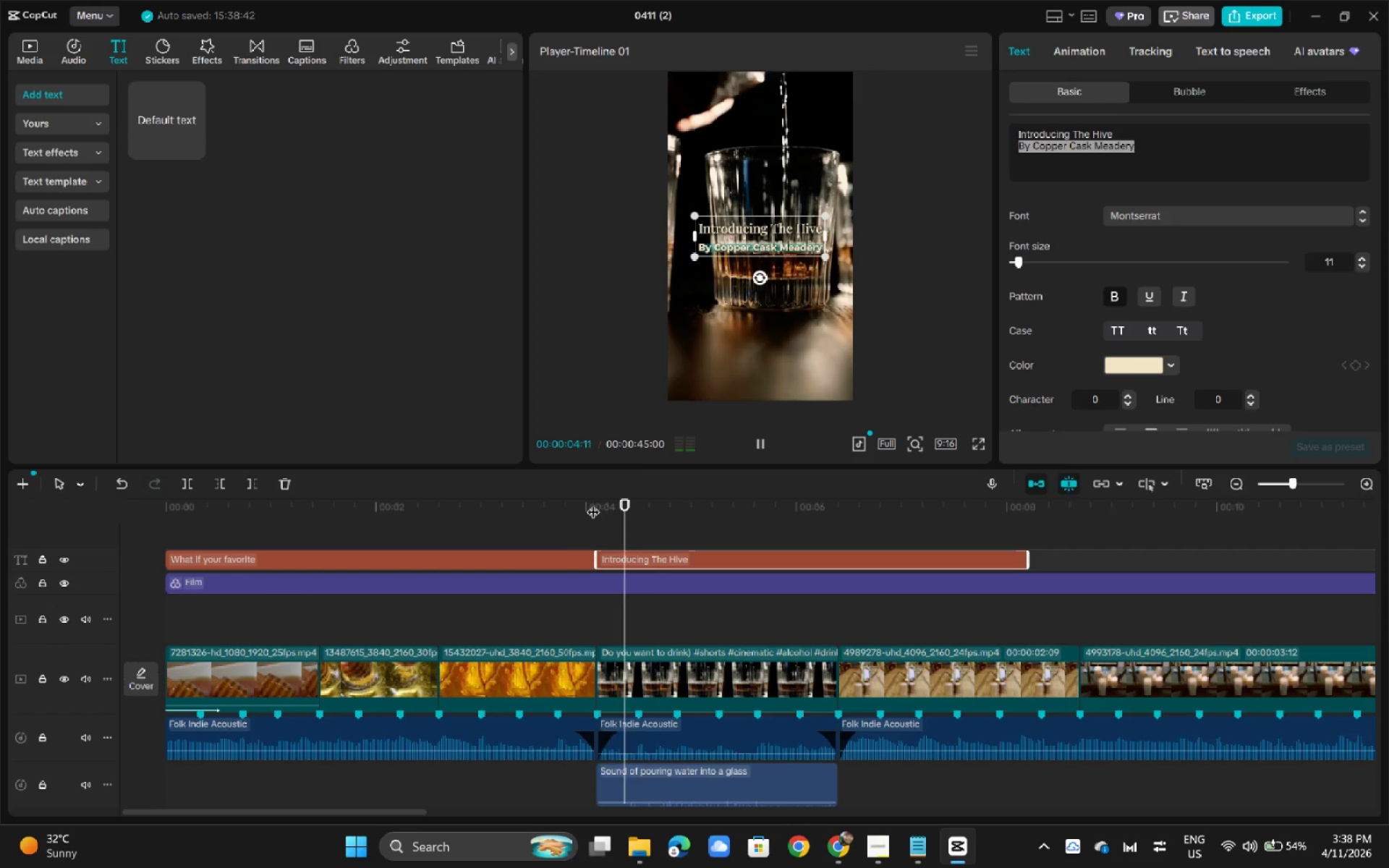 
left_click([593, 503])
 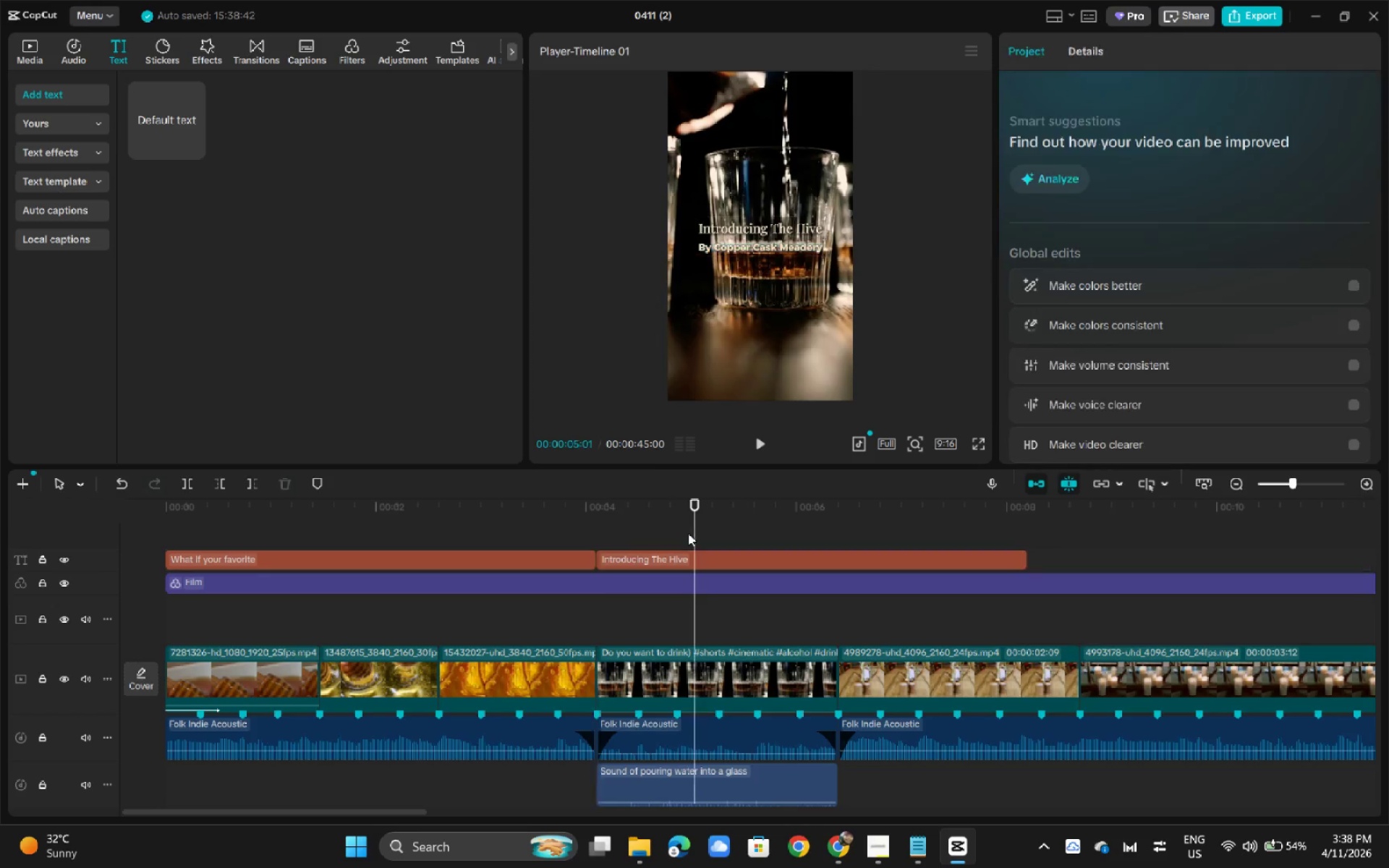 
double_click([572, 521])
 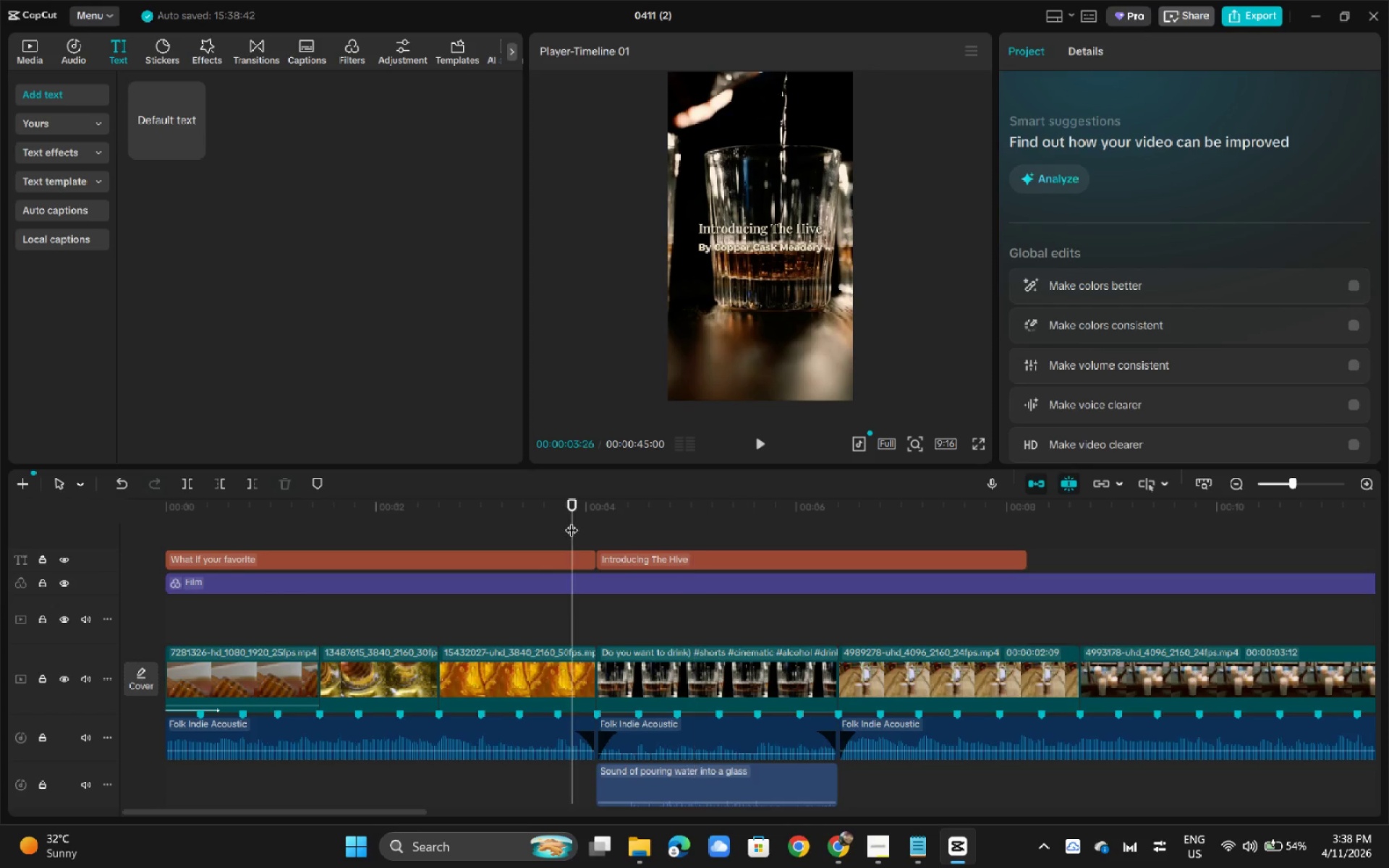 
key(Space)
 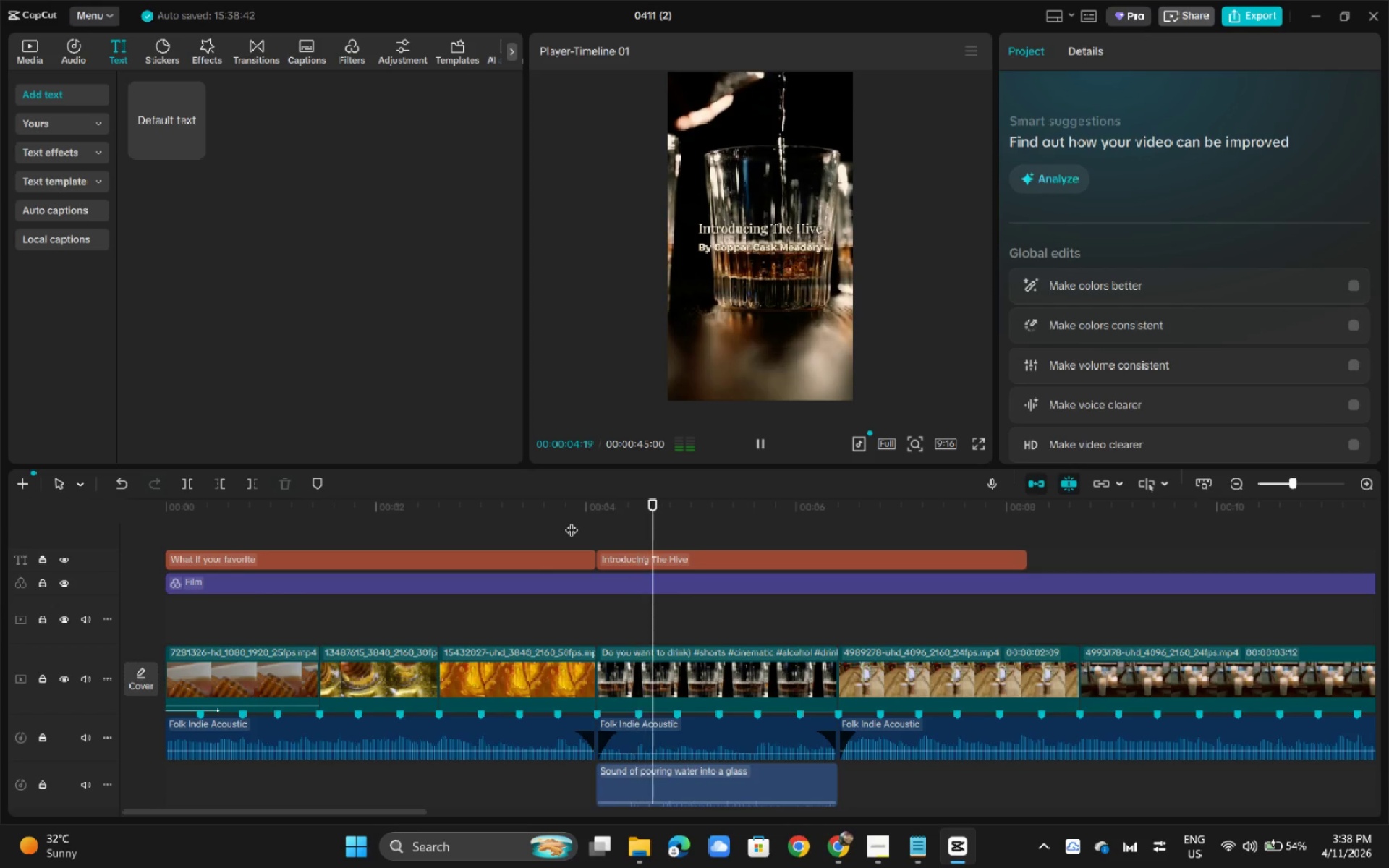 
left_click([572, 521])
 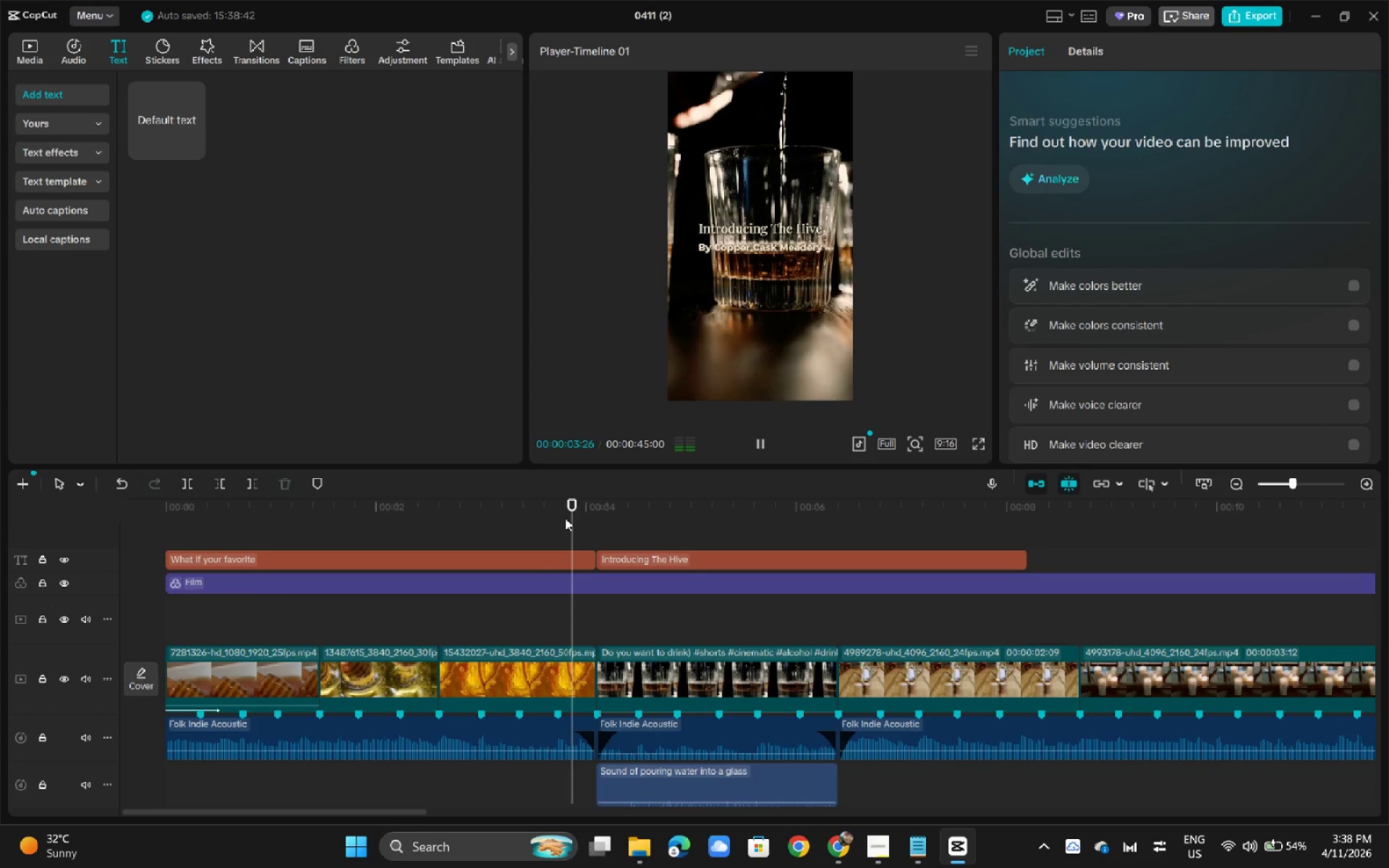 
key(Space)
 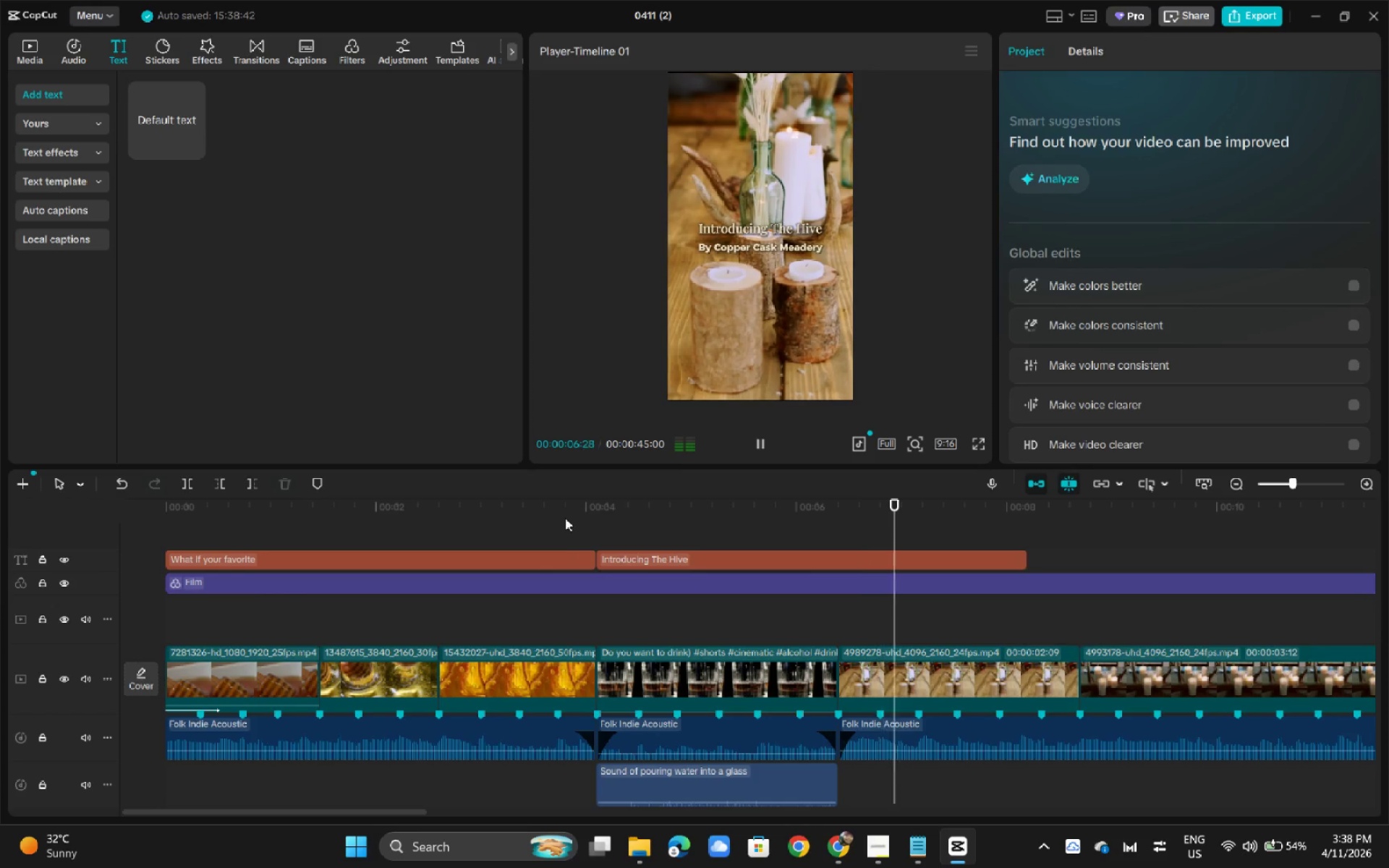 
key(Space)
 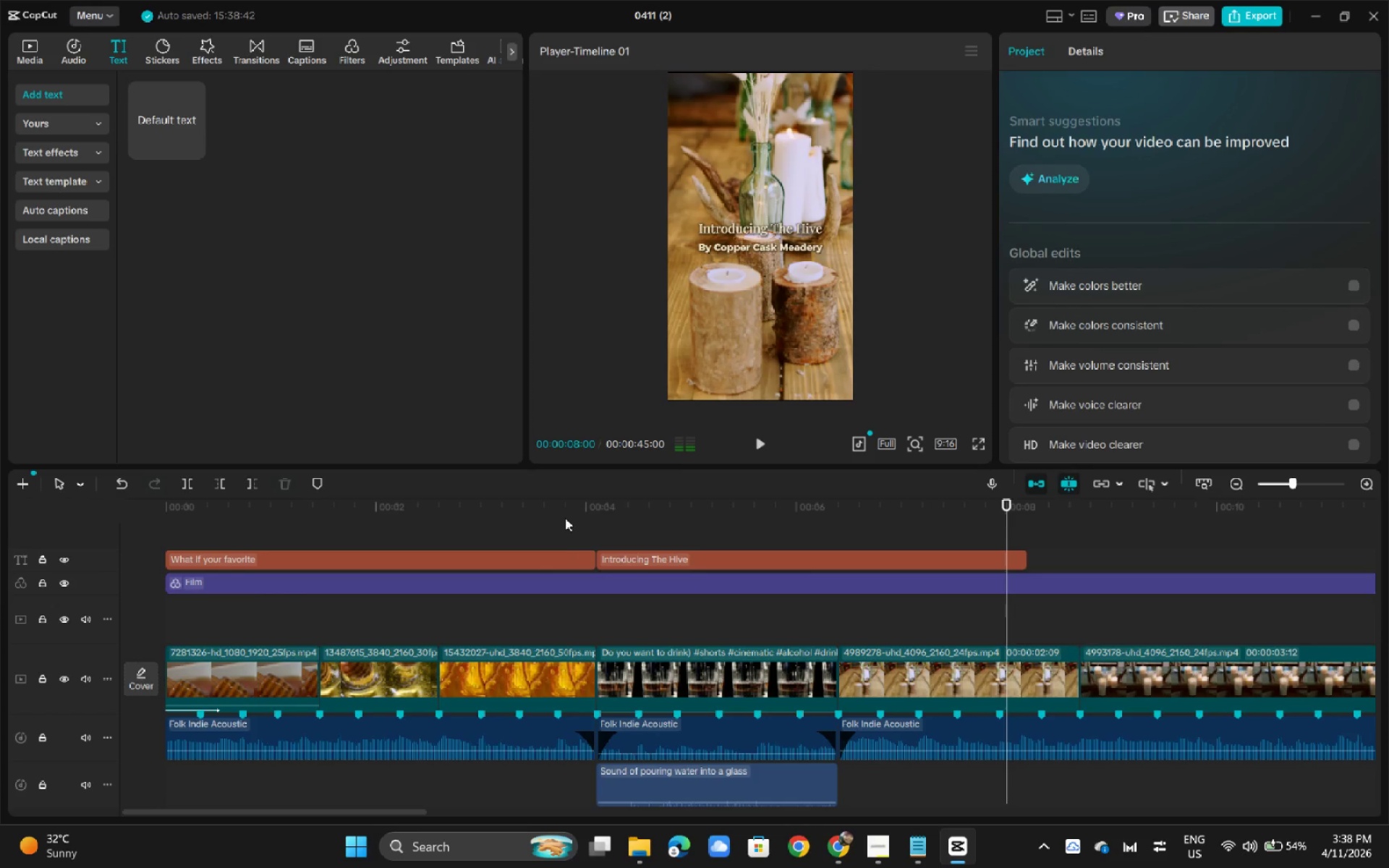 
key(Space)
 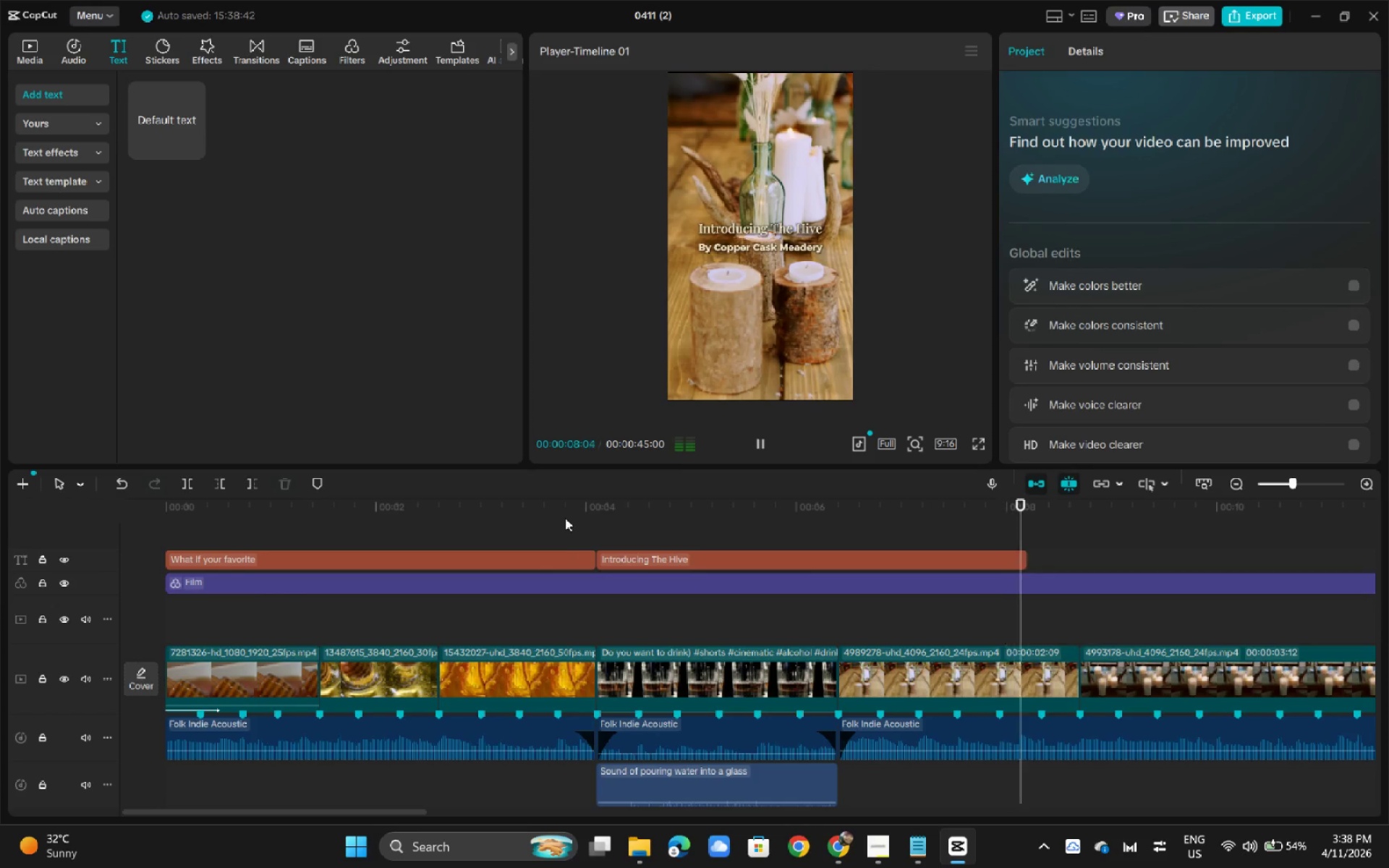 
key(Space)
 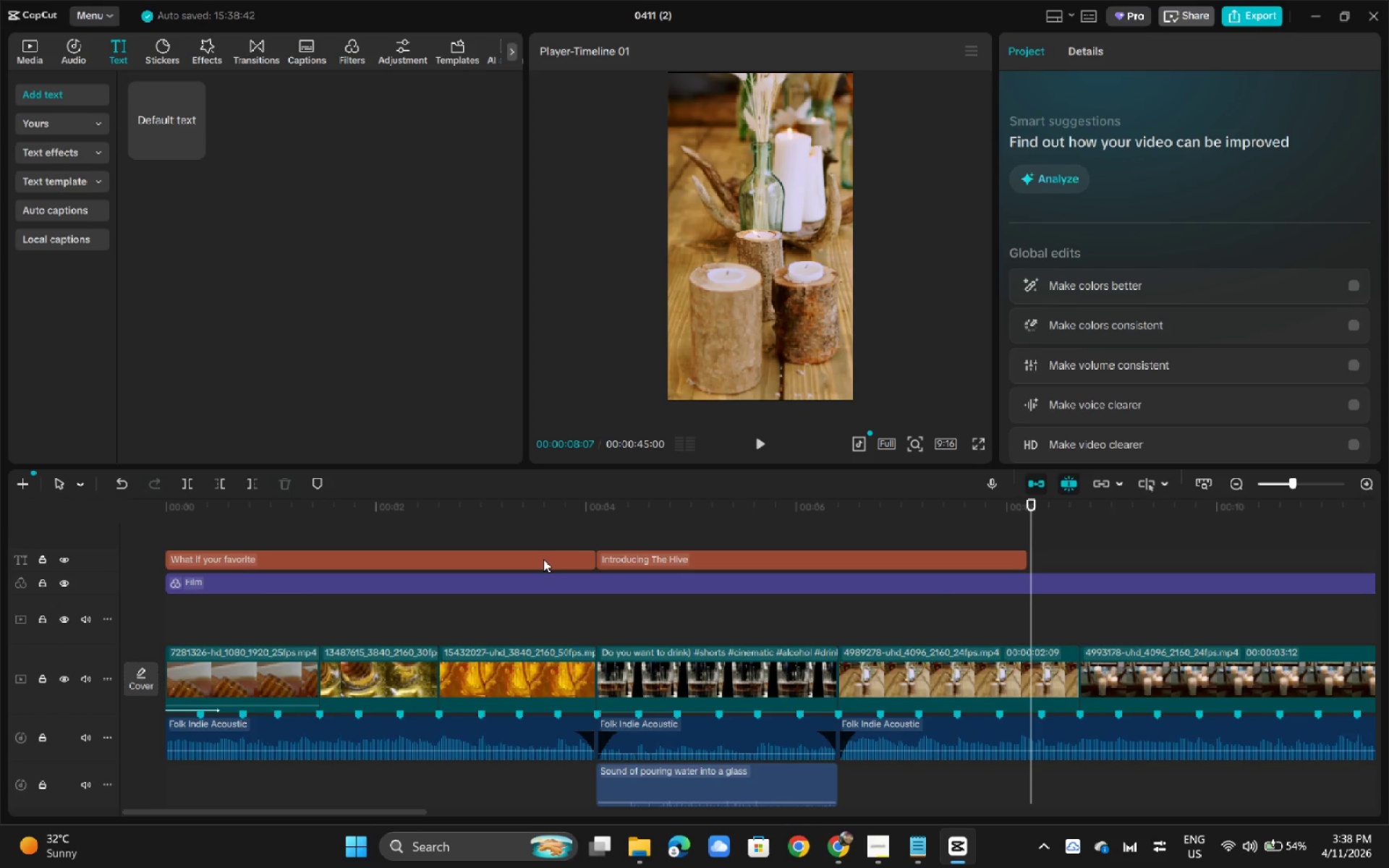 
wait(5.16)
 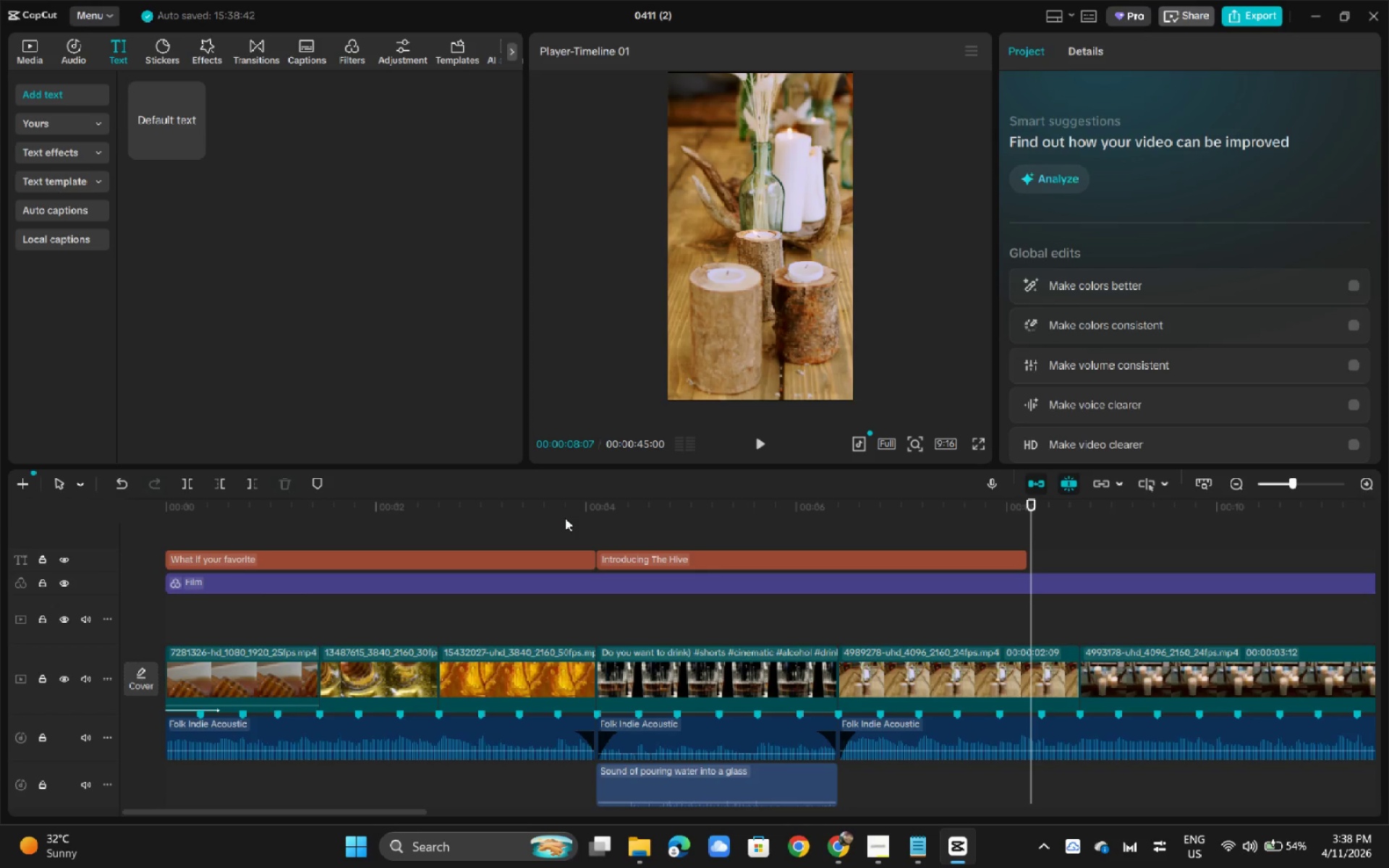 
left_click([849, 558])
 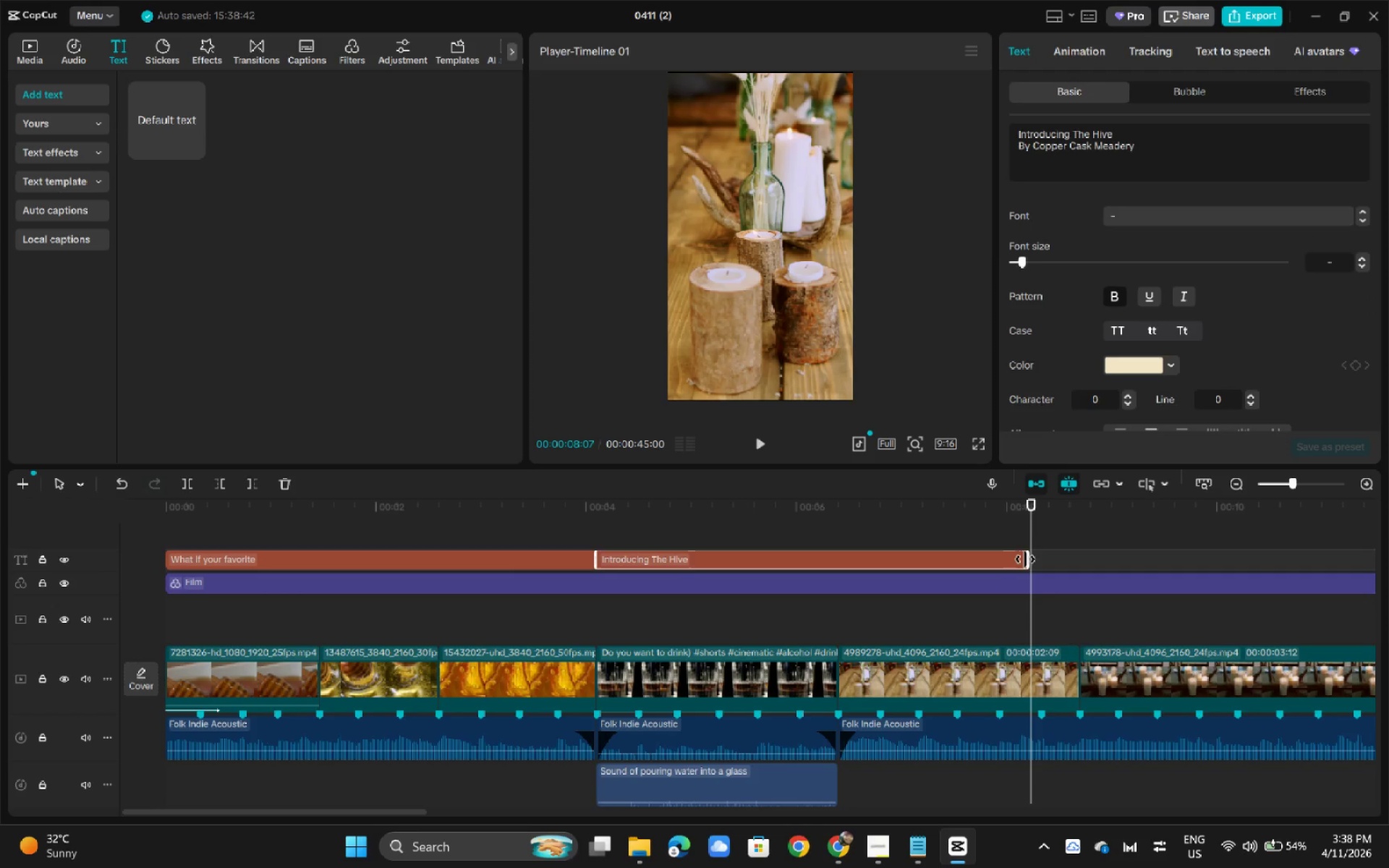 
left_click_drag(start_coordinate=[1028, 558], to_coordinate=[1260, 572])
 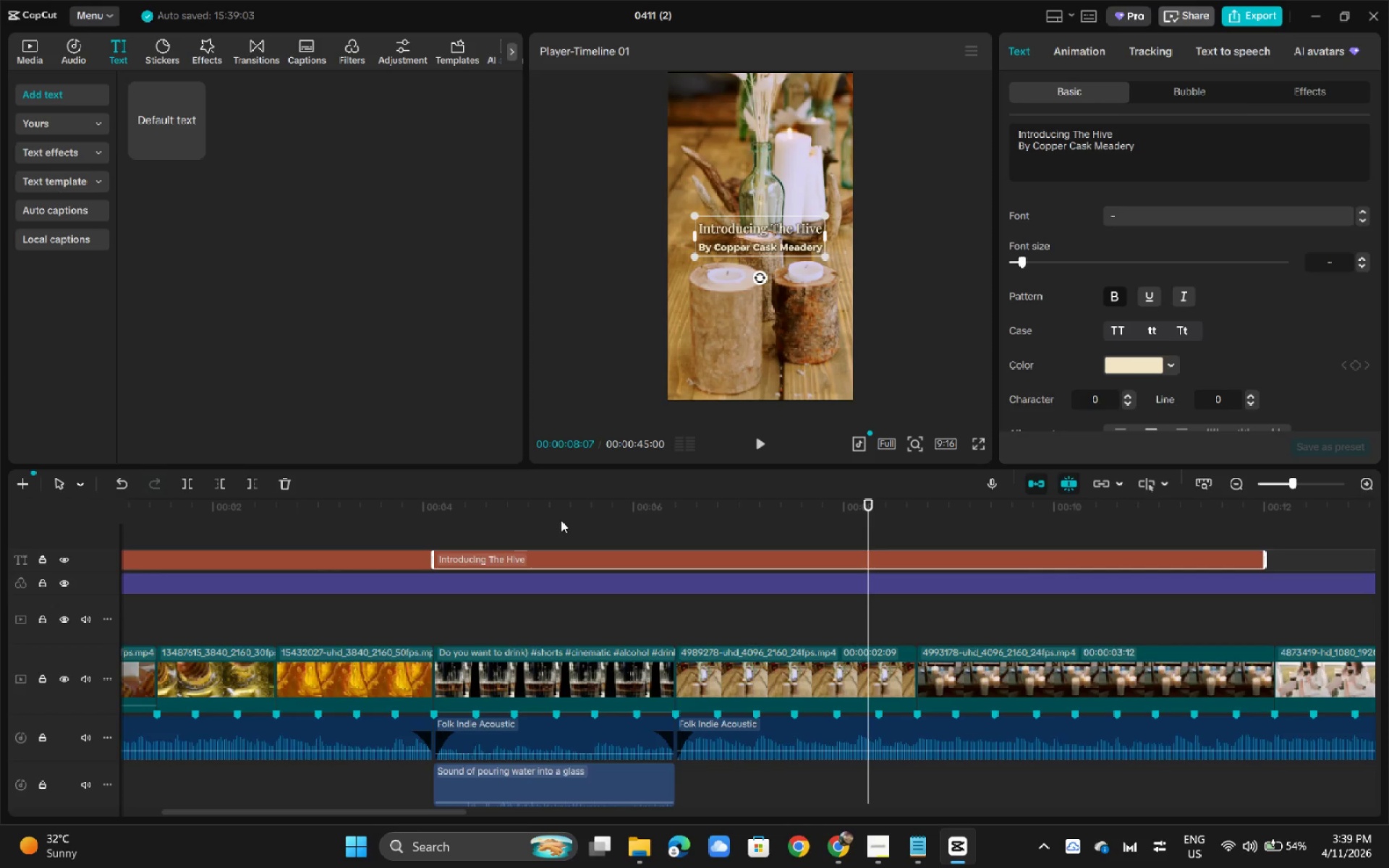 
key(Space)
 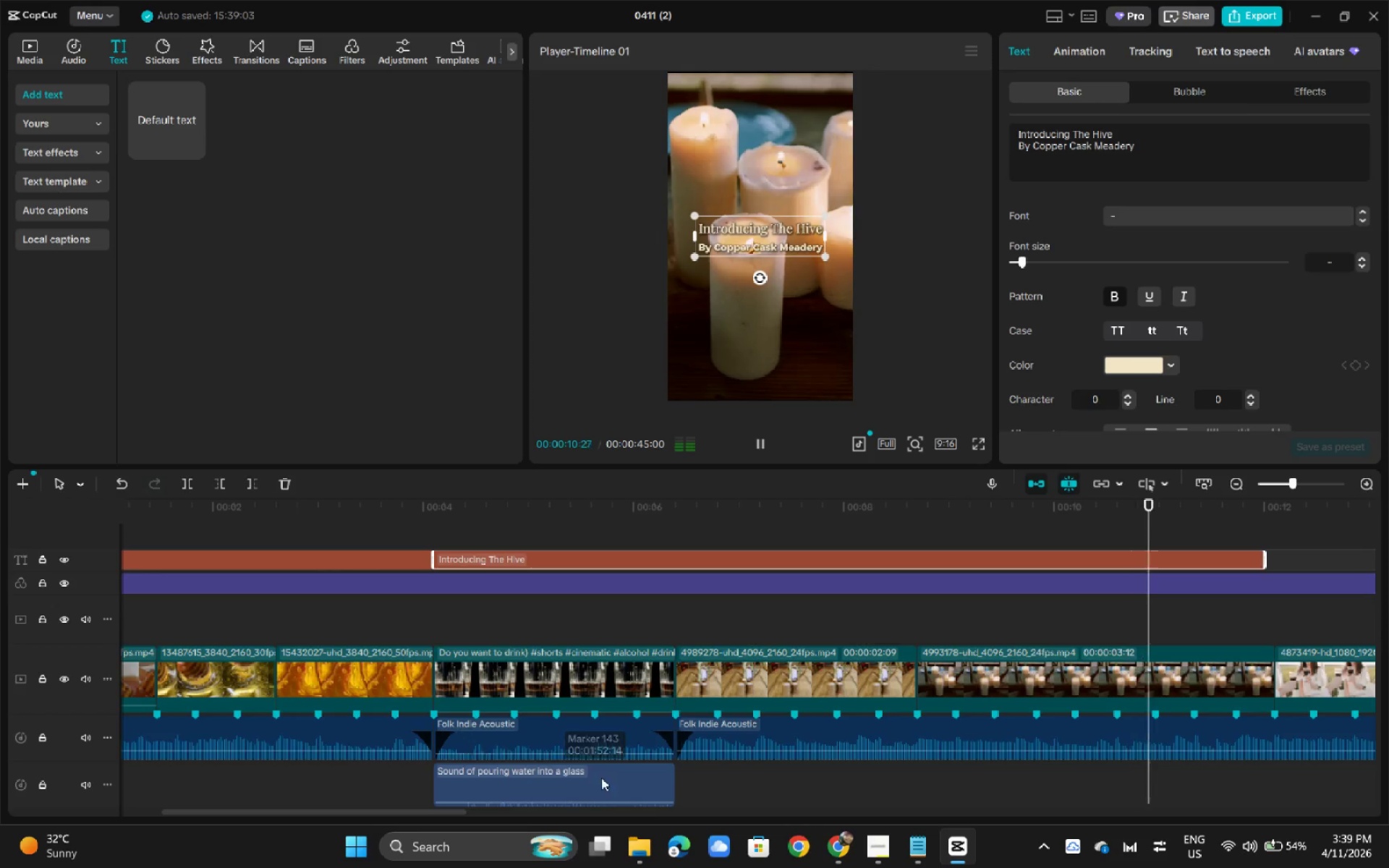 
left_click_drag(start_coordinate=[448, 815], to_coordinate=[509, 818])
 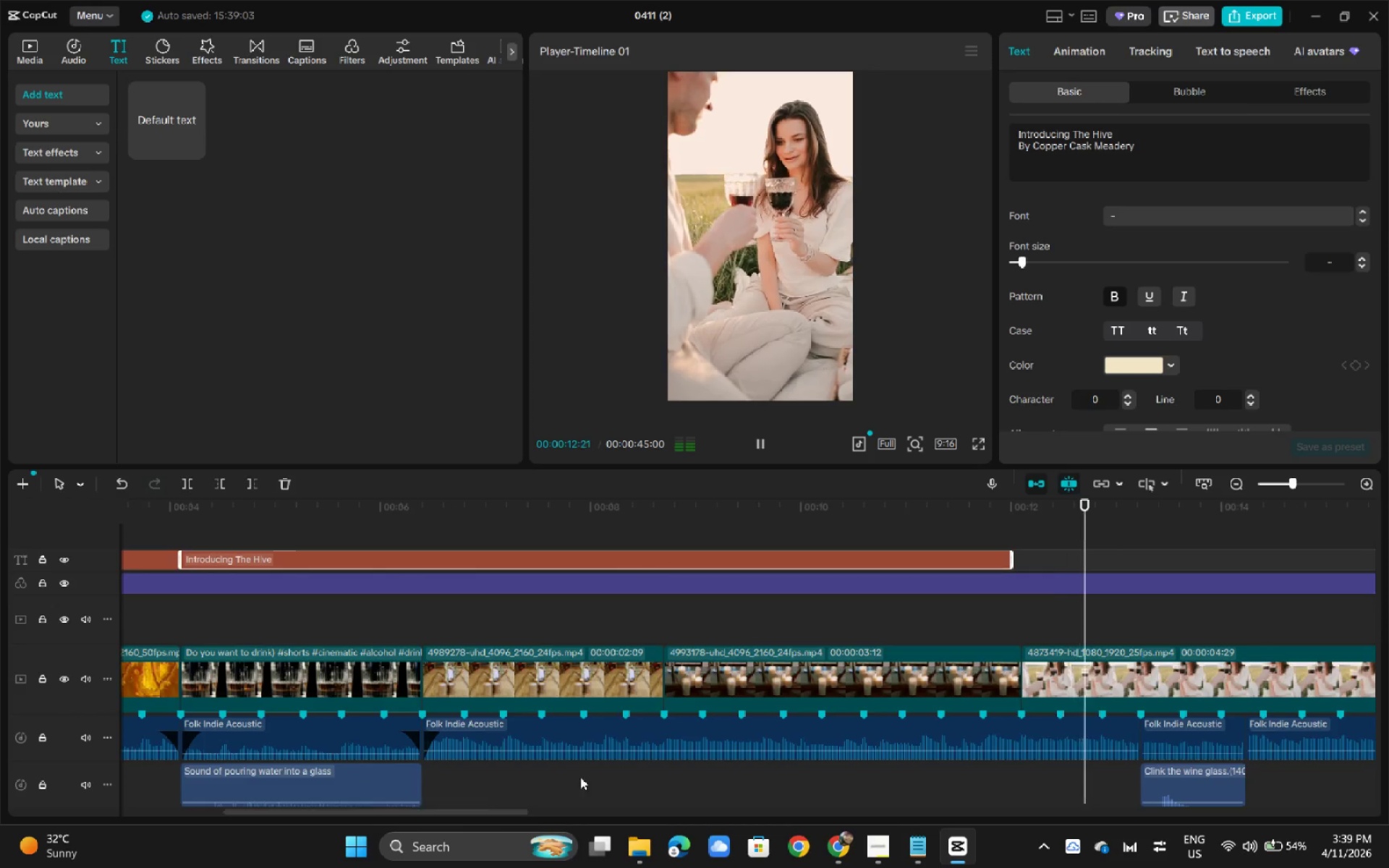 
key(Space)
 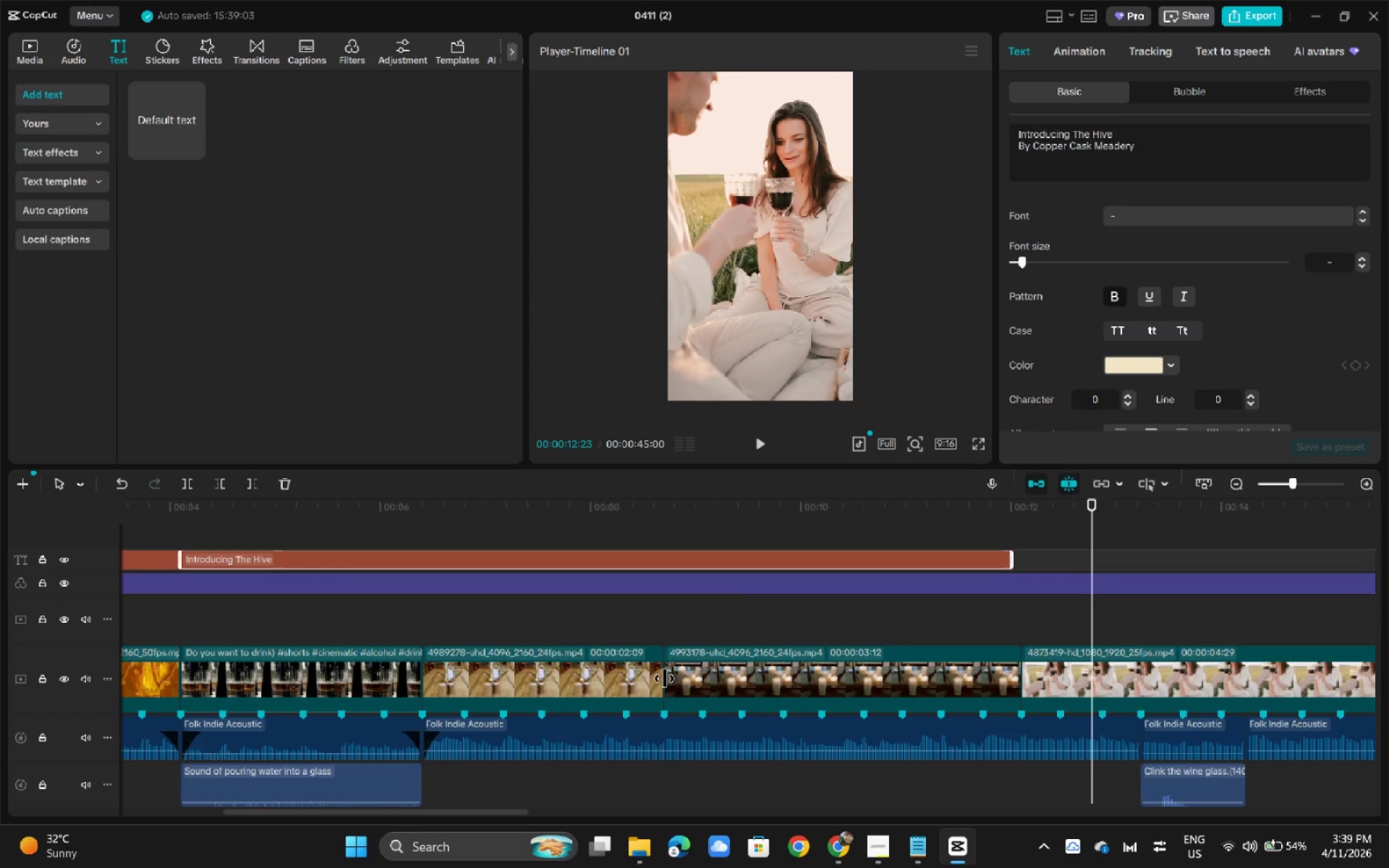 
wait(6.16)
 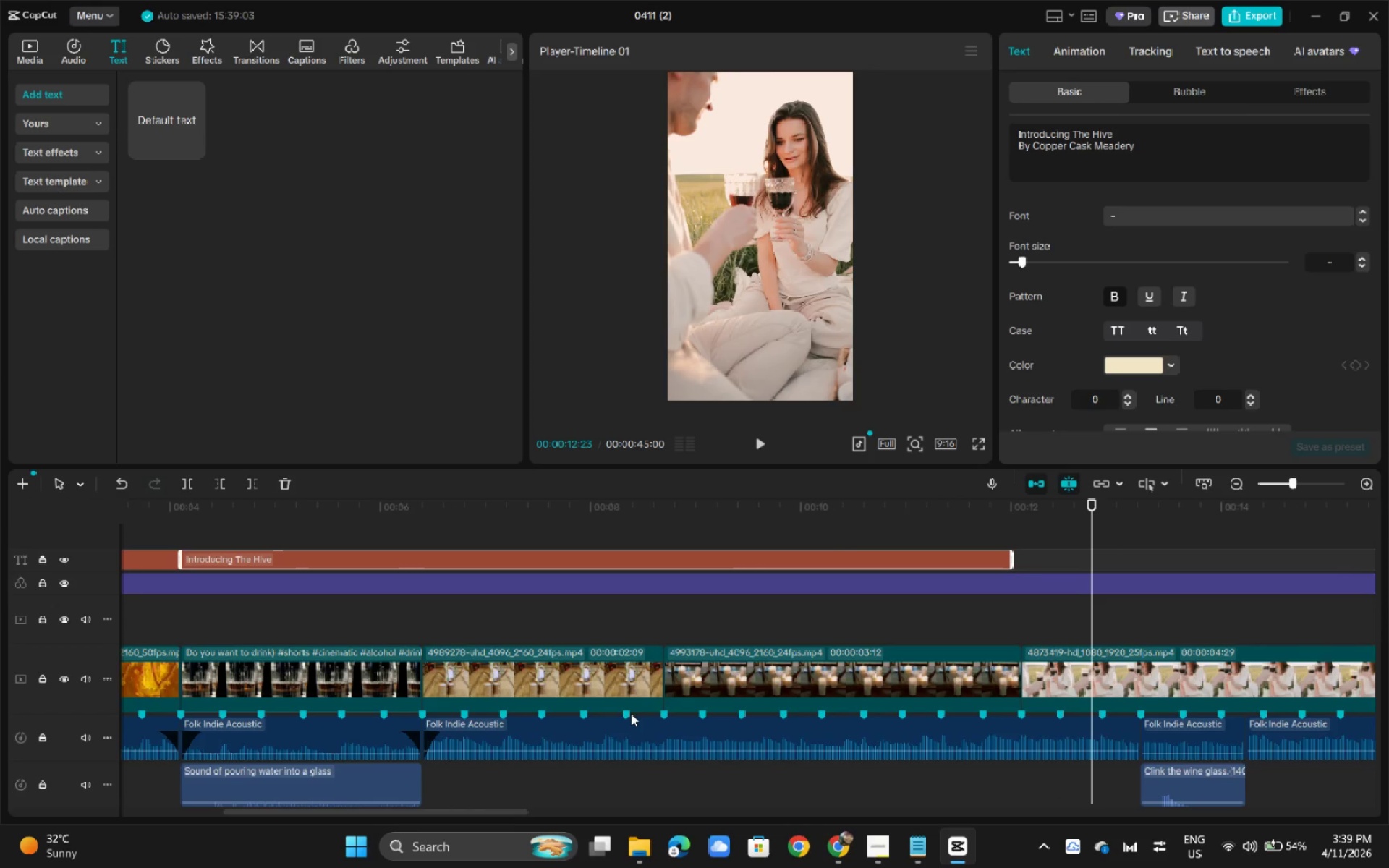 
left_click_drag(start_coordinate=[168, 106], to_coordinate=[1025, 561])
 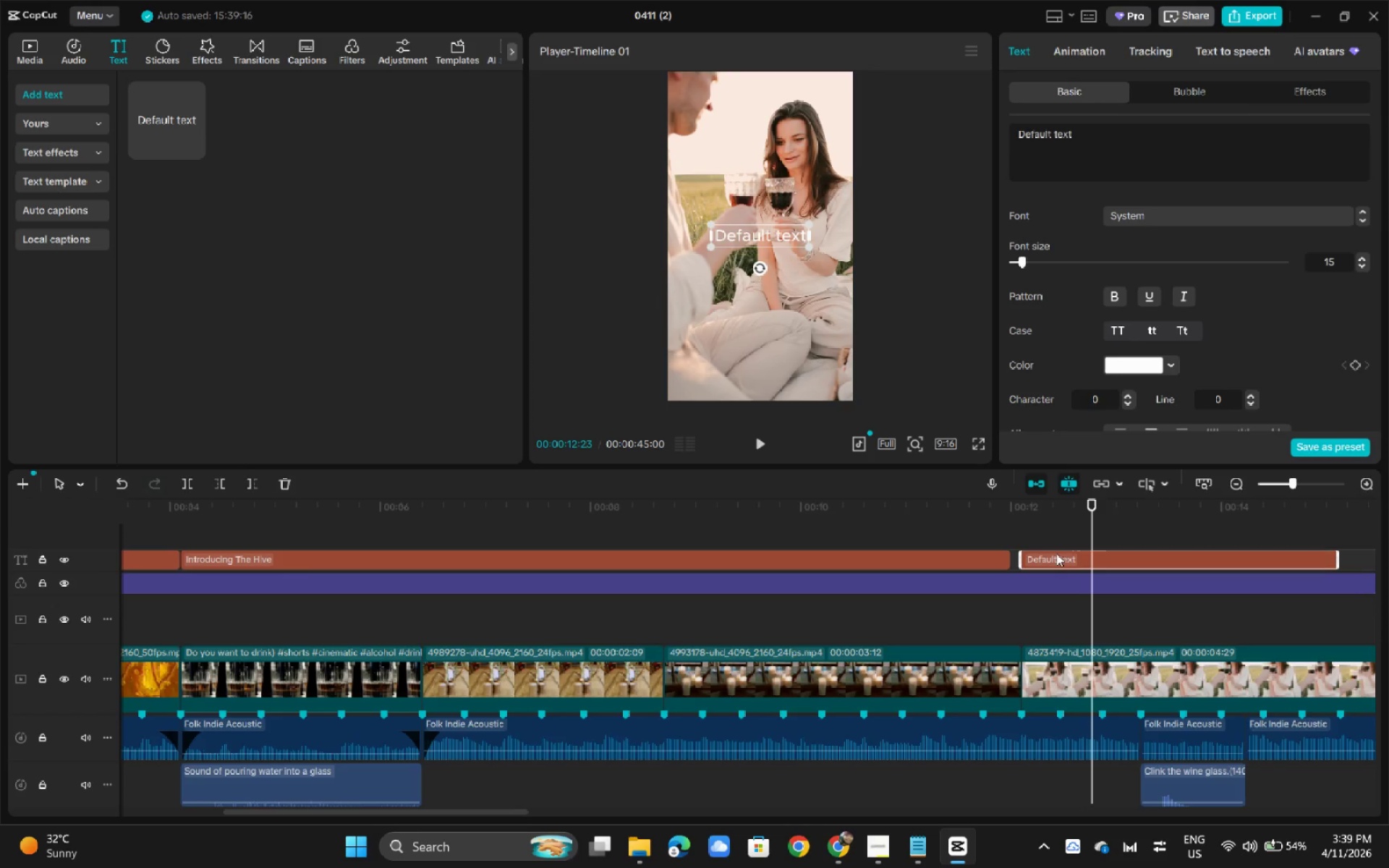 
left_click_drag(start_coordinate=[1056, 555], to_coordinate=[1047, 555])
 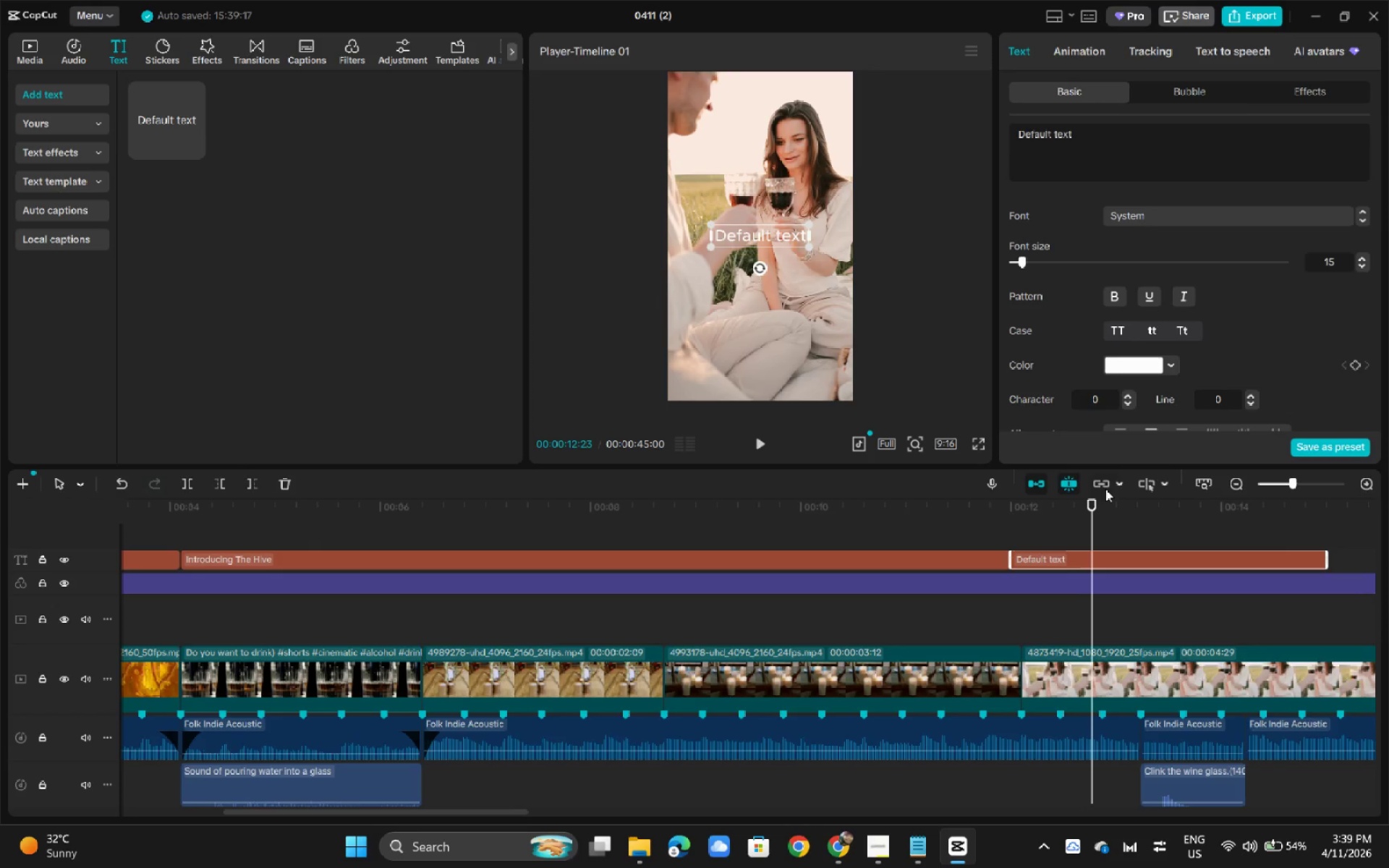 
left_click([1105, 488])
 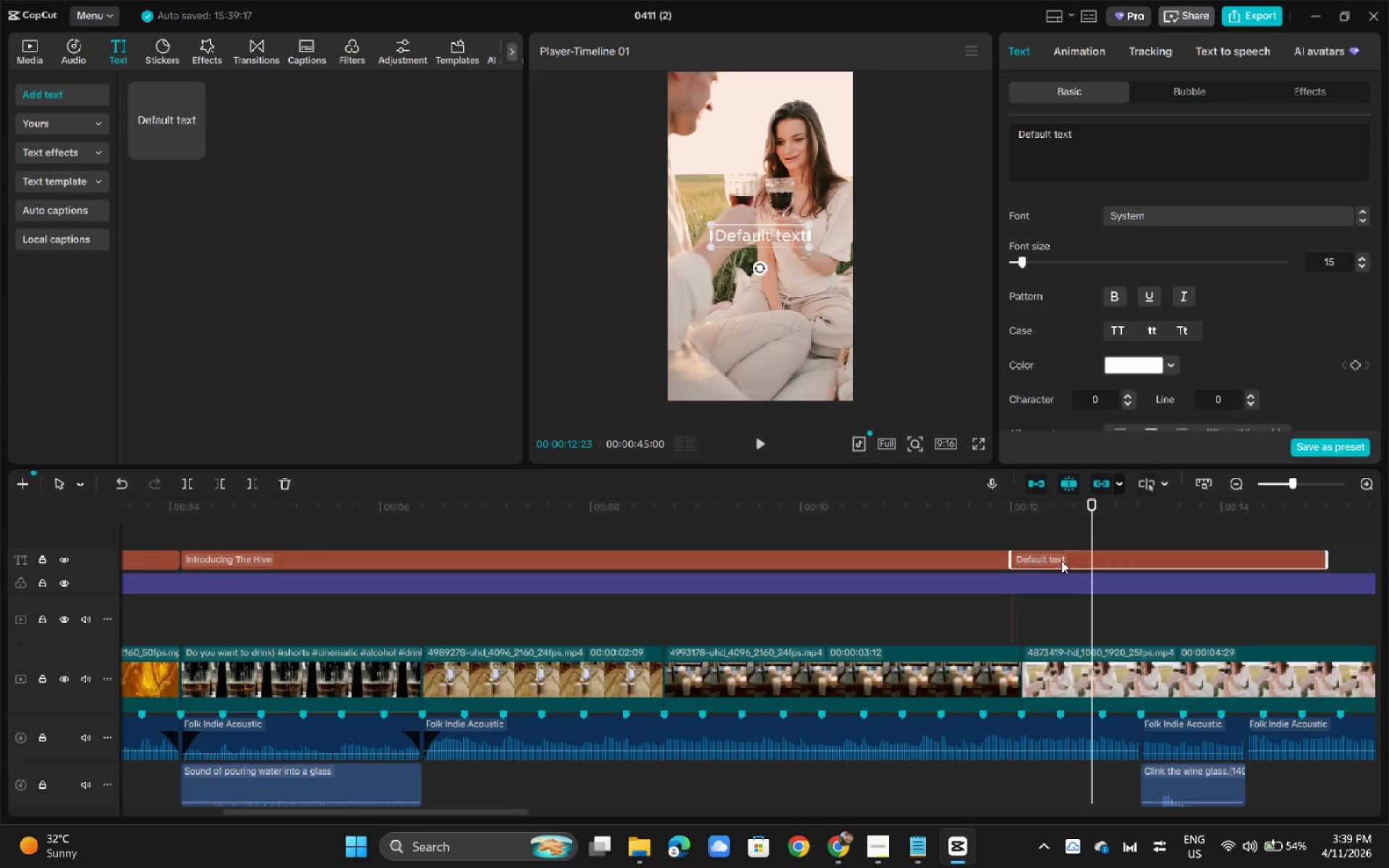 
left_click_drag(start_coordinate=[1056, 563], to_coordinate=[1089, 563])
 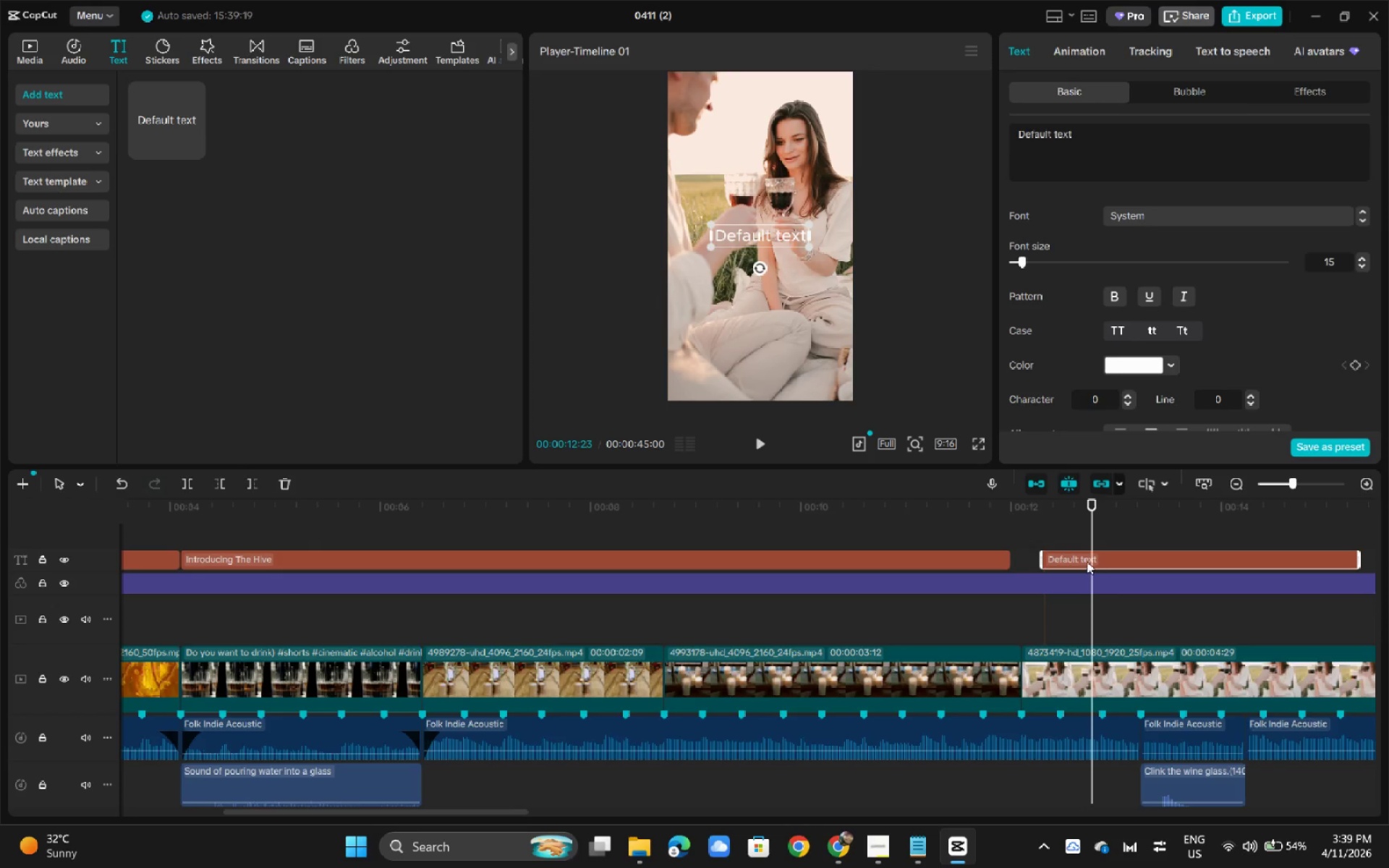 
left_click_drag(start_coordinate=[1085, 561], to_coordinate=[1060, 558])
 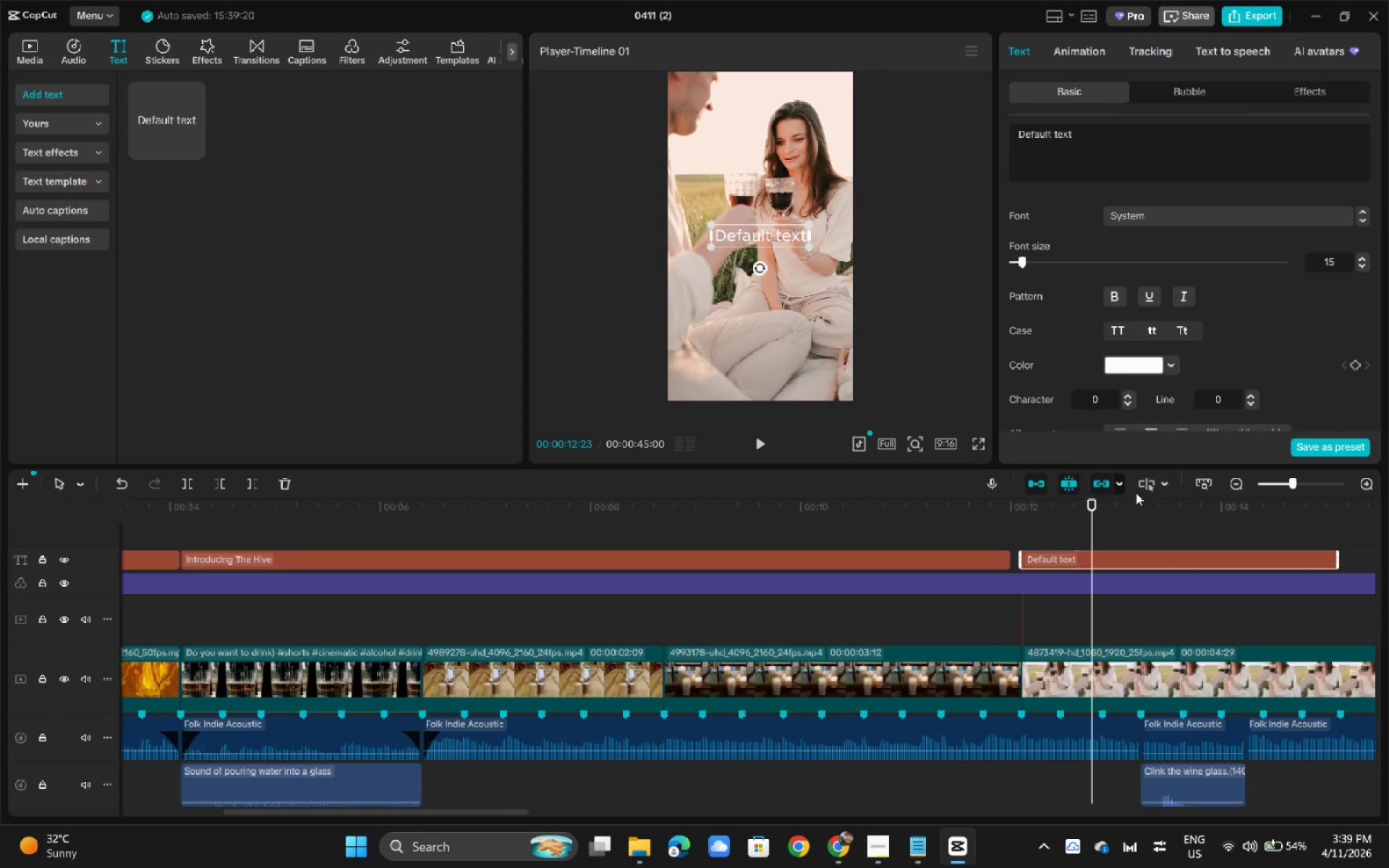 
left_click([1141, 487])
 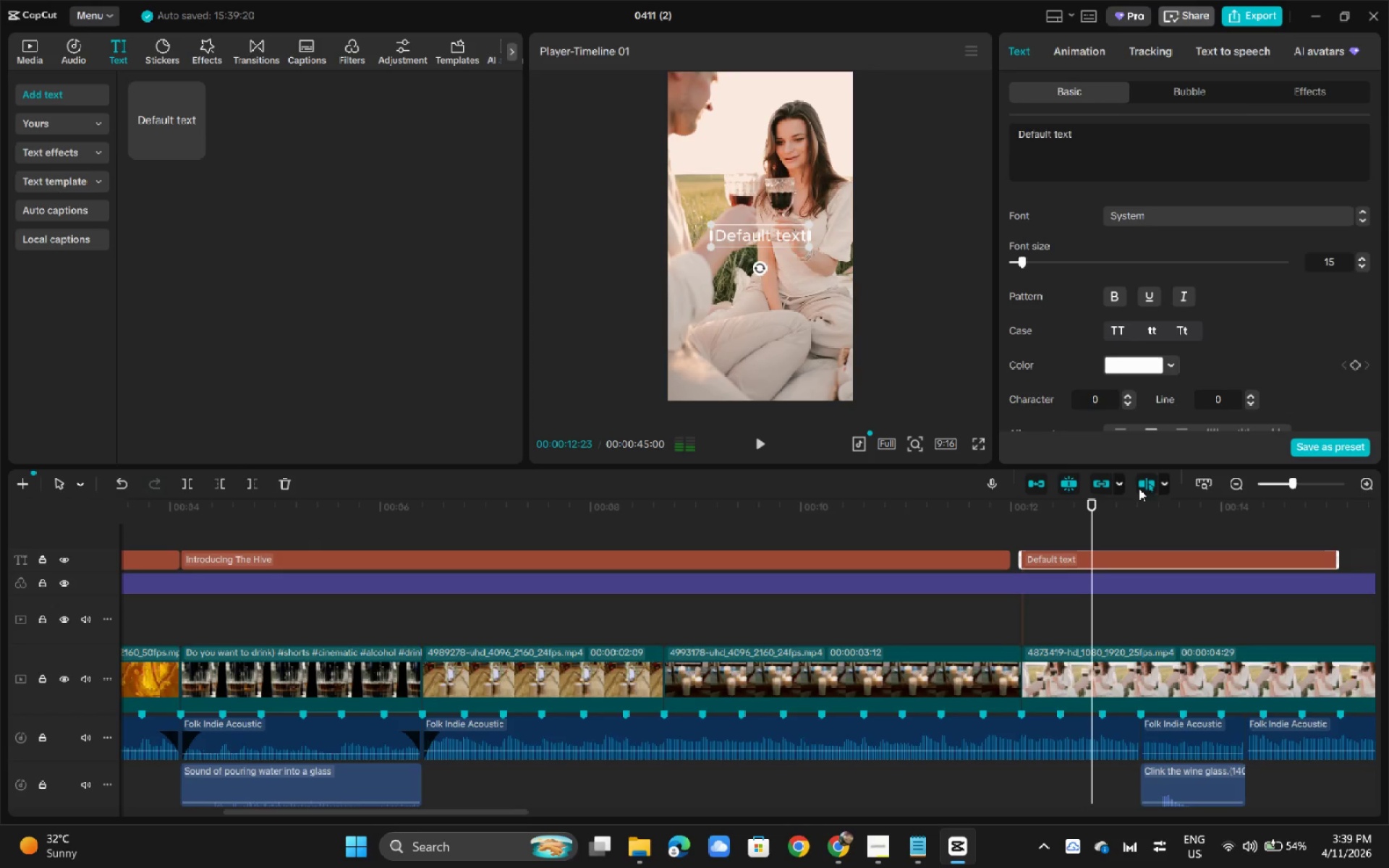 
left_click_drag(start_coordinate=[1089, 558], to_coordinate=[1079, 558])
 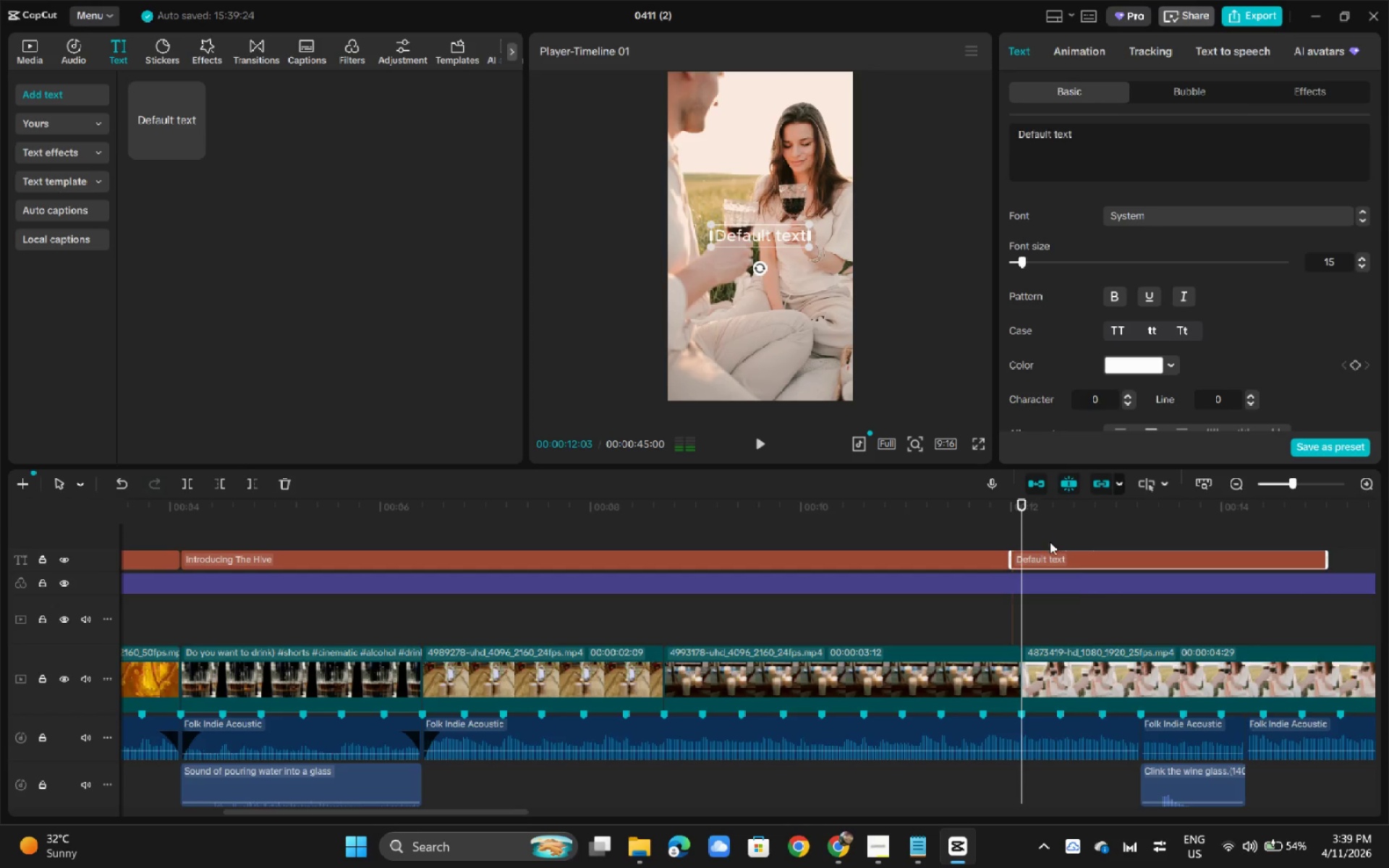 
double_click([1098, 135])
 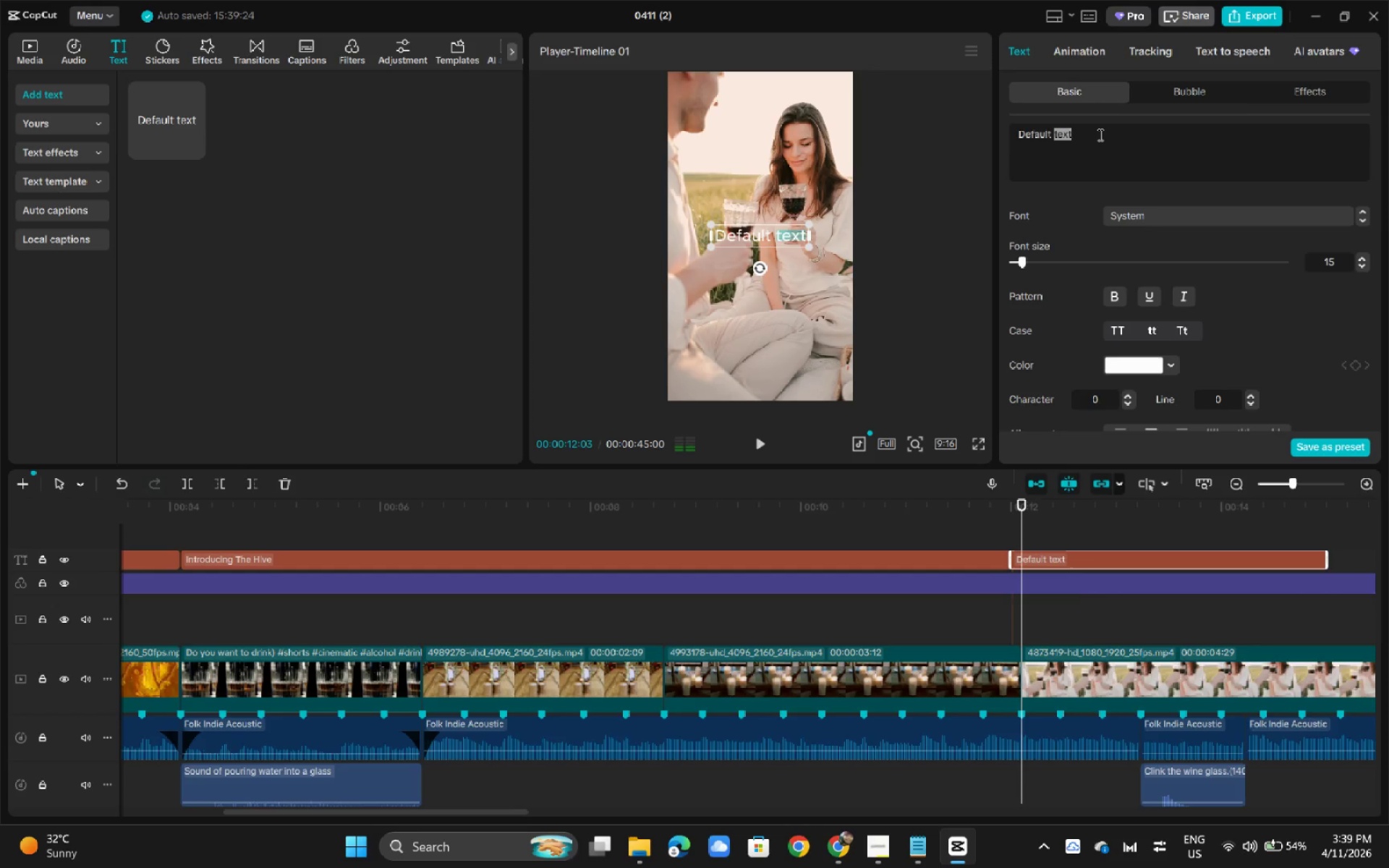 
left_click([1099, 135])
 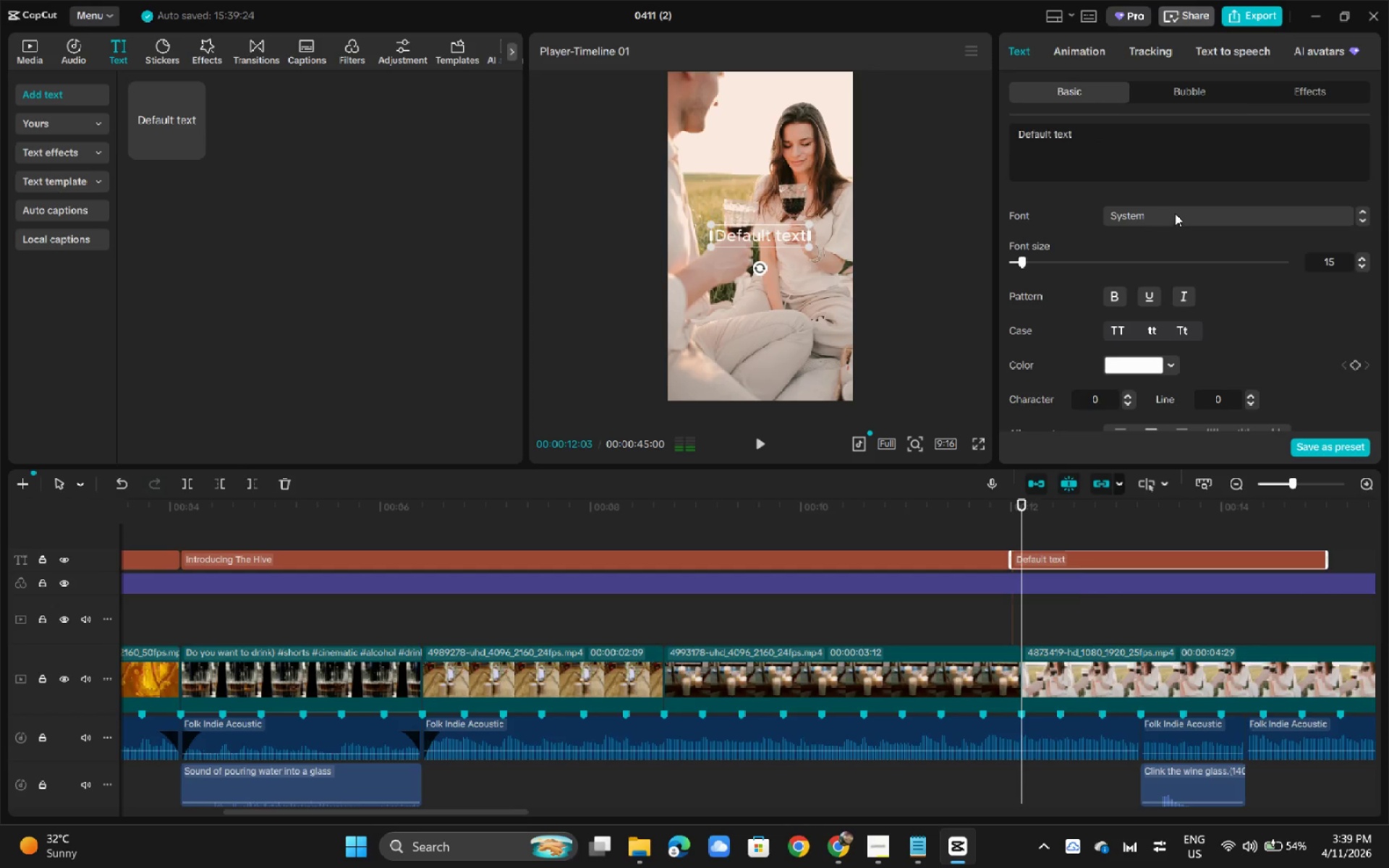 
left_click([1189, 185])
 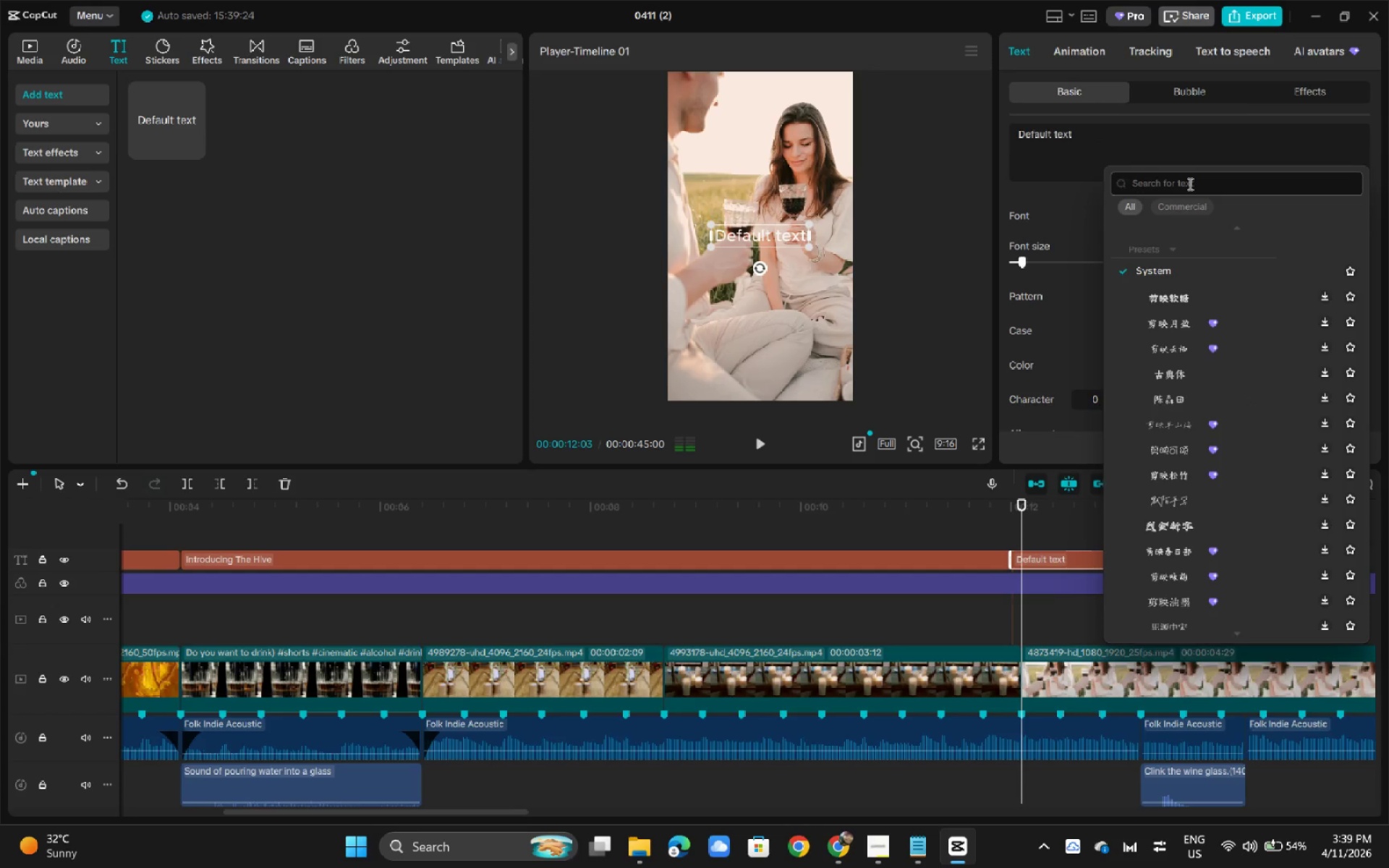 
type(lora)
 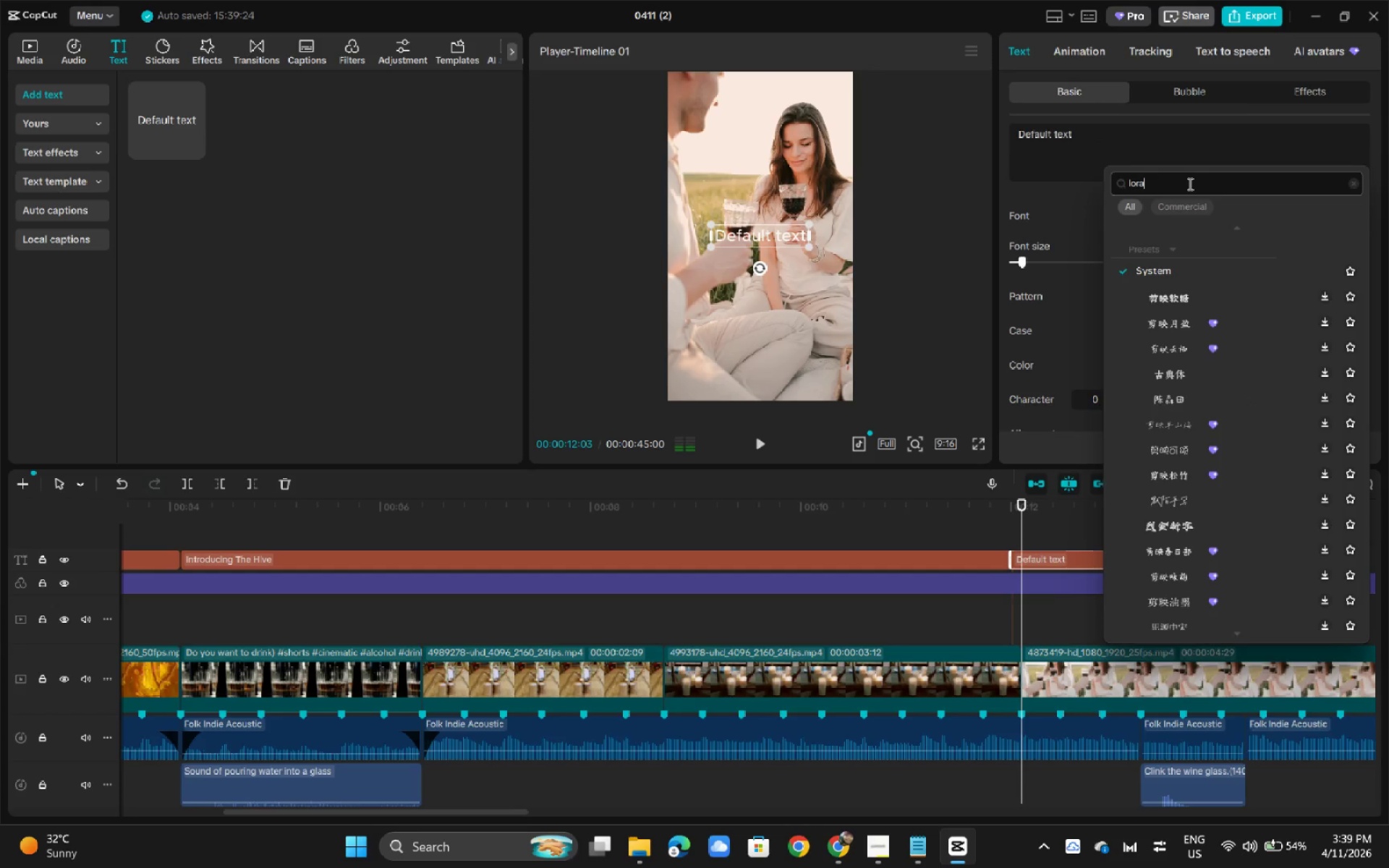 
key(Enter)
 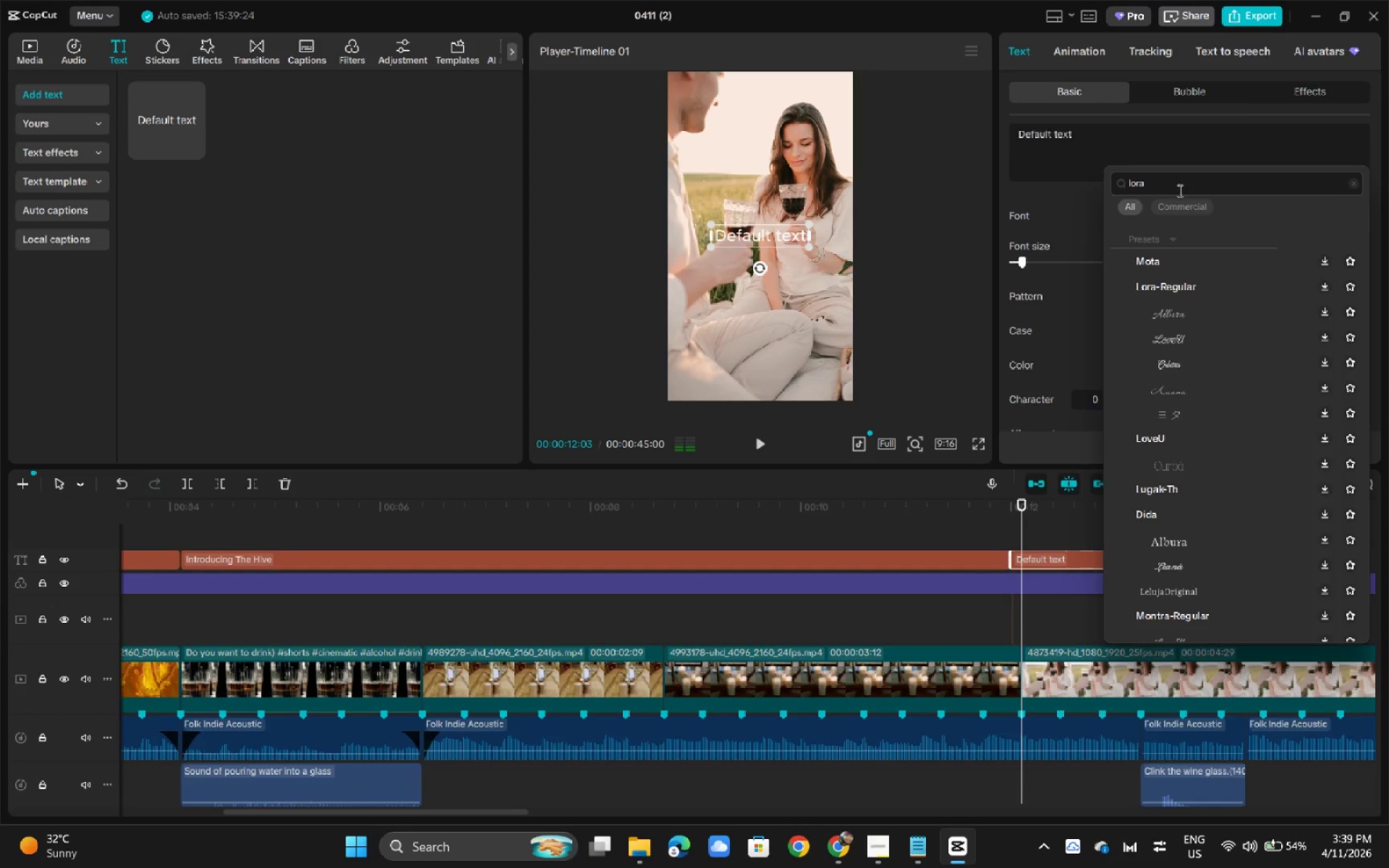 
left_click([1182, 279])
 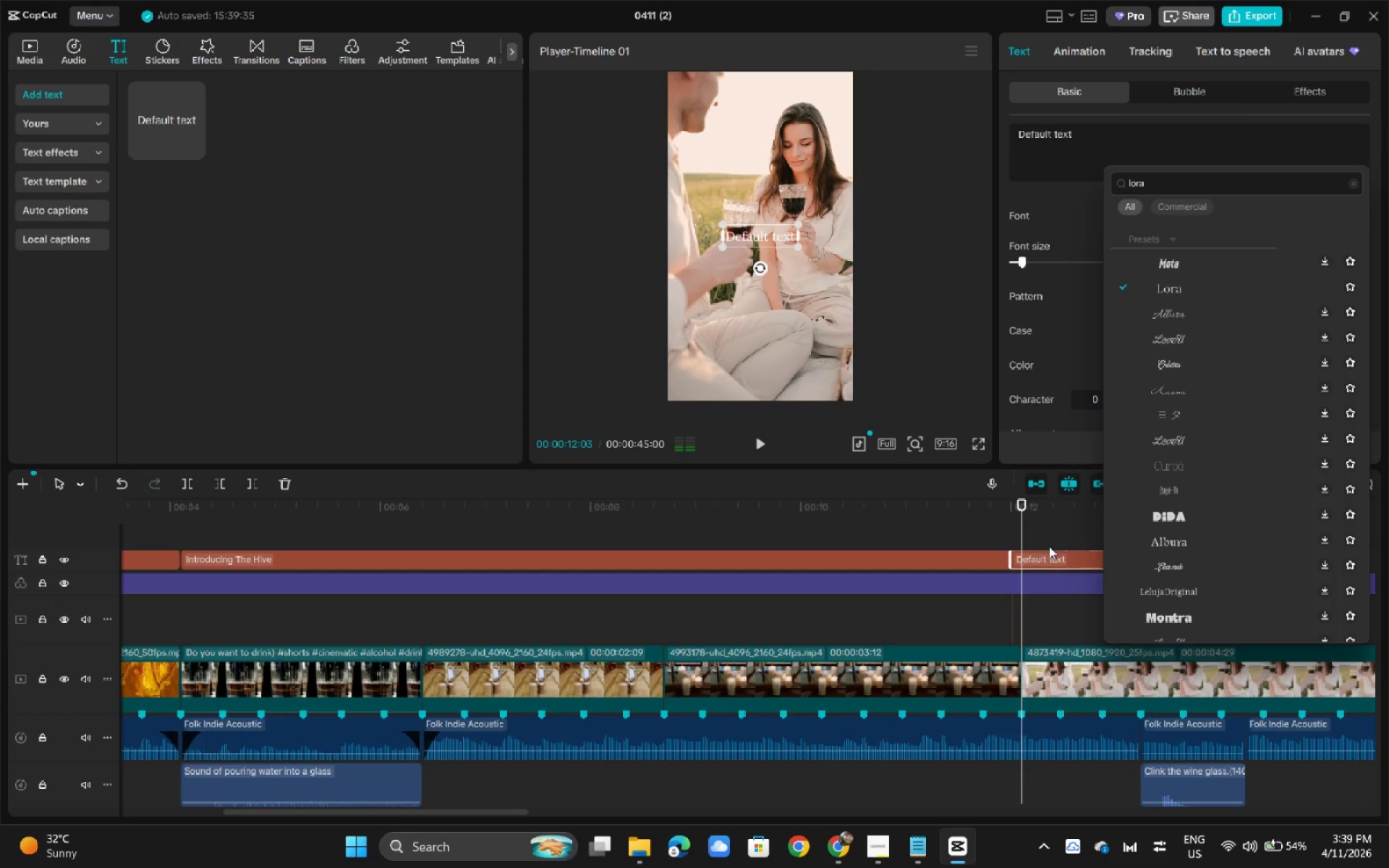 
left_click([1031, 509])
 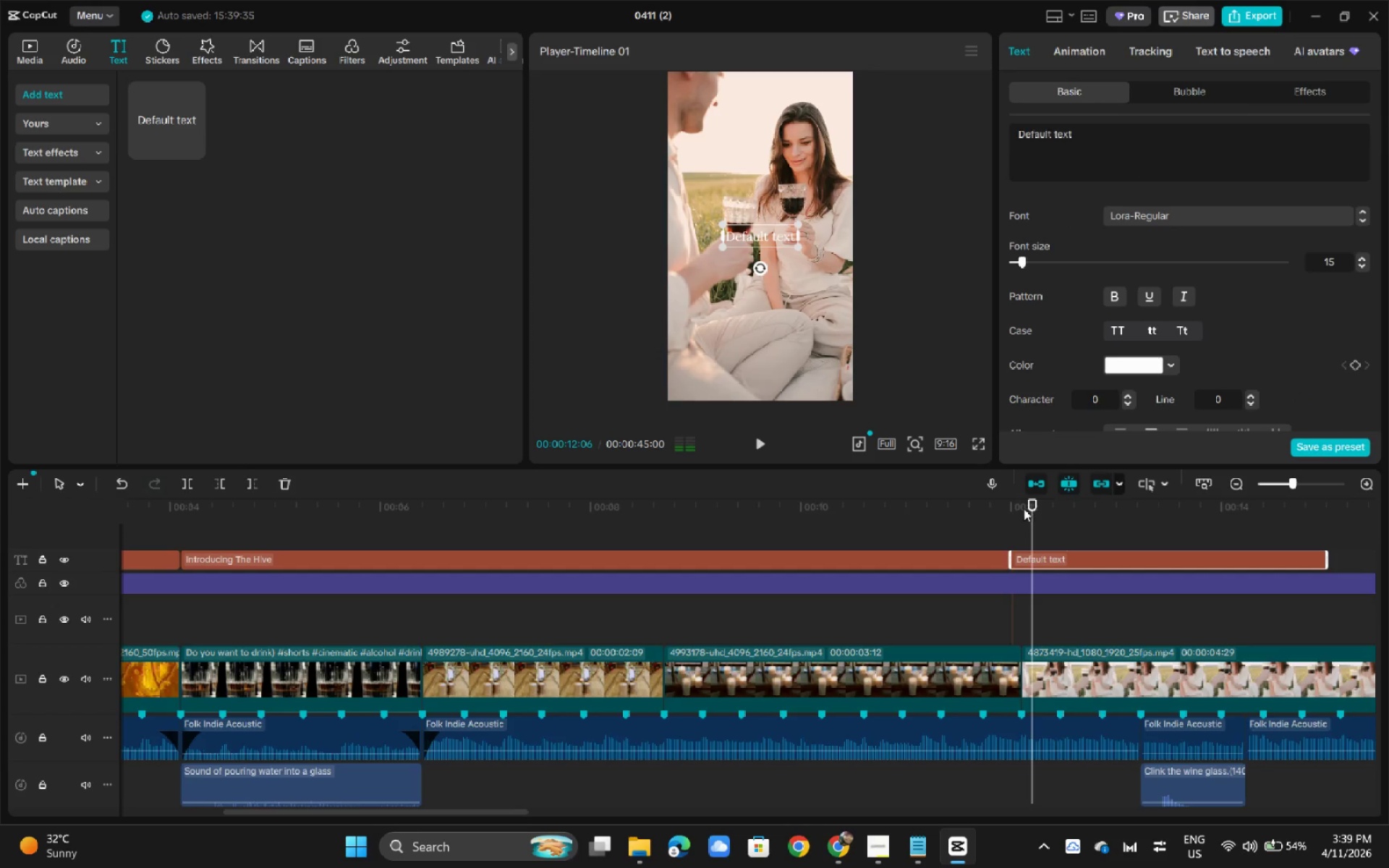 
left_click([1019, 511])
 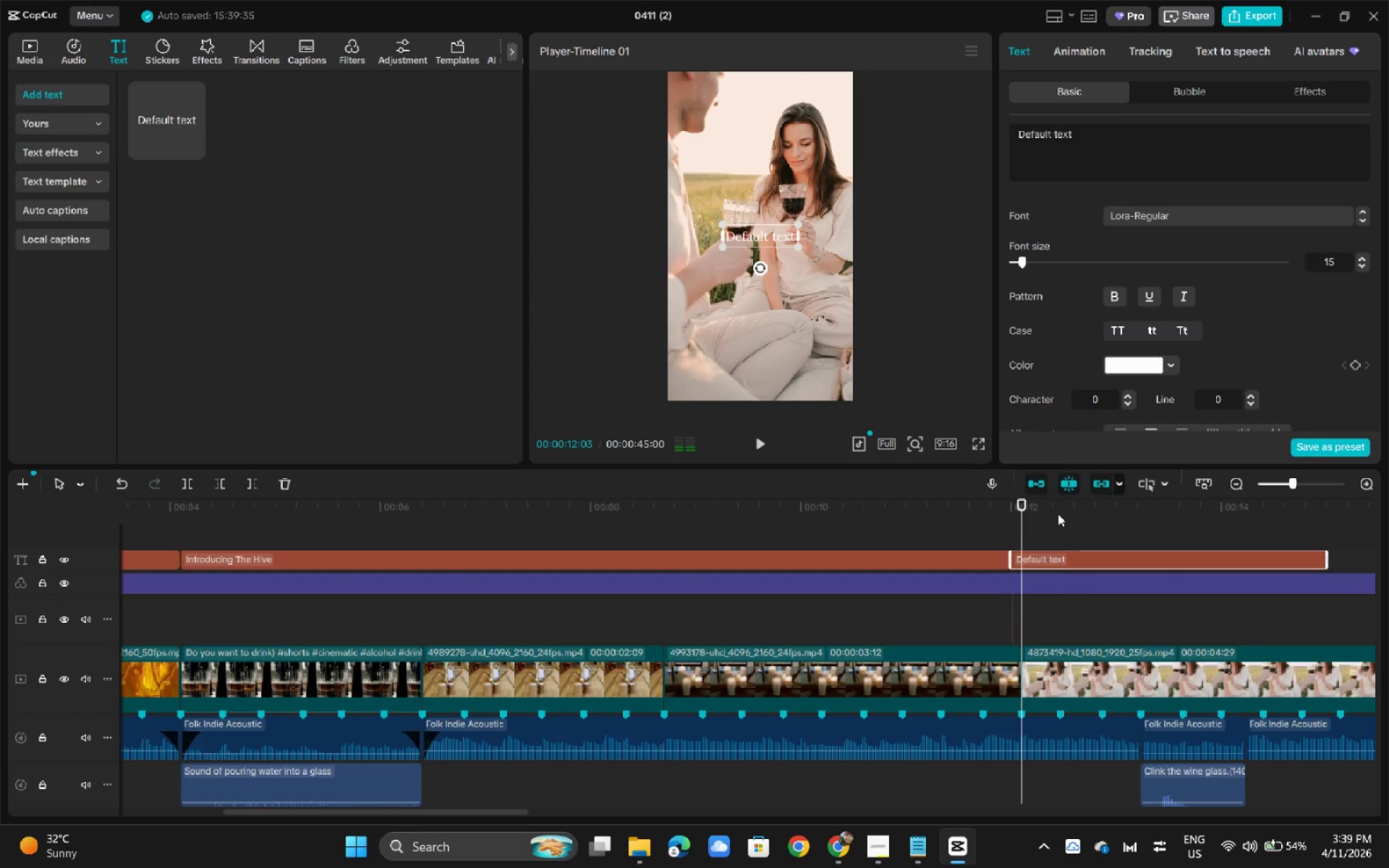 
left_click([1067, 513])
 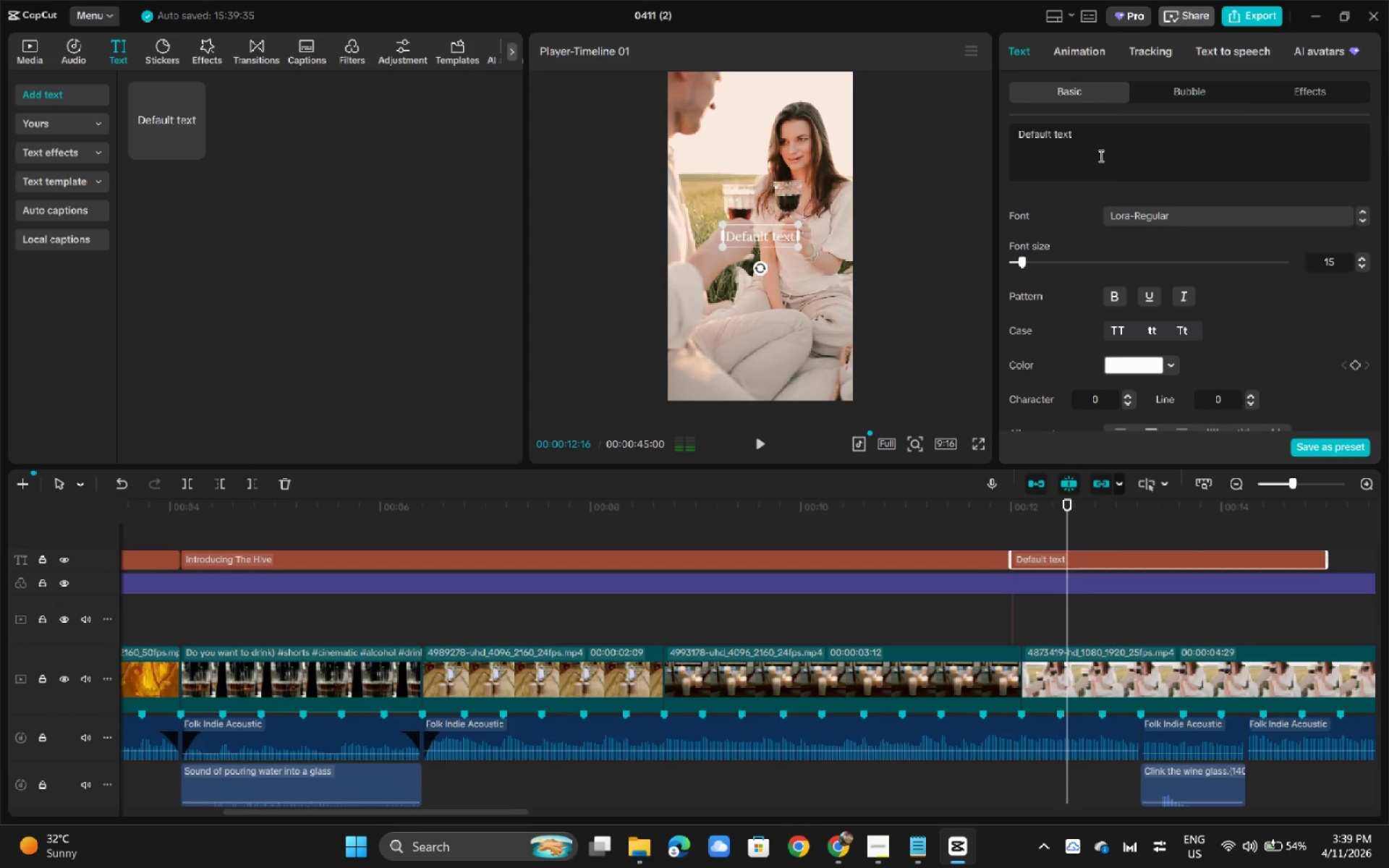 
left_click_drag(start_coordinate=[1105, 135], to_coordinate=[974, 129])
 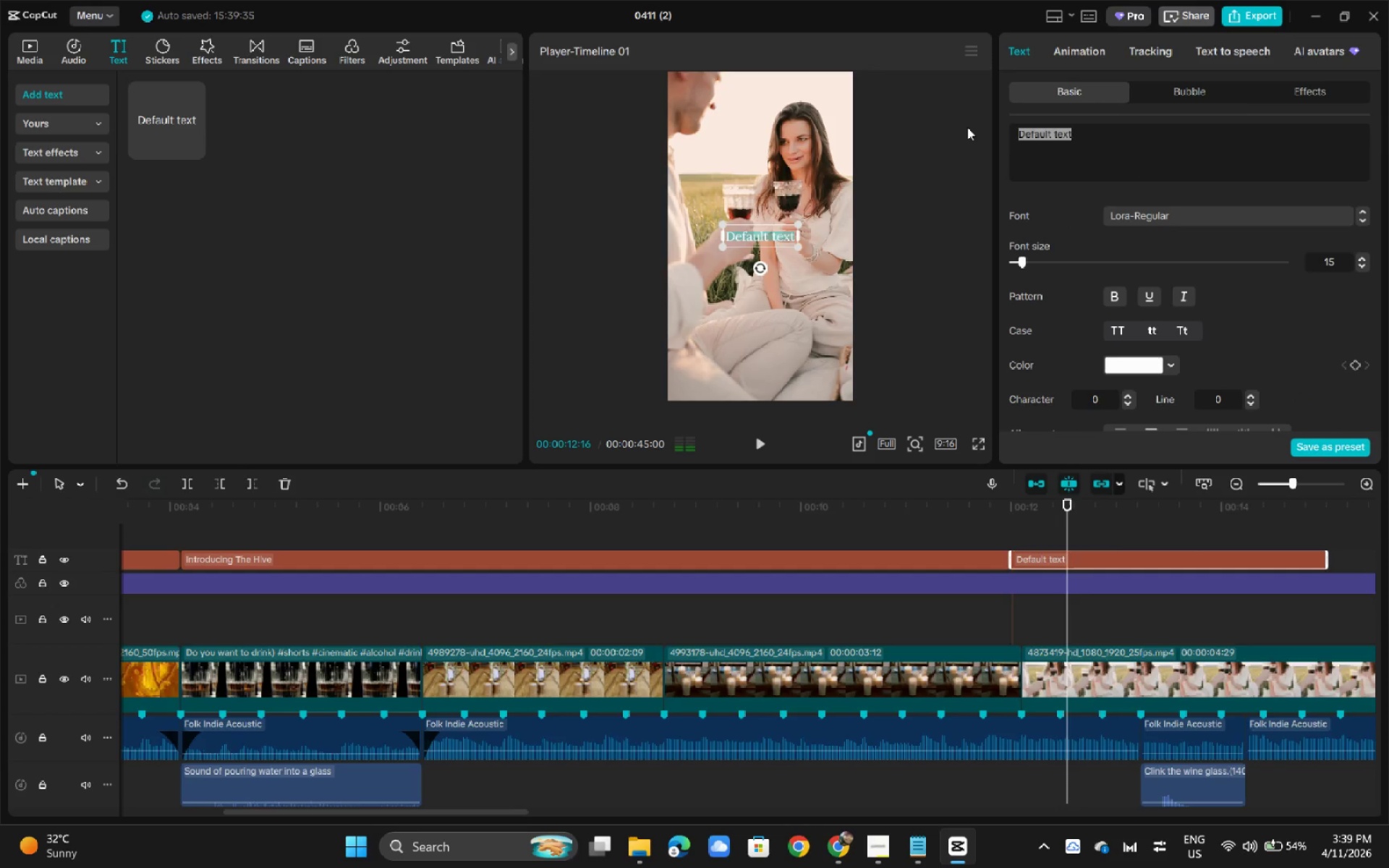 
type(EVer)
key(Backspace)
key(Backspace)
type([Delete])
key(Backspace)
type(eve)
key(Backspace)
key(Backspace)
key(Backspace)
type(very)
 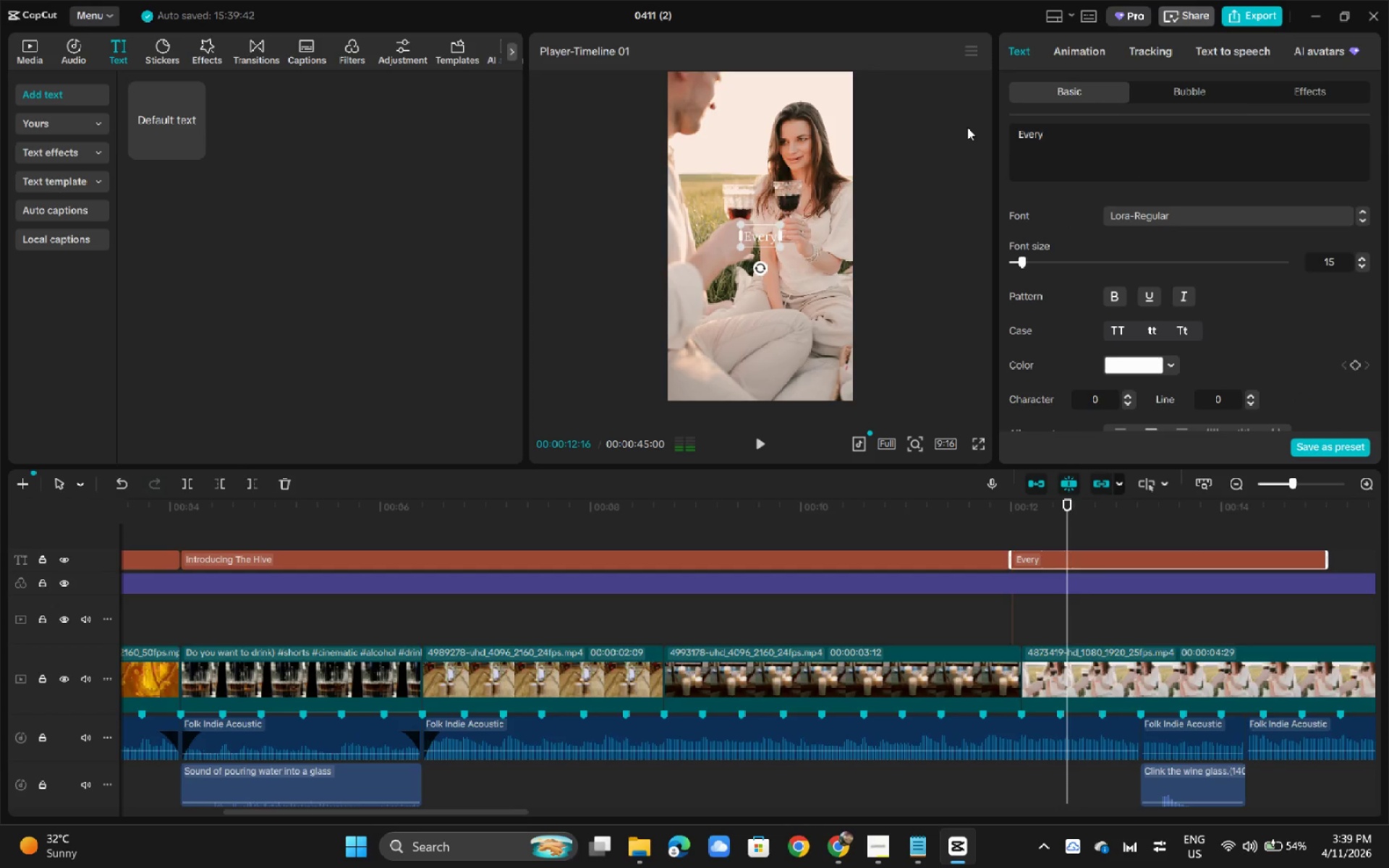 
type( bottle )
 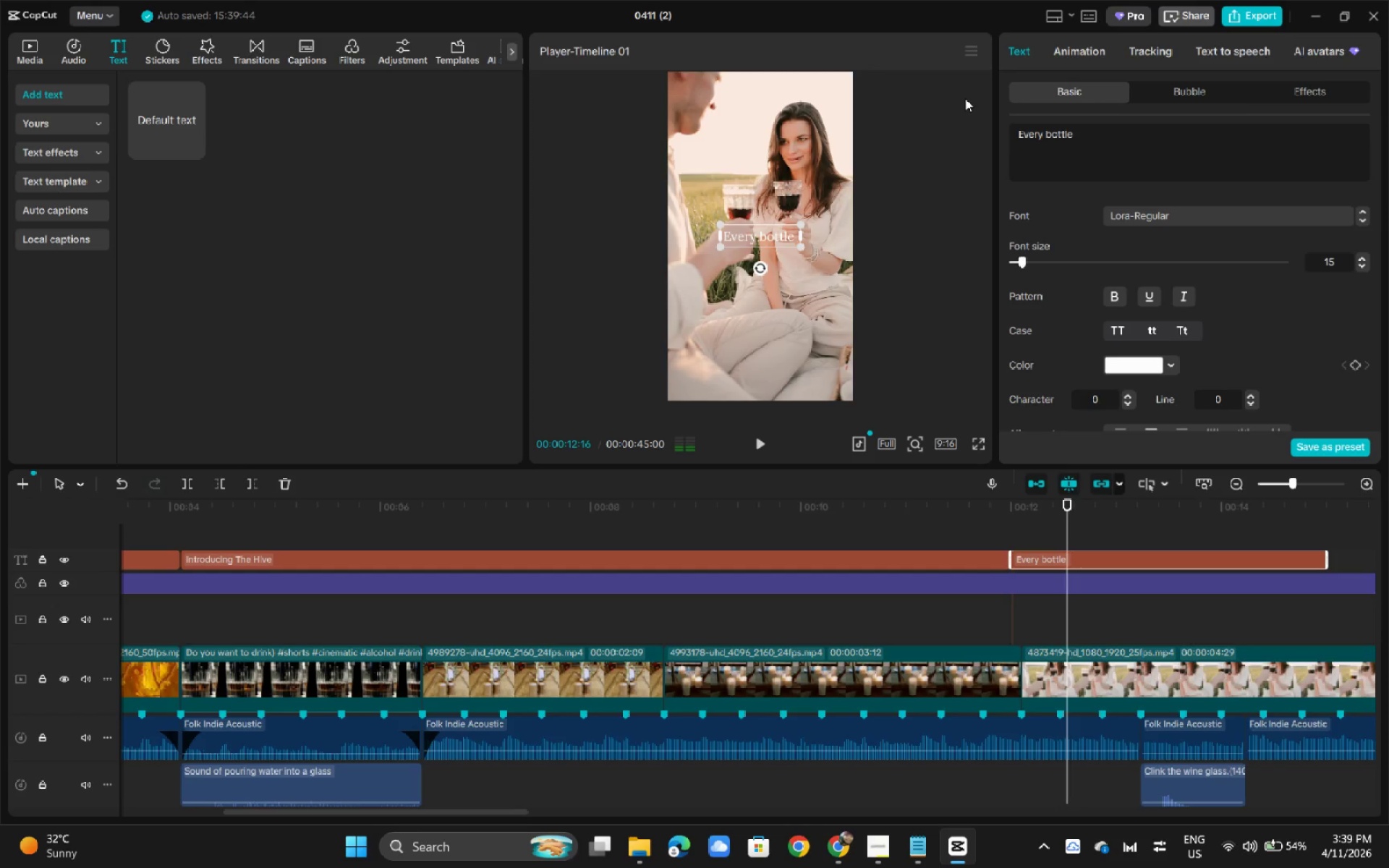 
type(feels loke)
 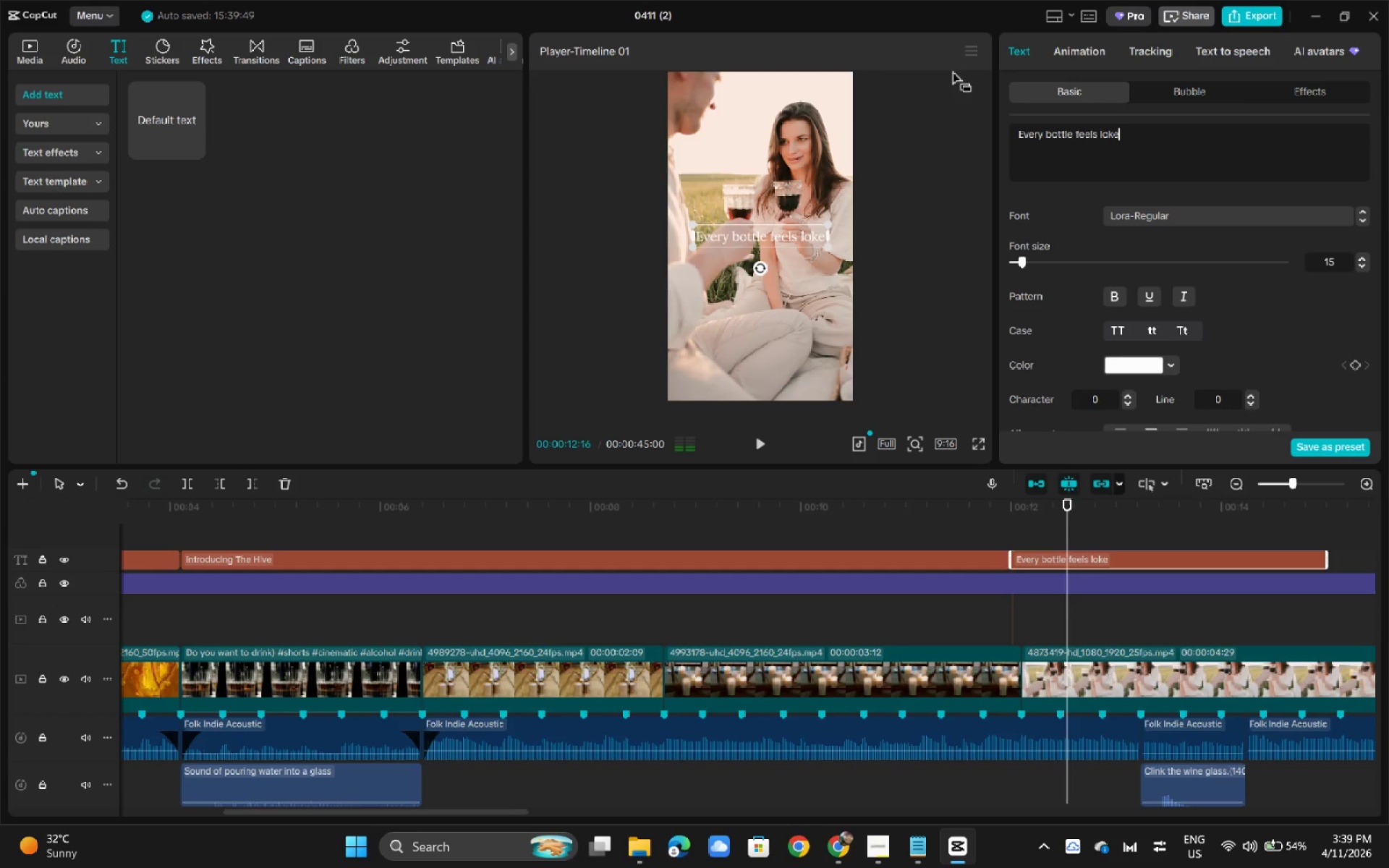 
wait(12.55)
 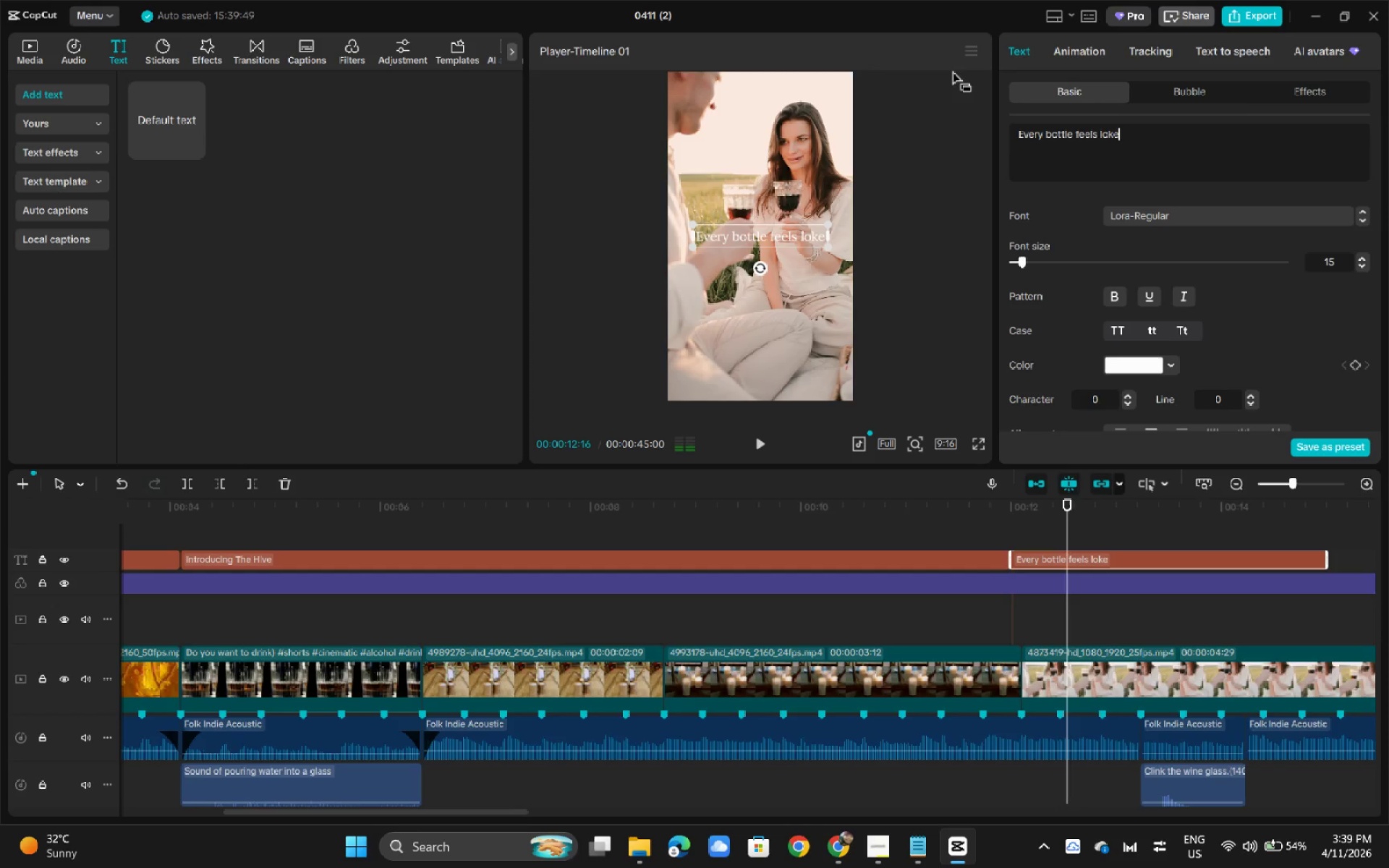 
key(Backspace)
 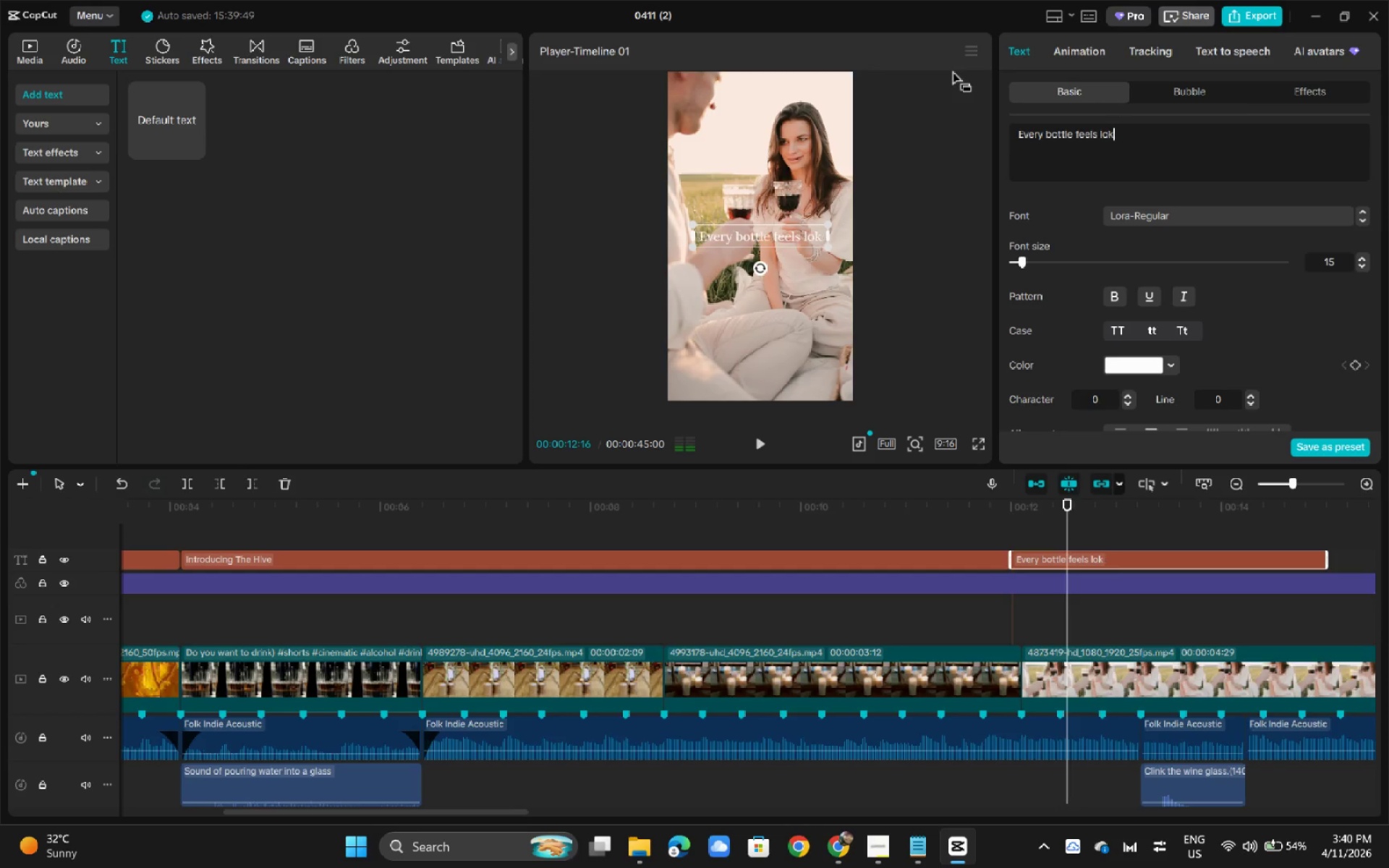 
key(Backspace)
 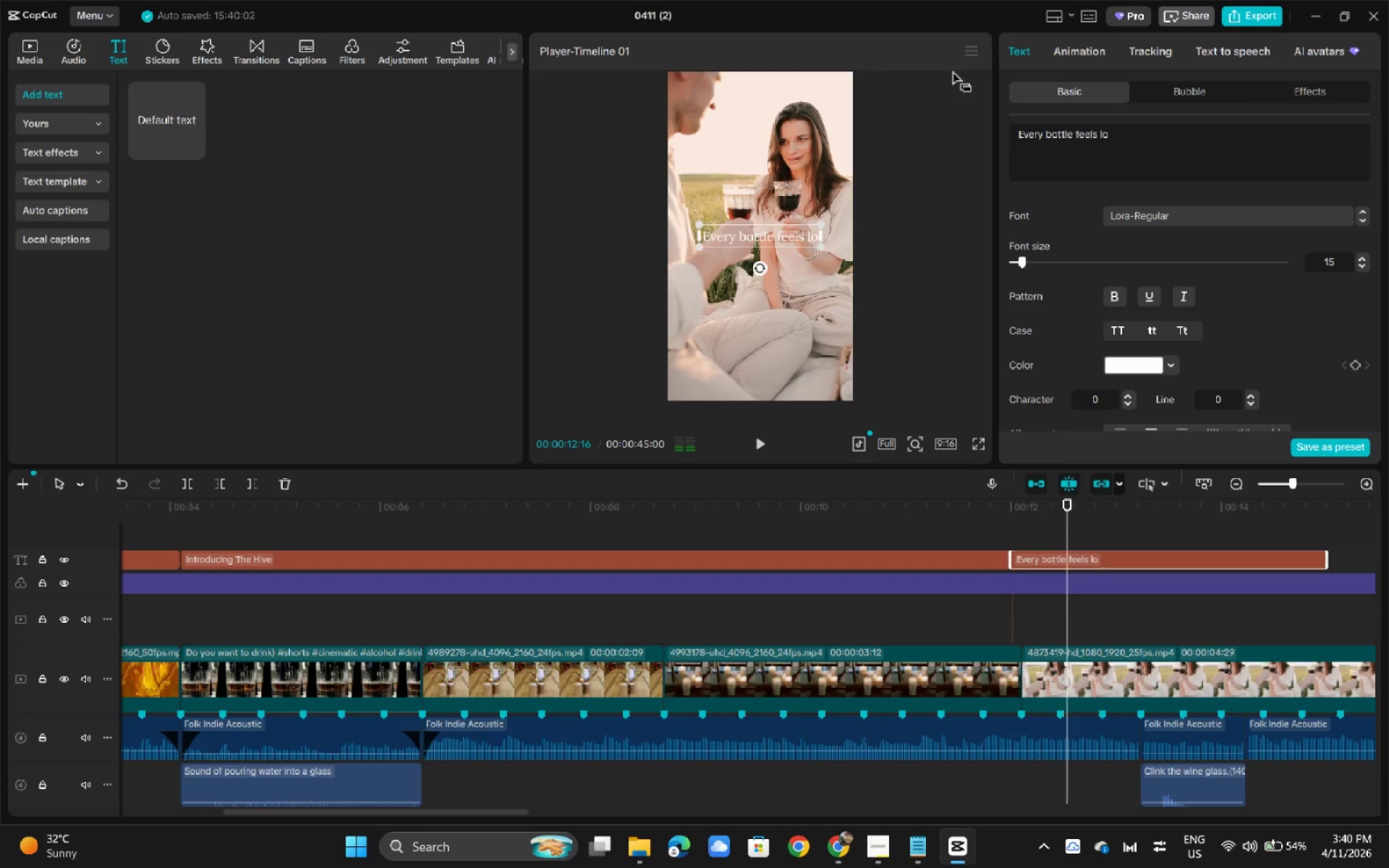 
key(Backspace)
 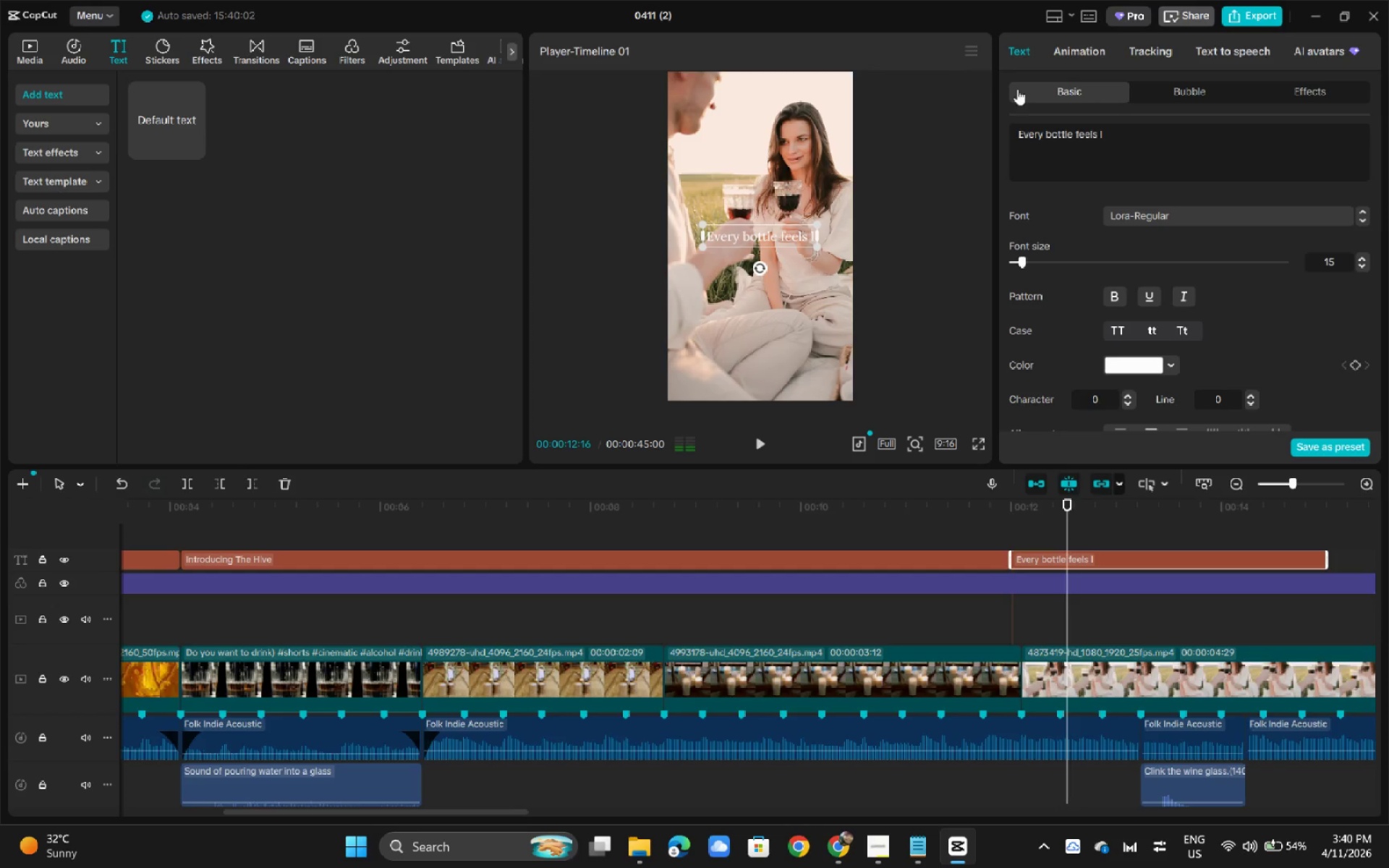 
left_click_drag(start_coordinate=[1128, 139], to_coordinate=[954, 148])
 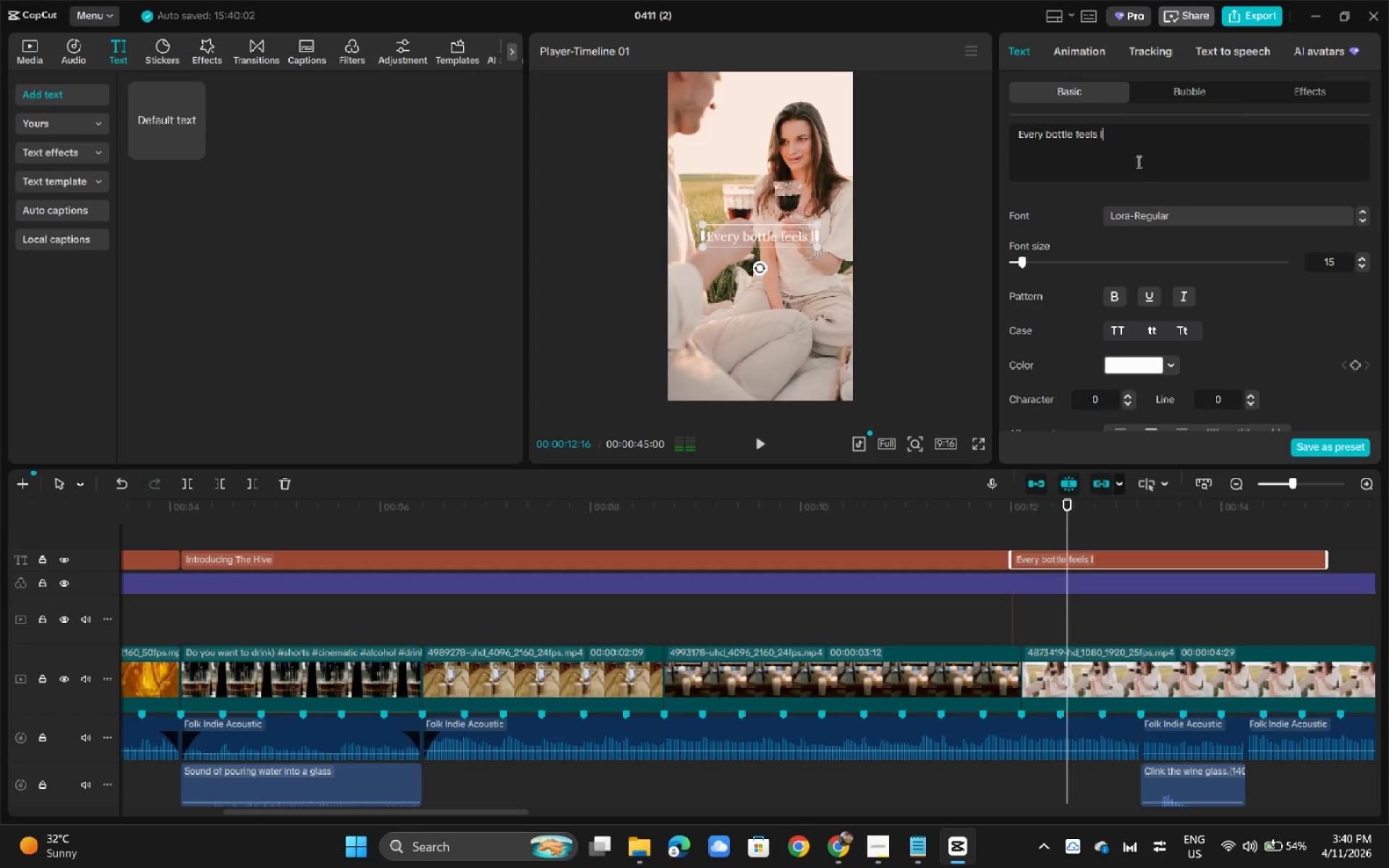 
double_click([1137, 161])
 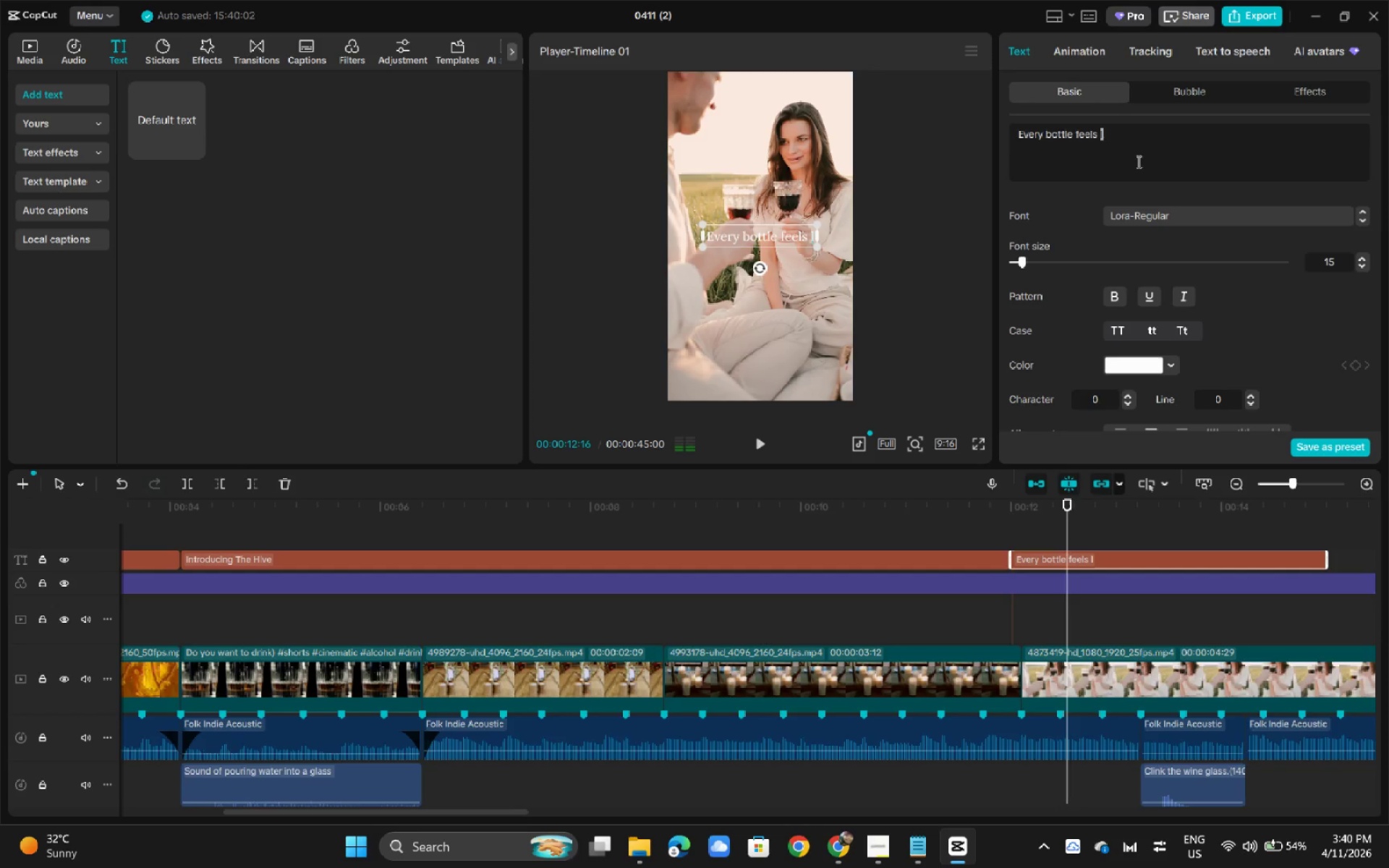 
triple_click([1137, 161])
 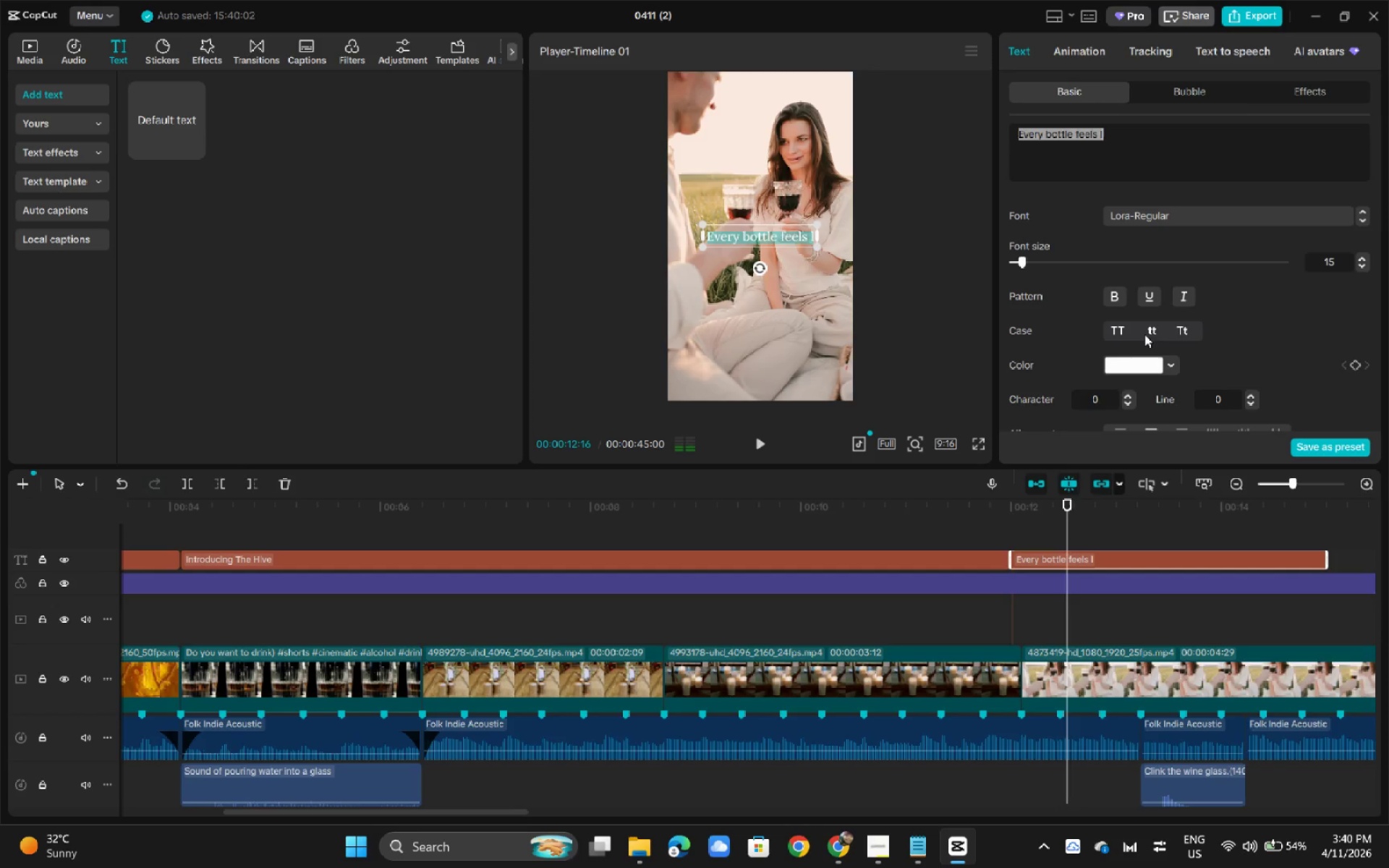 
left_click([1140, 369])
 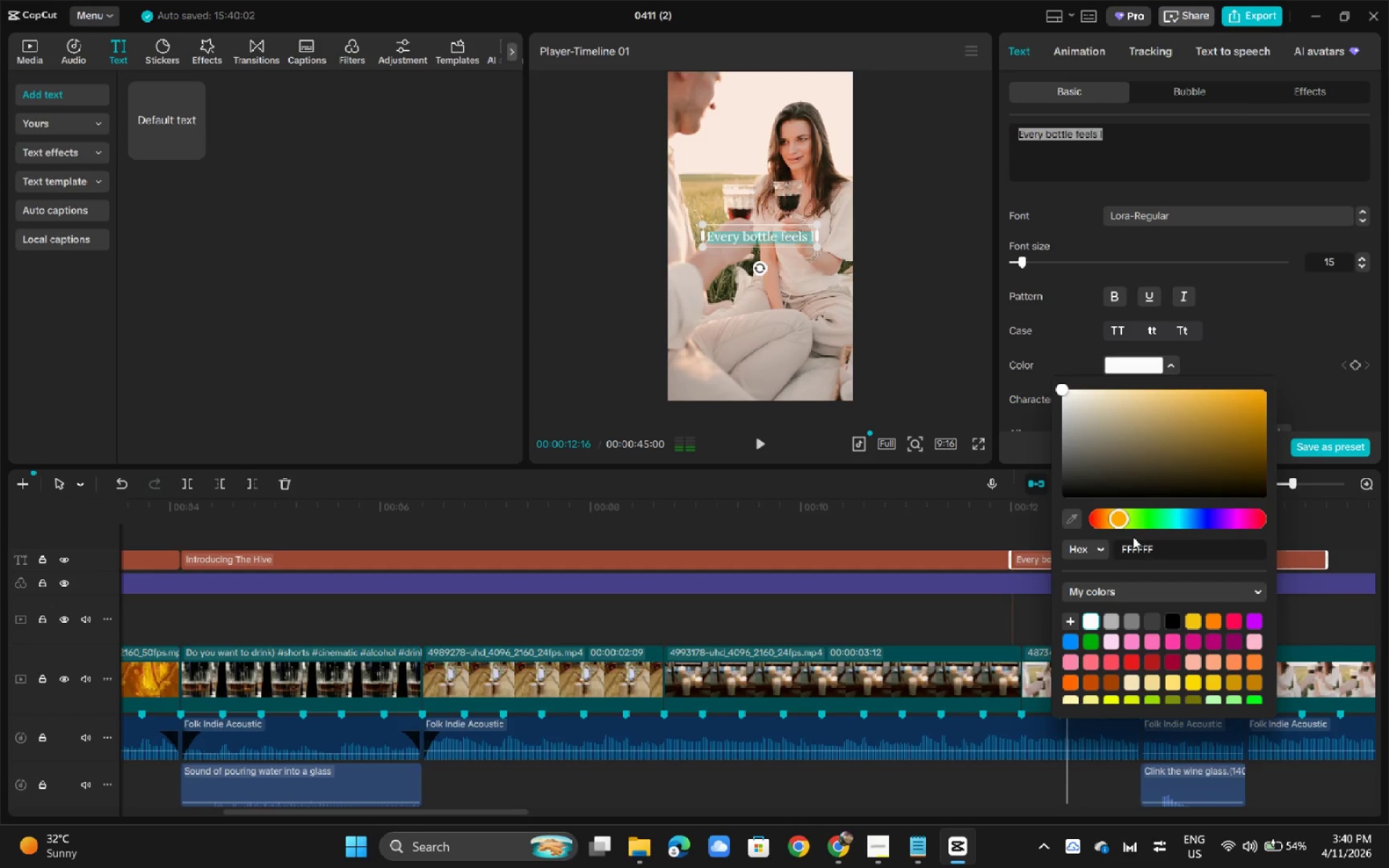 
left_click_drag(start_coordinate=[1173, 557], to_coordinate=[1097, 550])
 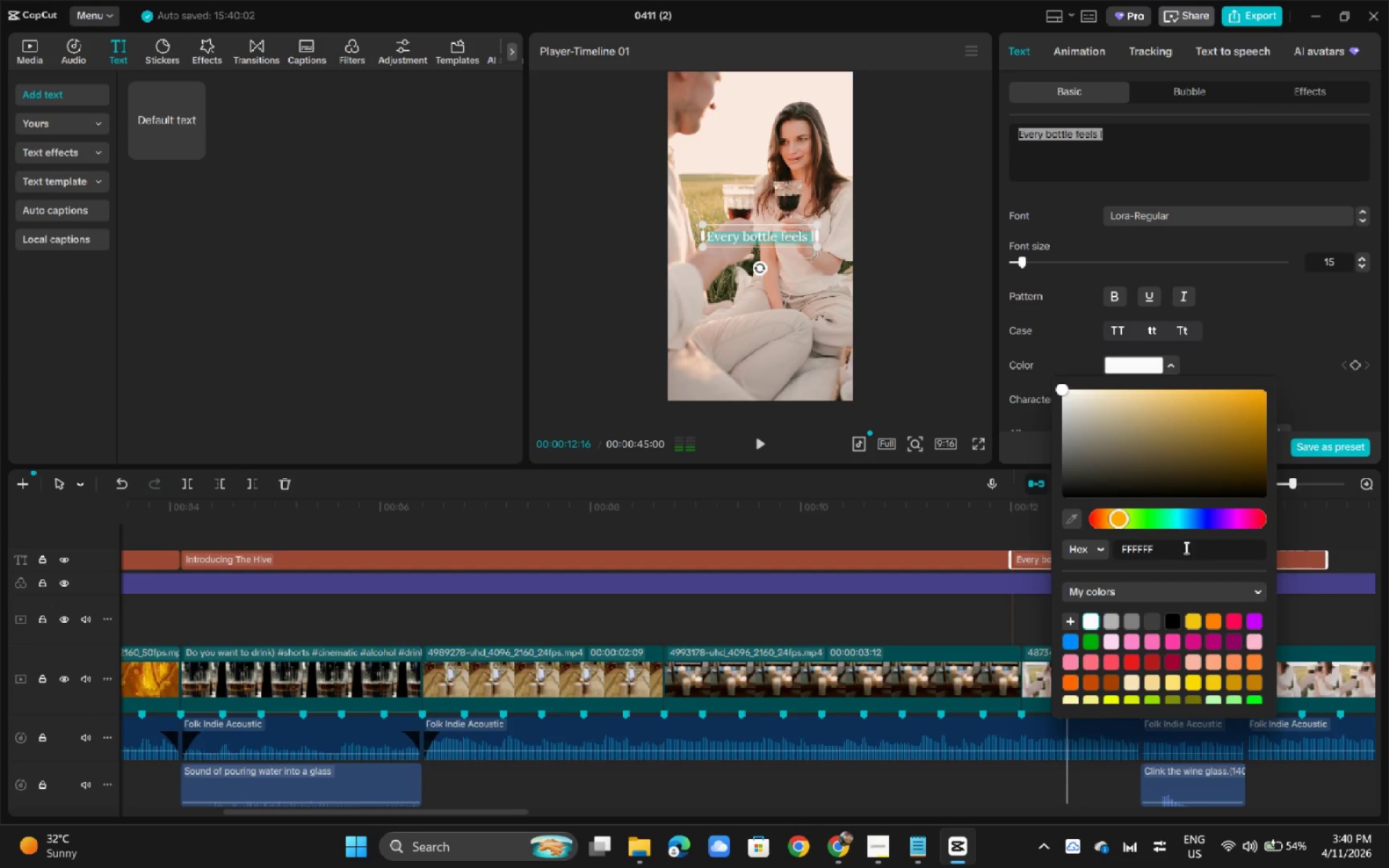 
left_click_drag(start_coordinate=[1189, 548], to_coordinate=[1118, 545])
 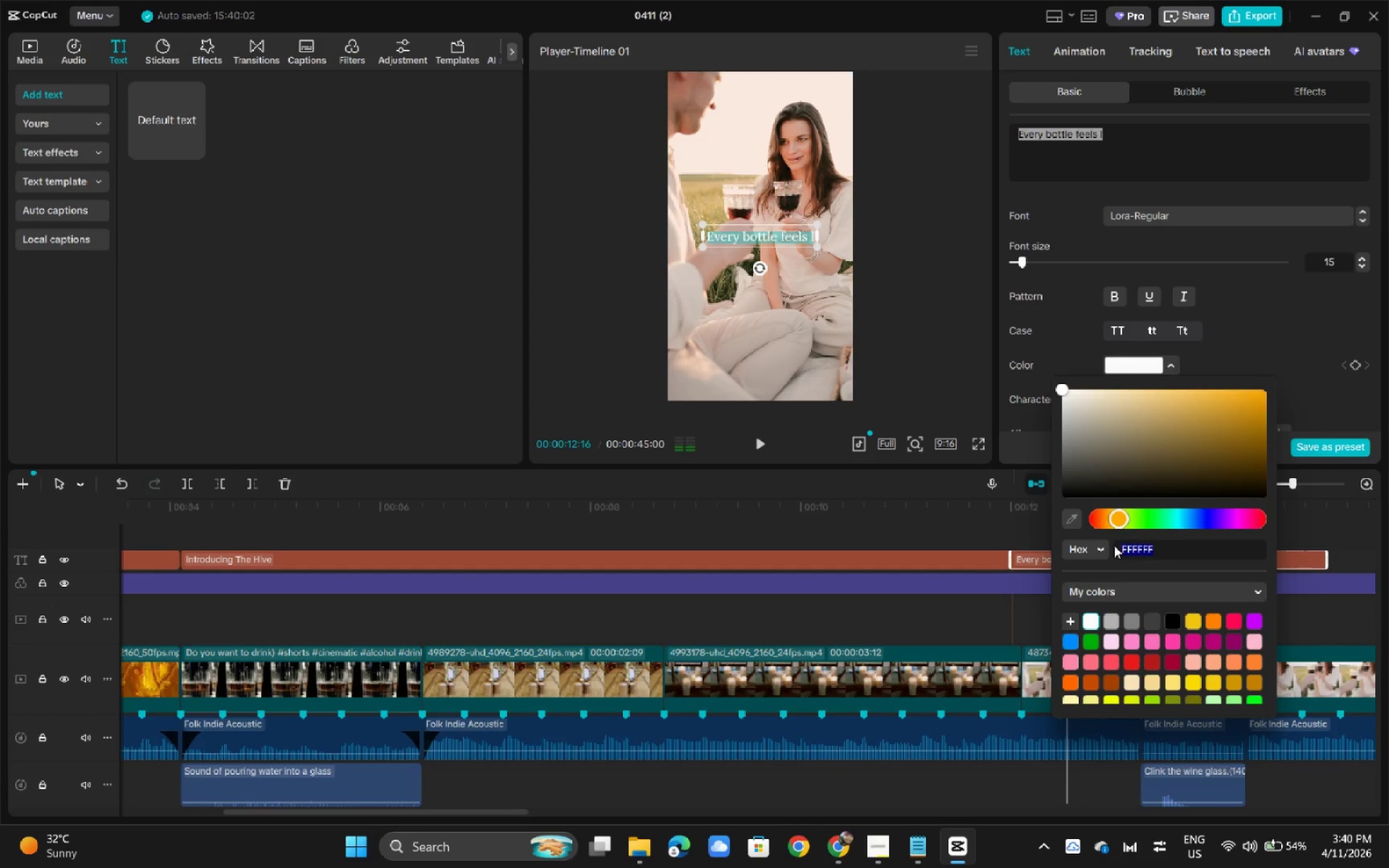 
type(ff8e7)
 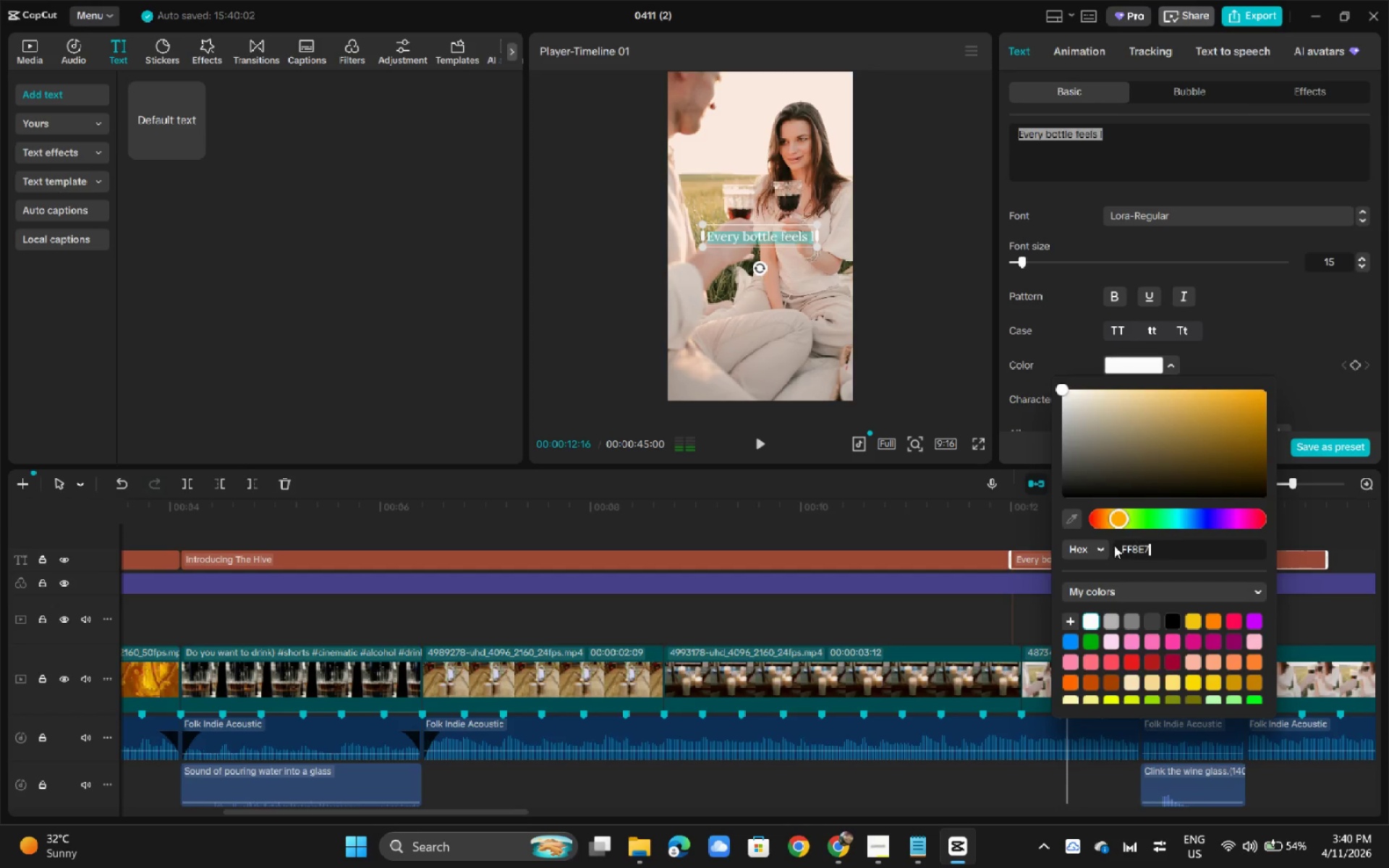 
key(Enter)
 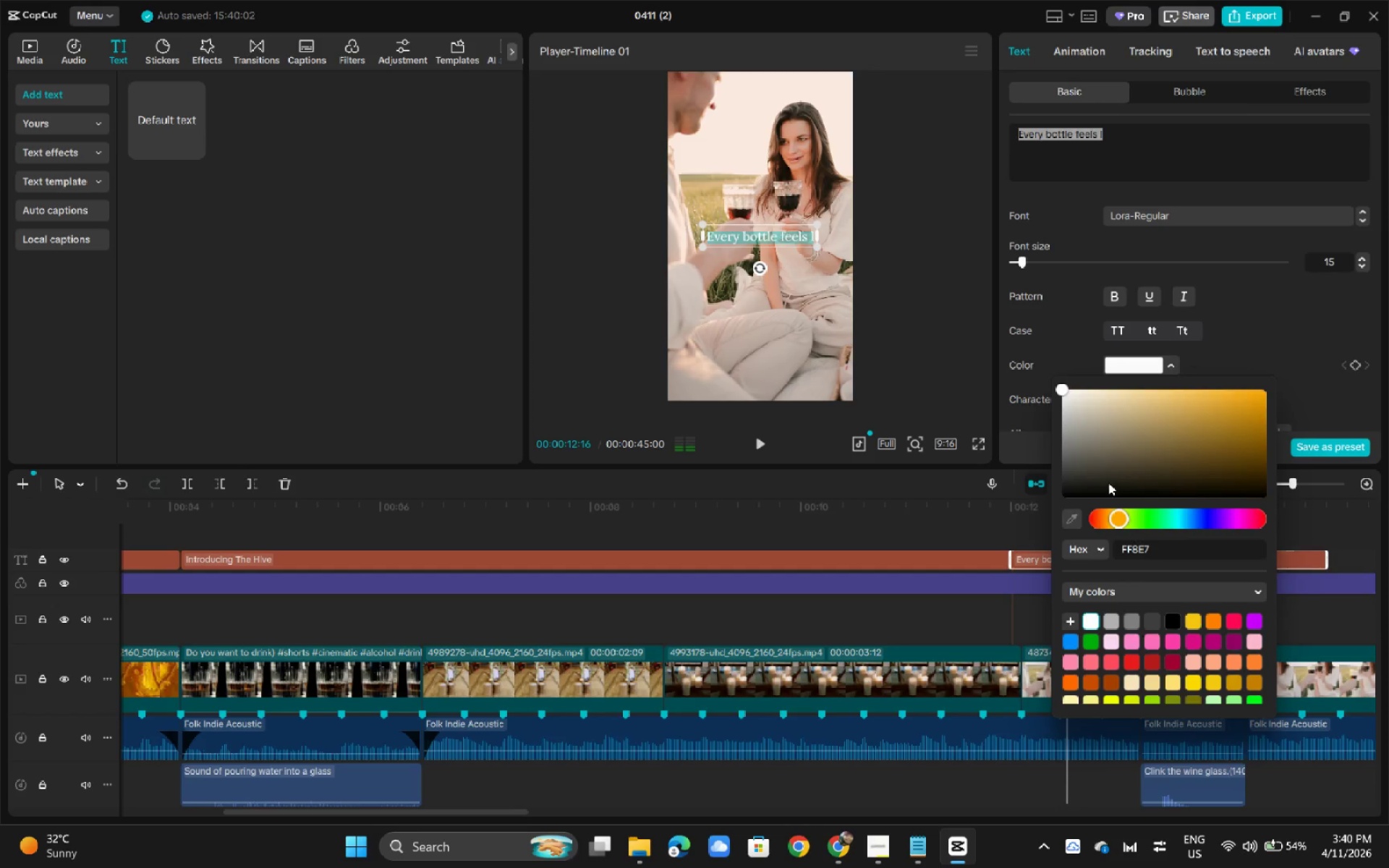 
left_click([813, 312])
 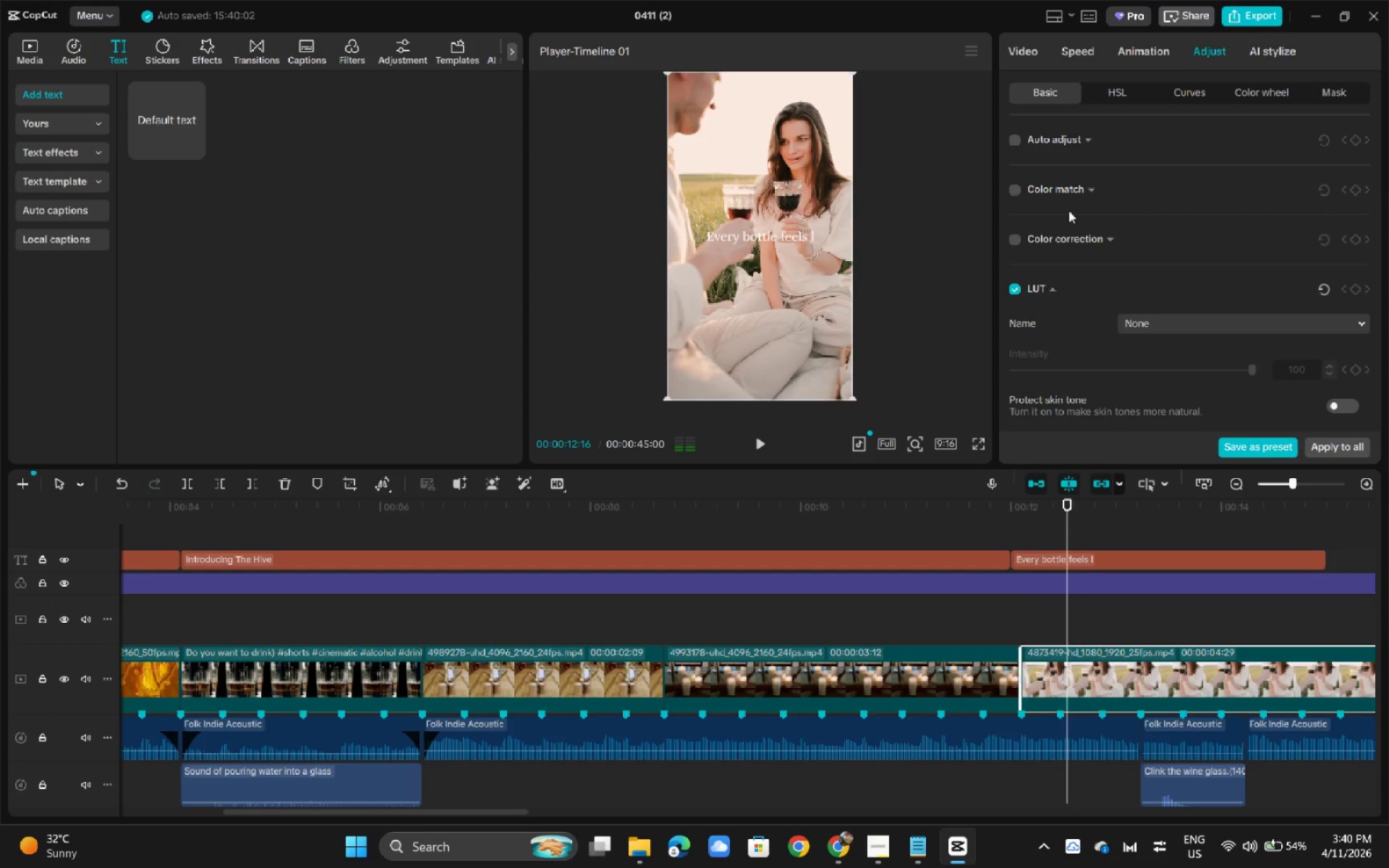 
left_click([766, 233])
 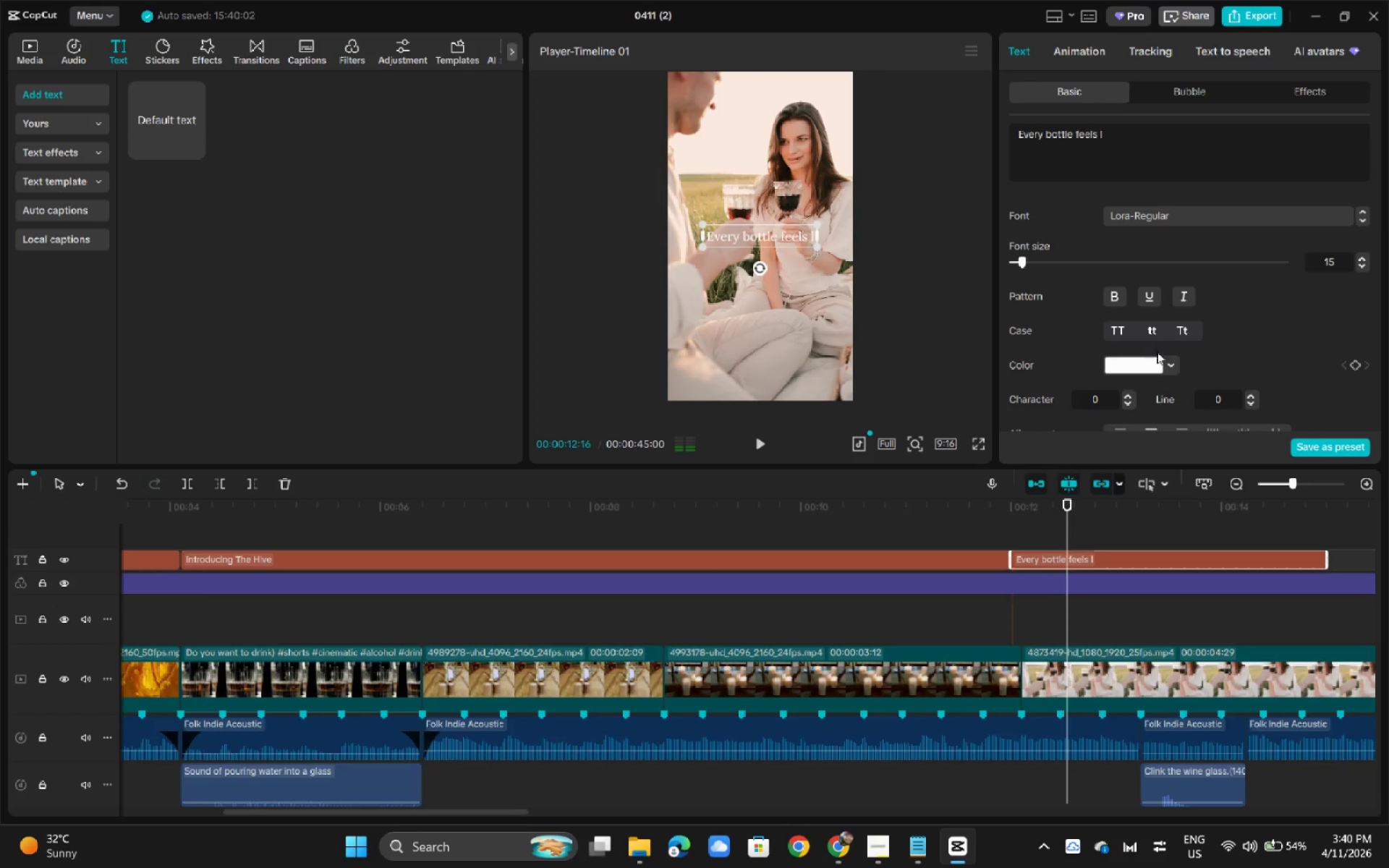 
left_click([1141, 365])
 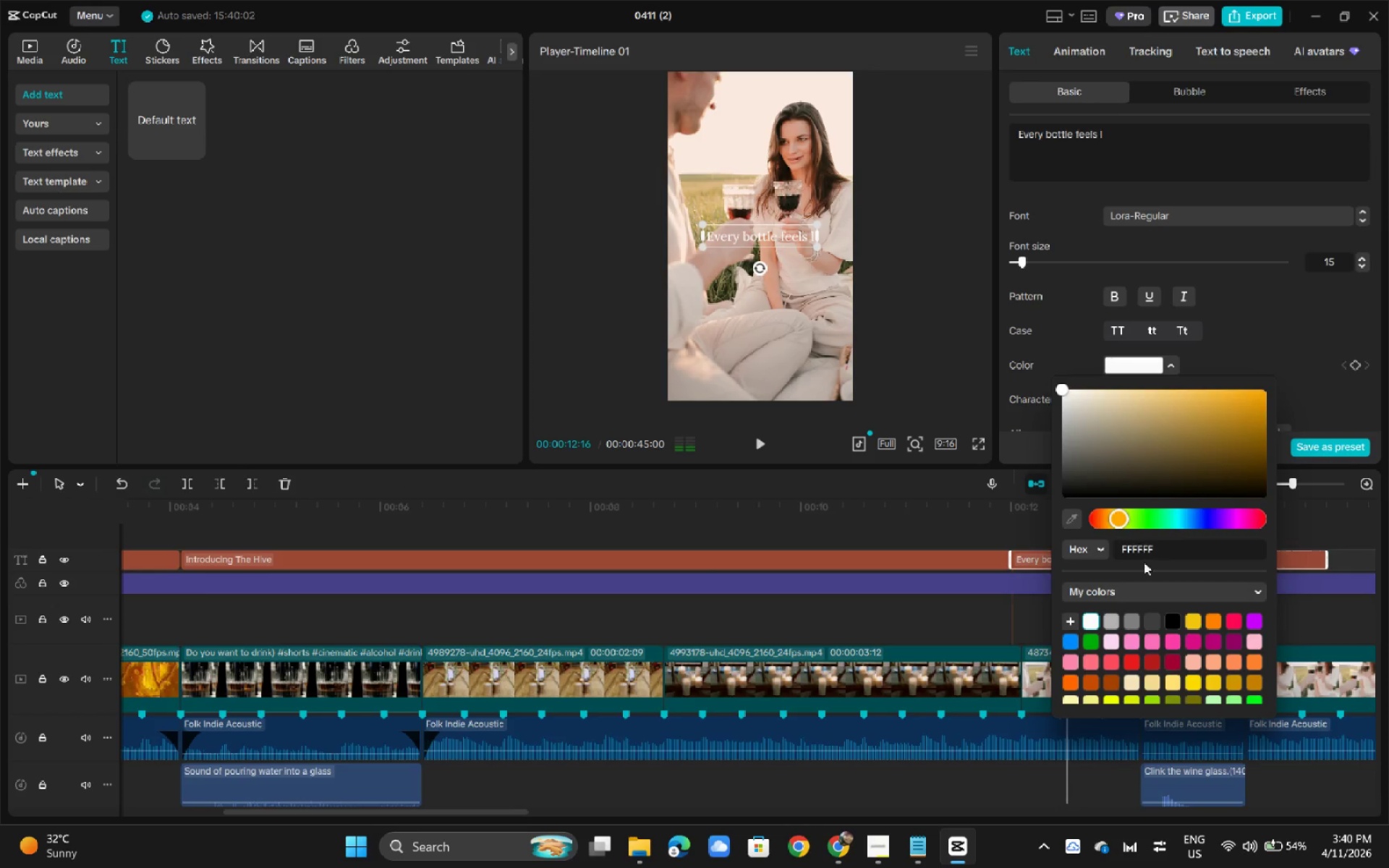 
left_click_drag(start_coordinate=[1180, 556], to_coordinate=[1088, 553])
 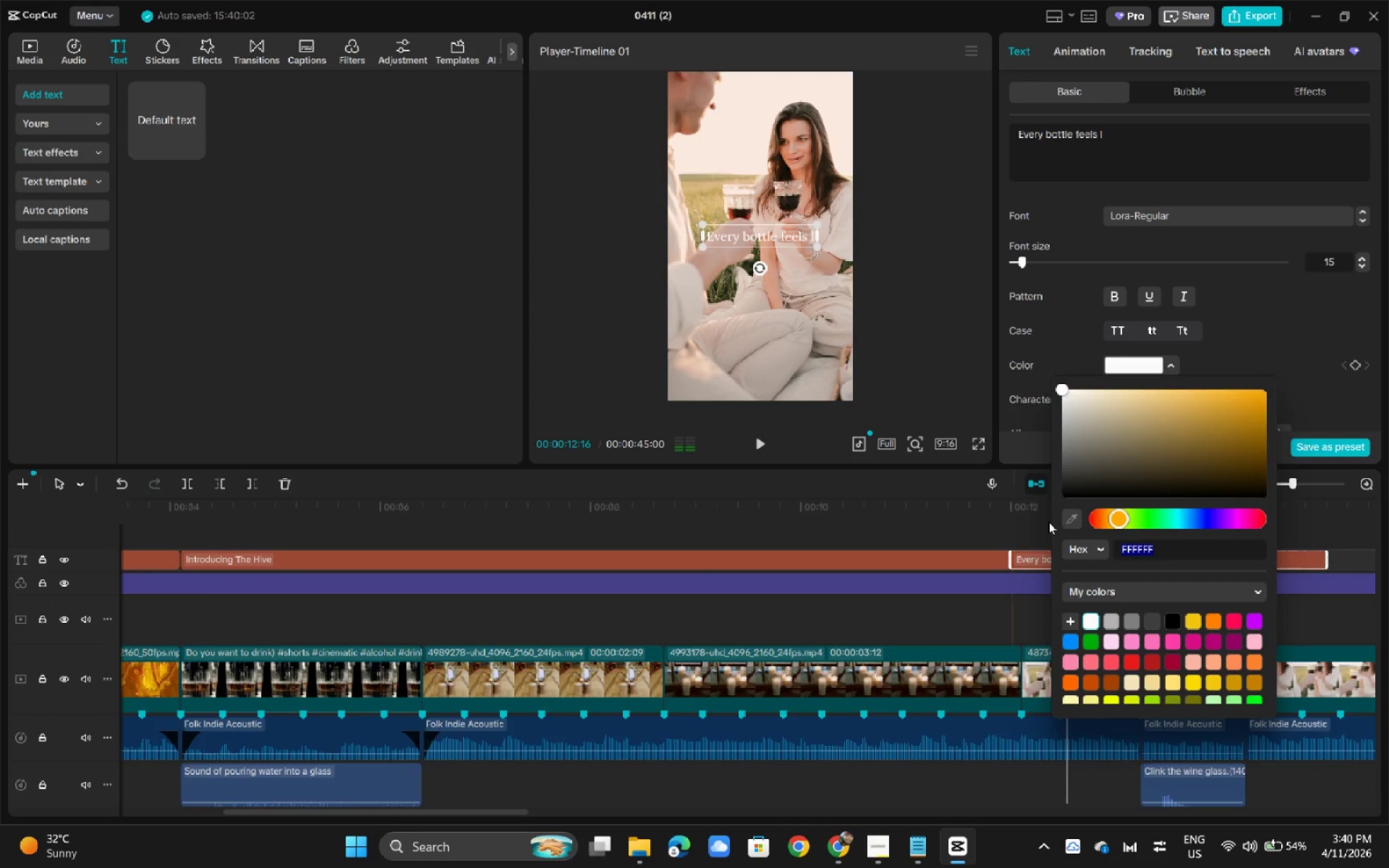 
type(fff8e7)
 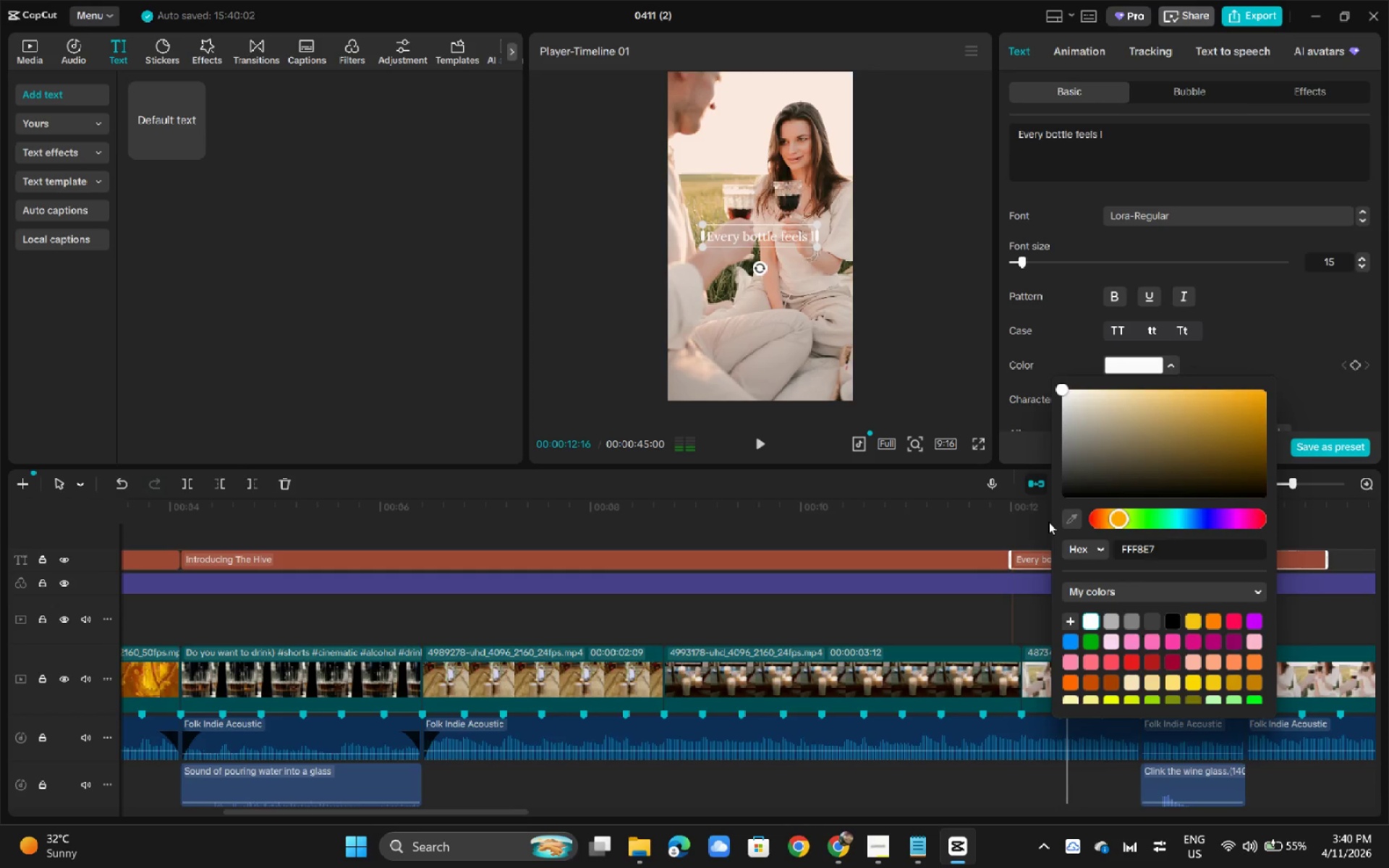 
key(Enter)
 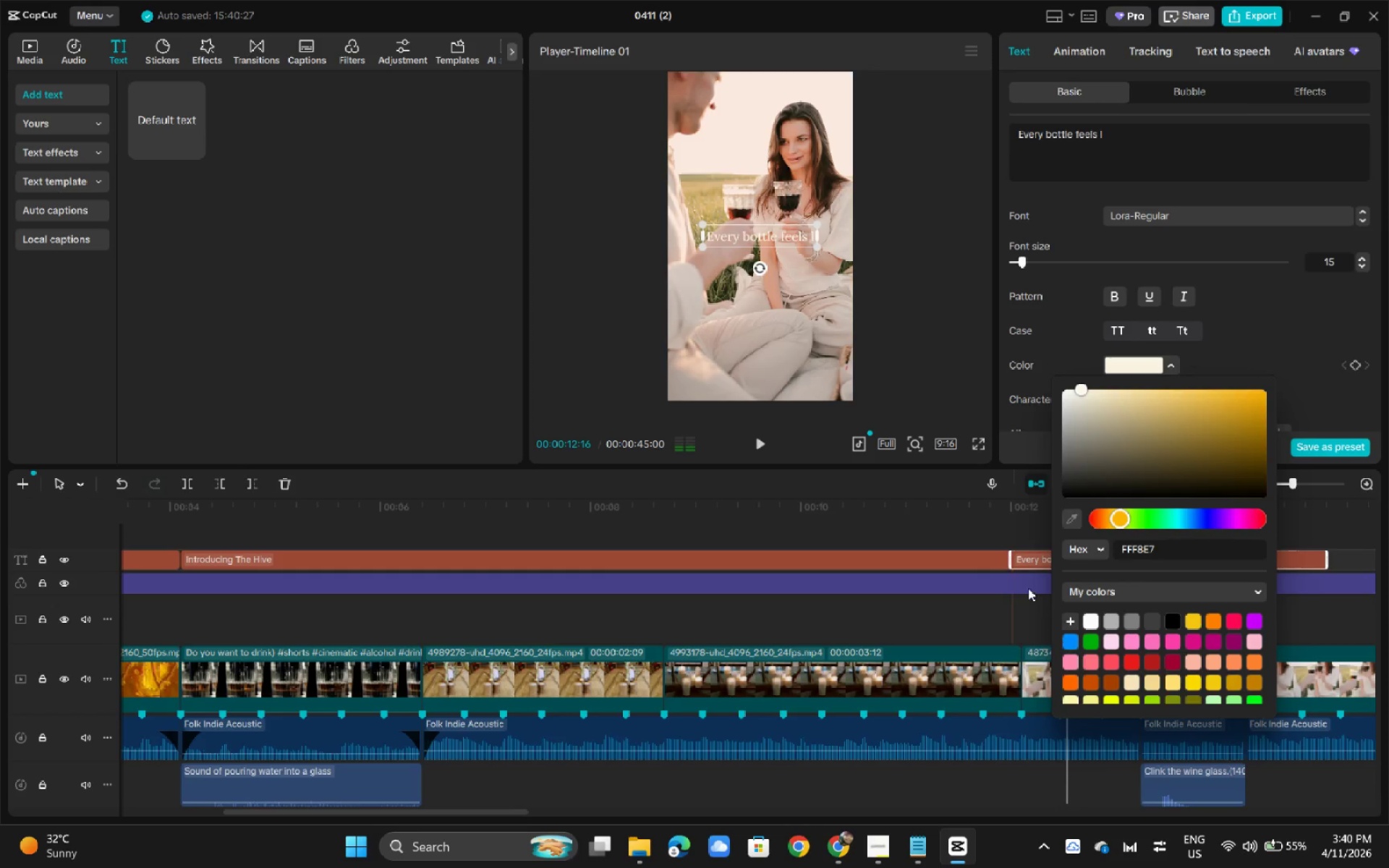 
left_click([1003, 516])
 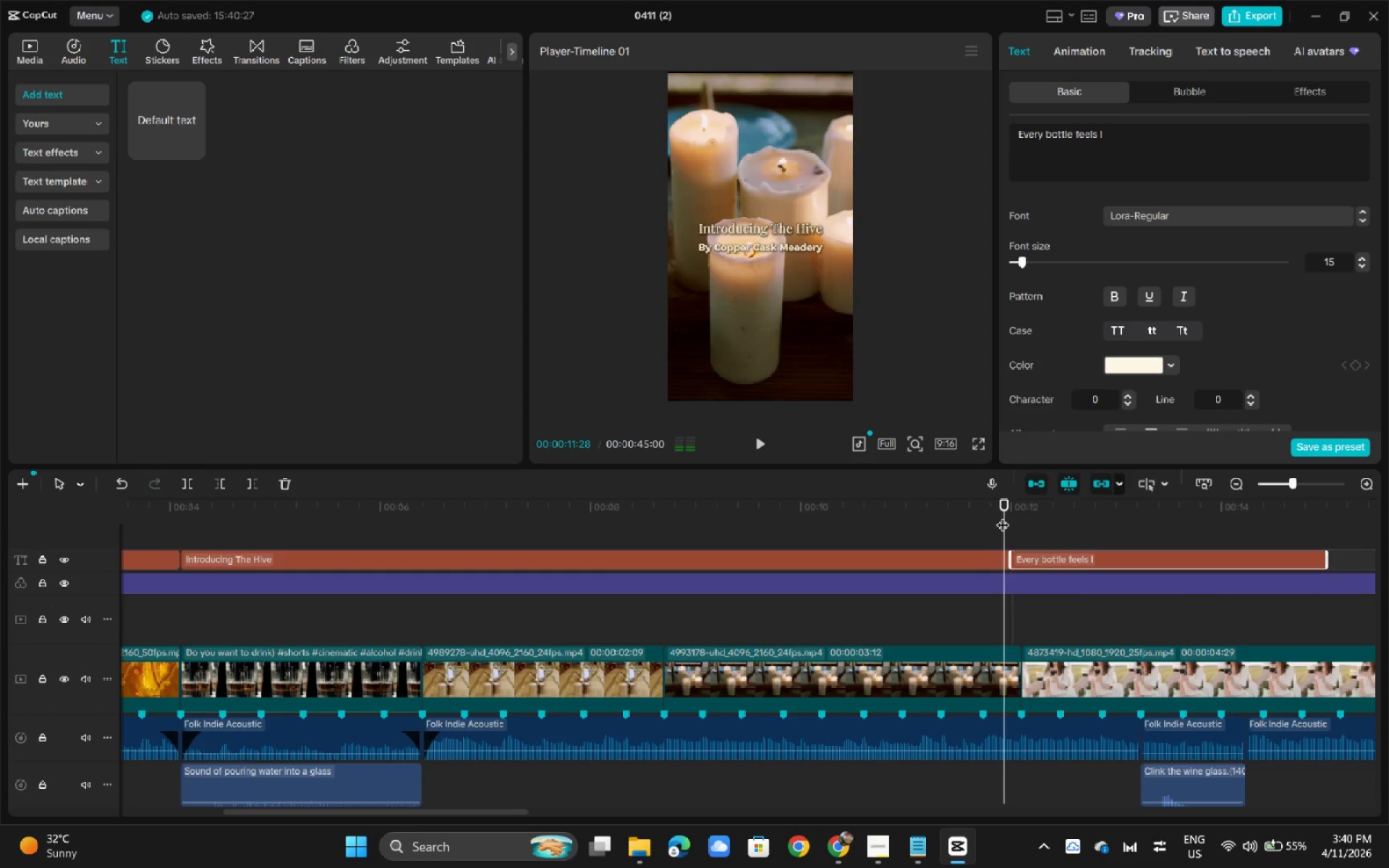 
key(Space)
 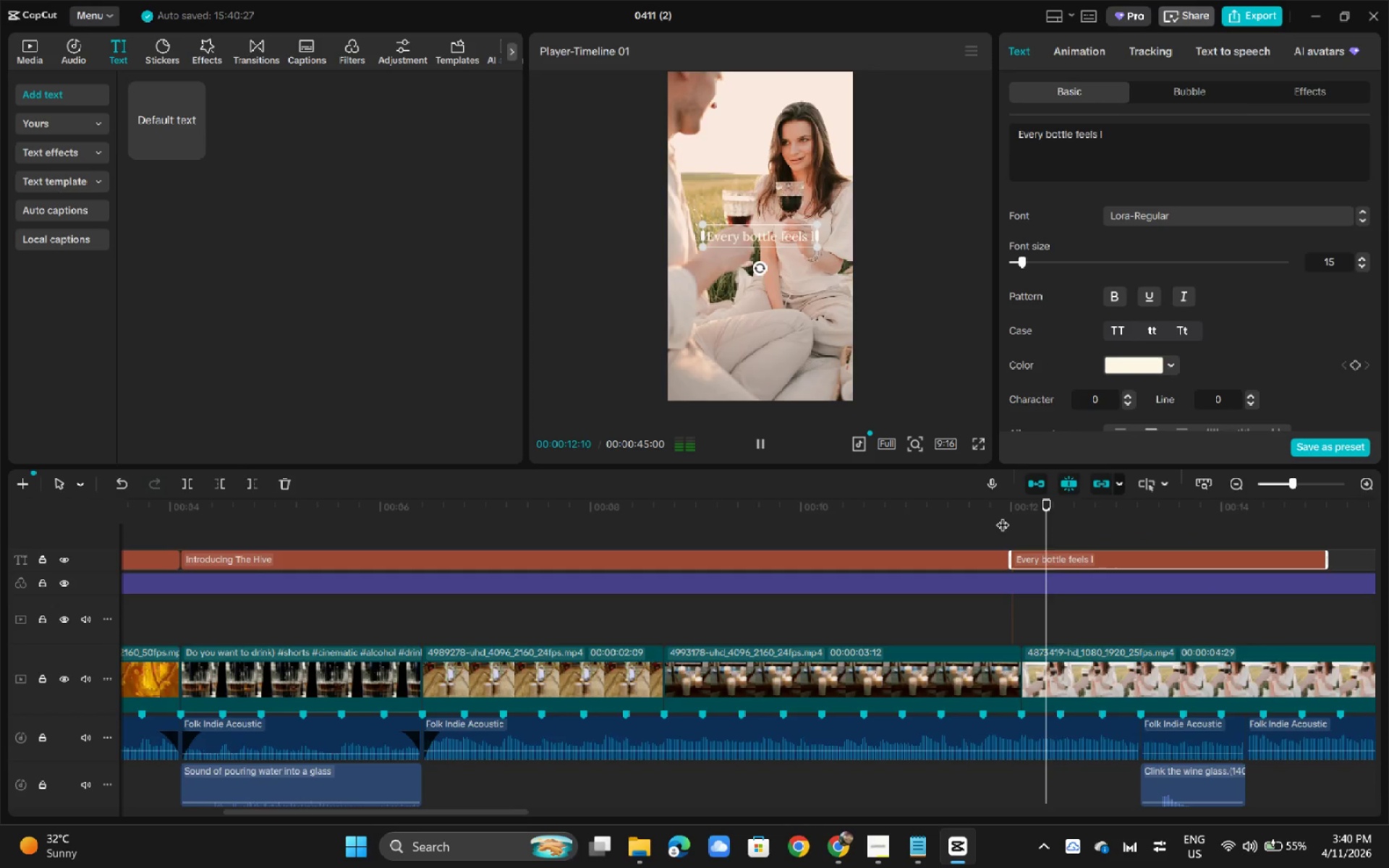 
key(Space)
 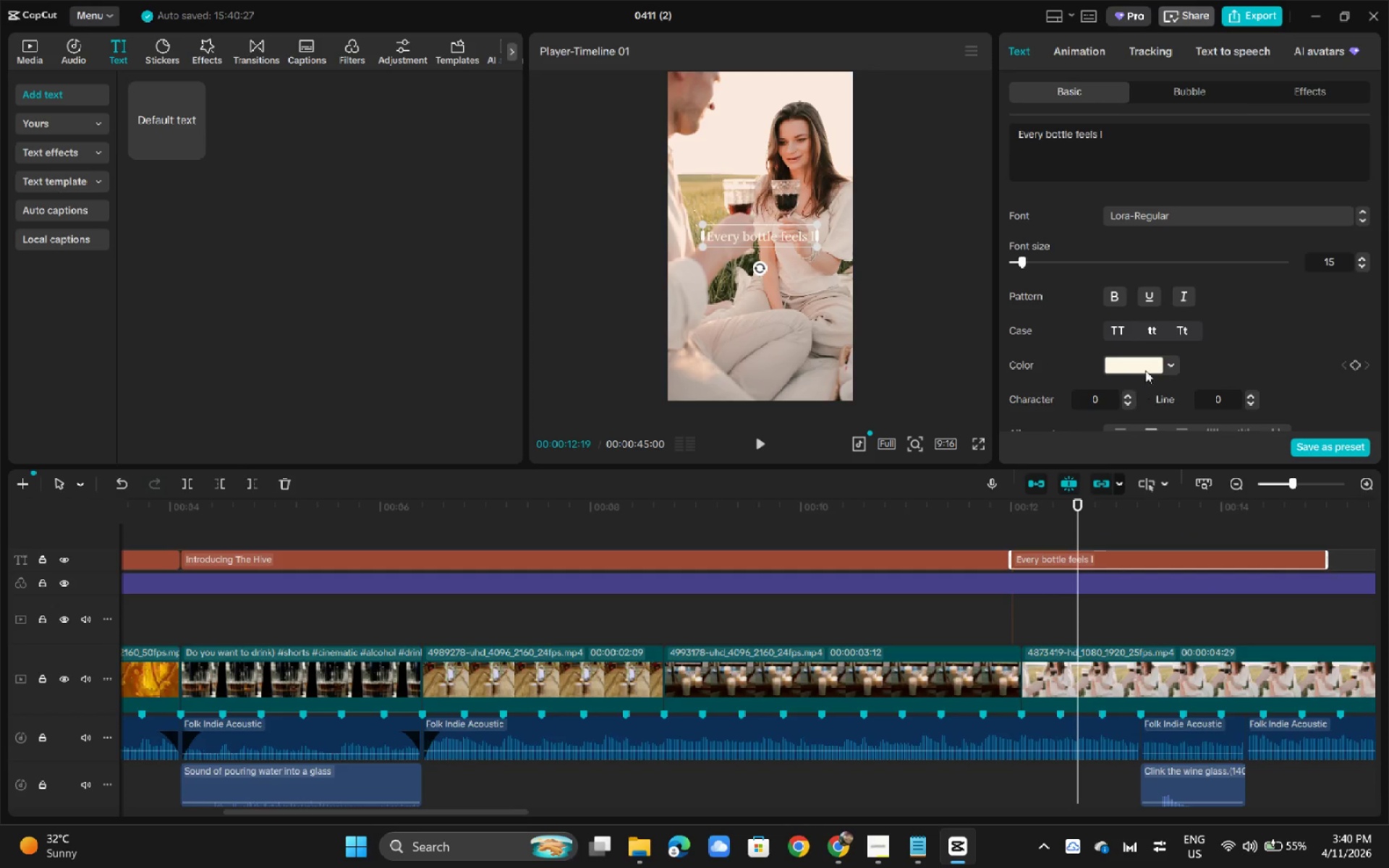 
double_click([1147, 365])
 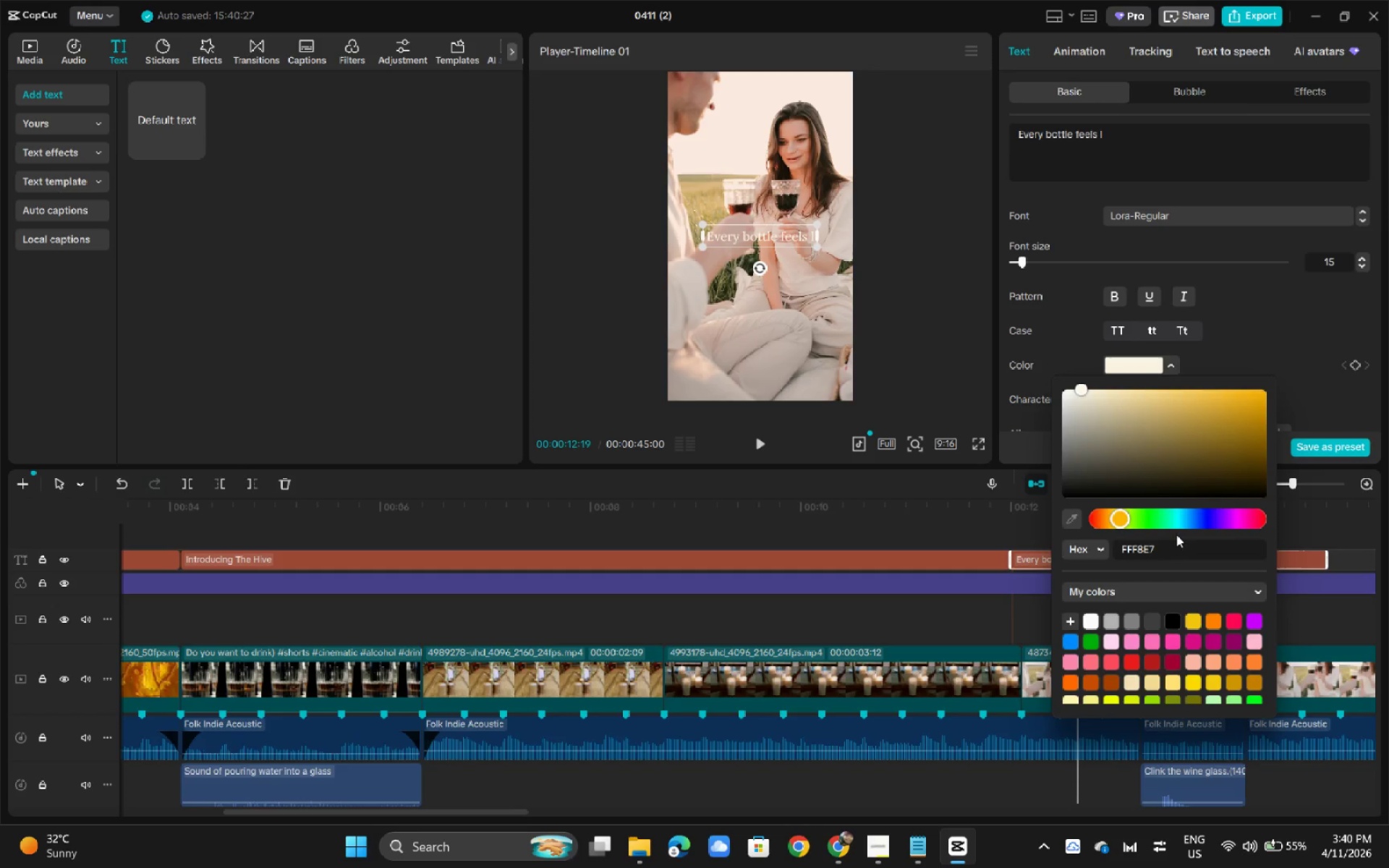 
left_click([1172, 551])
 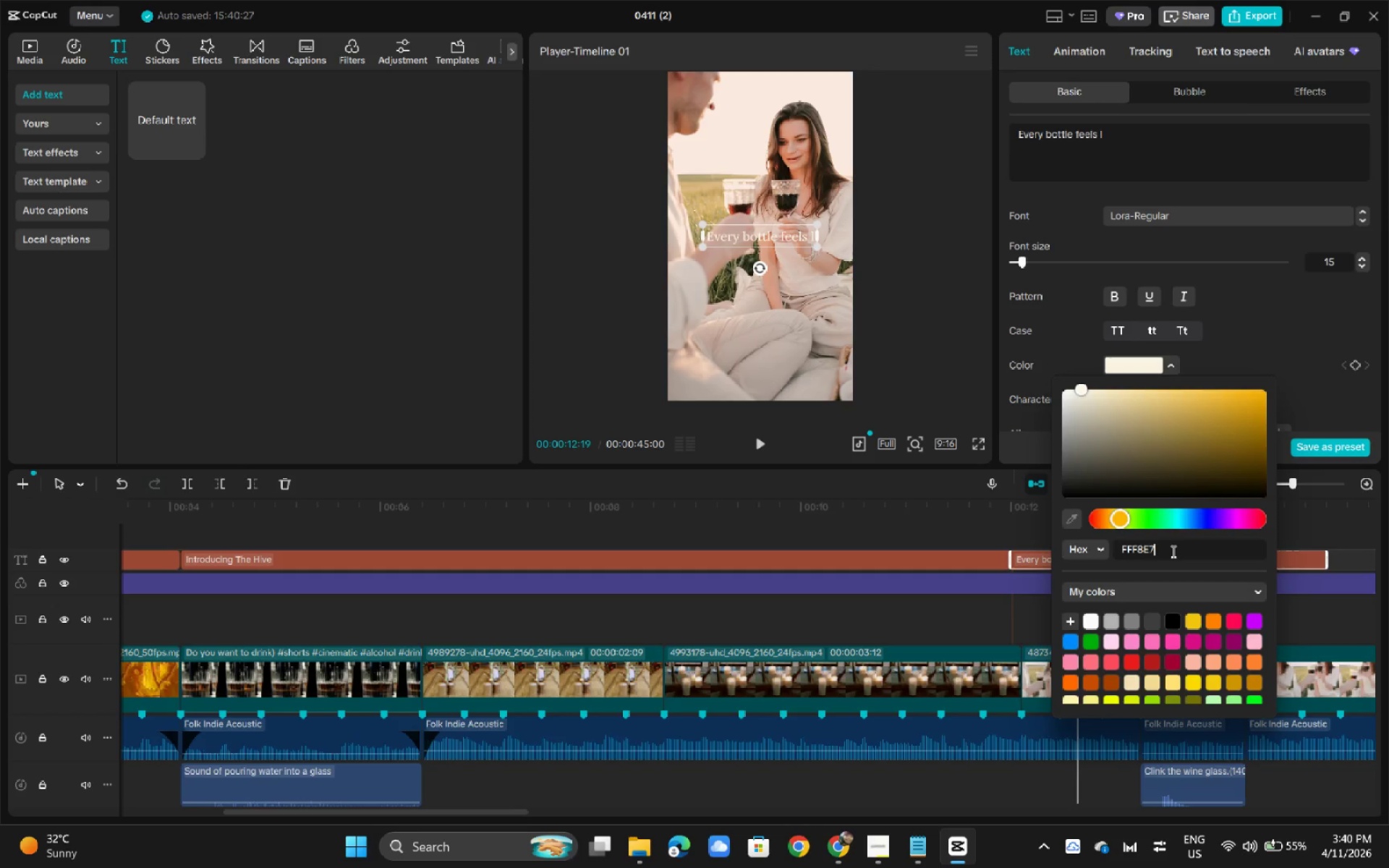 
key(NumpadEnter)
 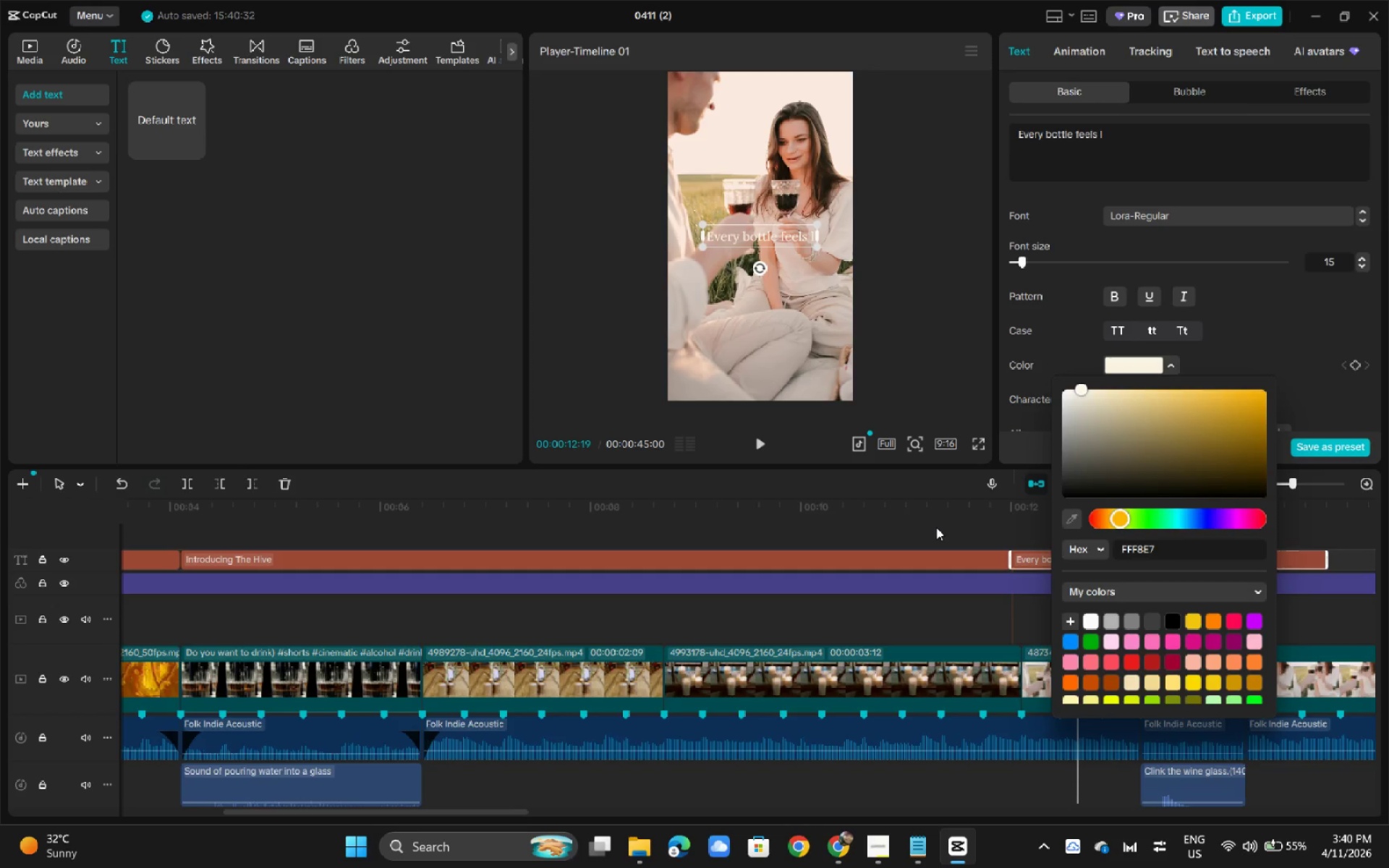 
left_click([936, 527])
 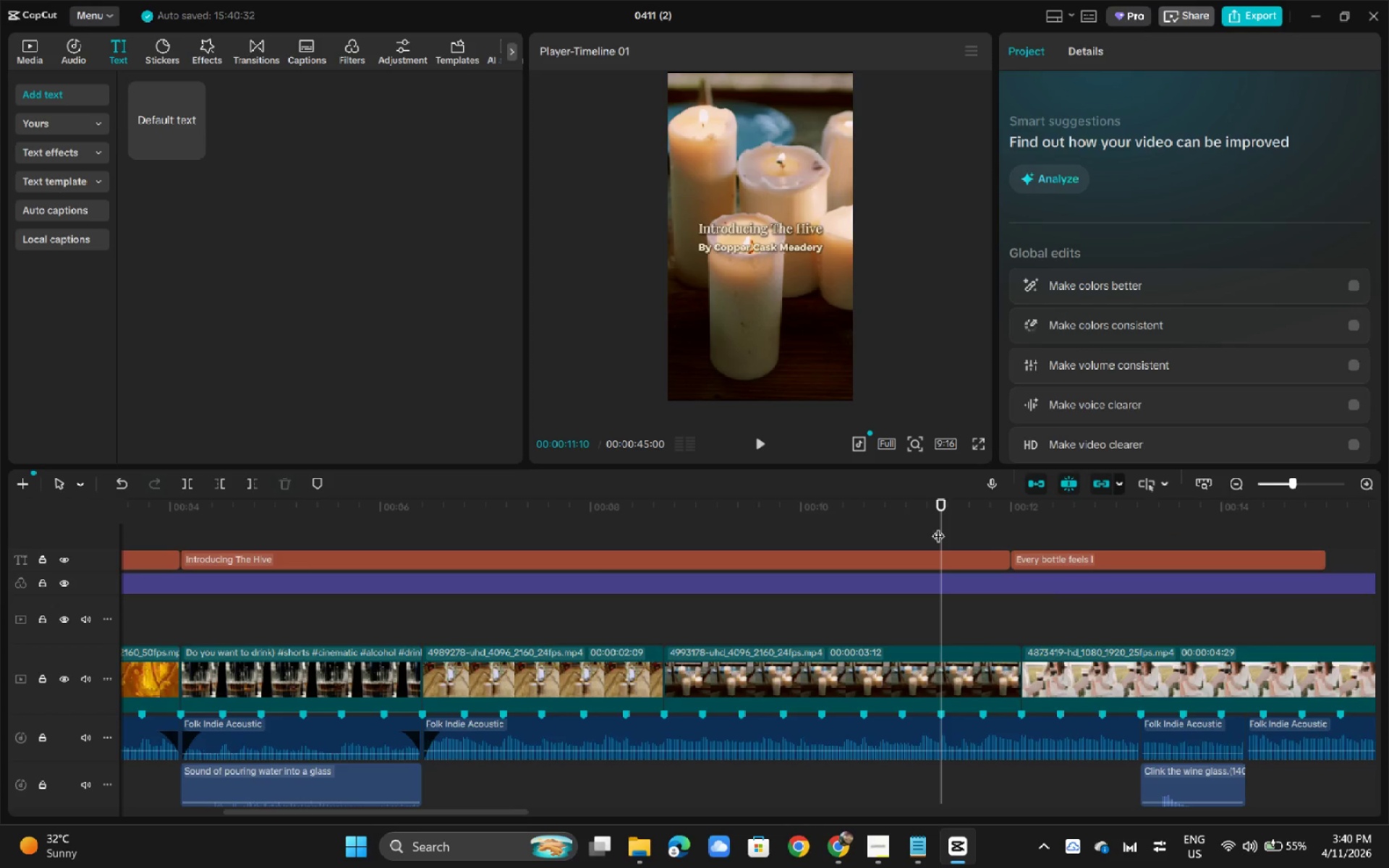 
left_click_drag(start_coordinate=[989, 516], to_coordinate=[1042, 519])
 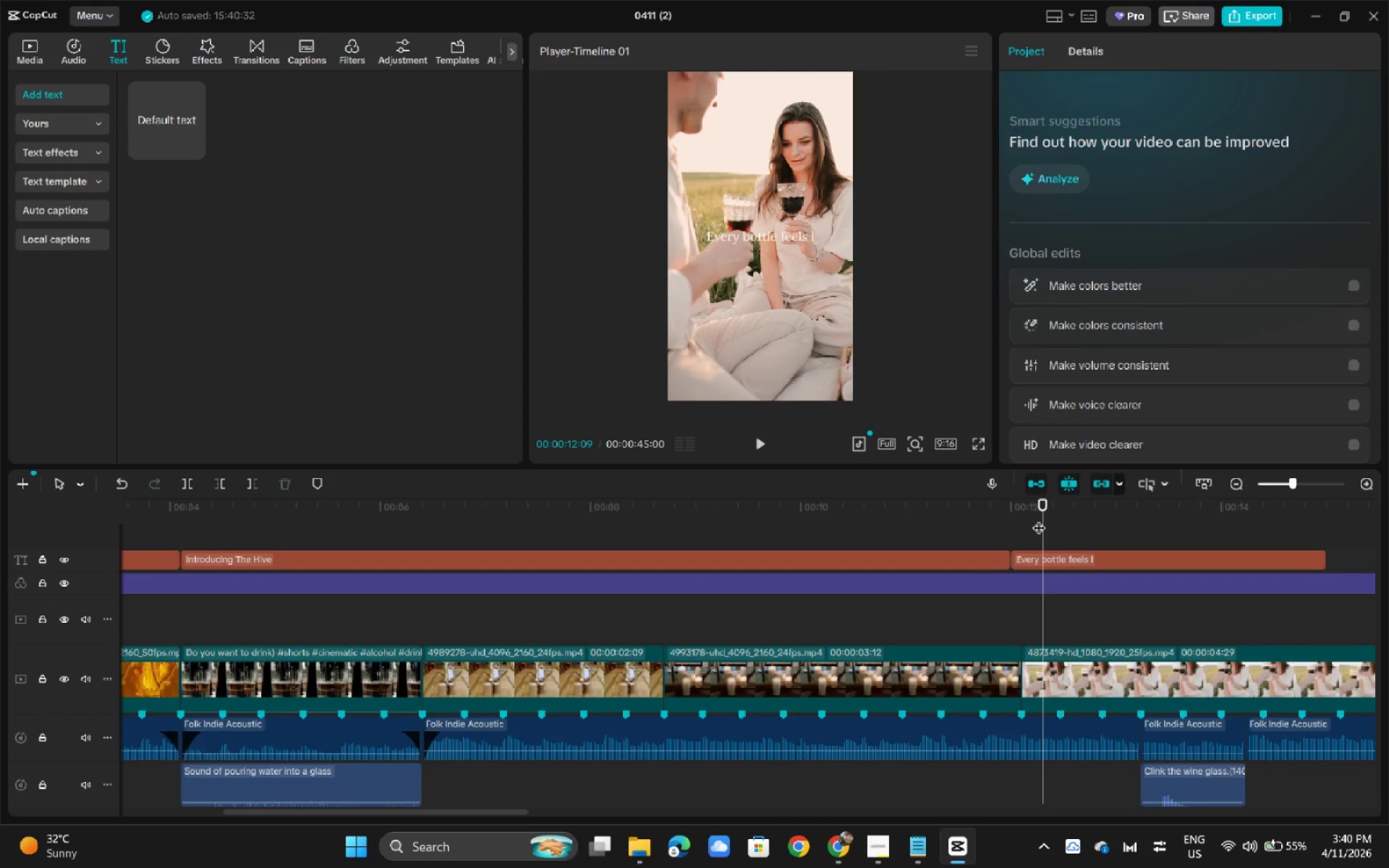 
scroll: coordinate [909, 515], scroll_direction: down, amount: 4.0
 